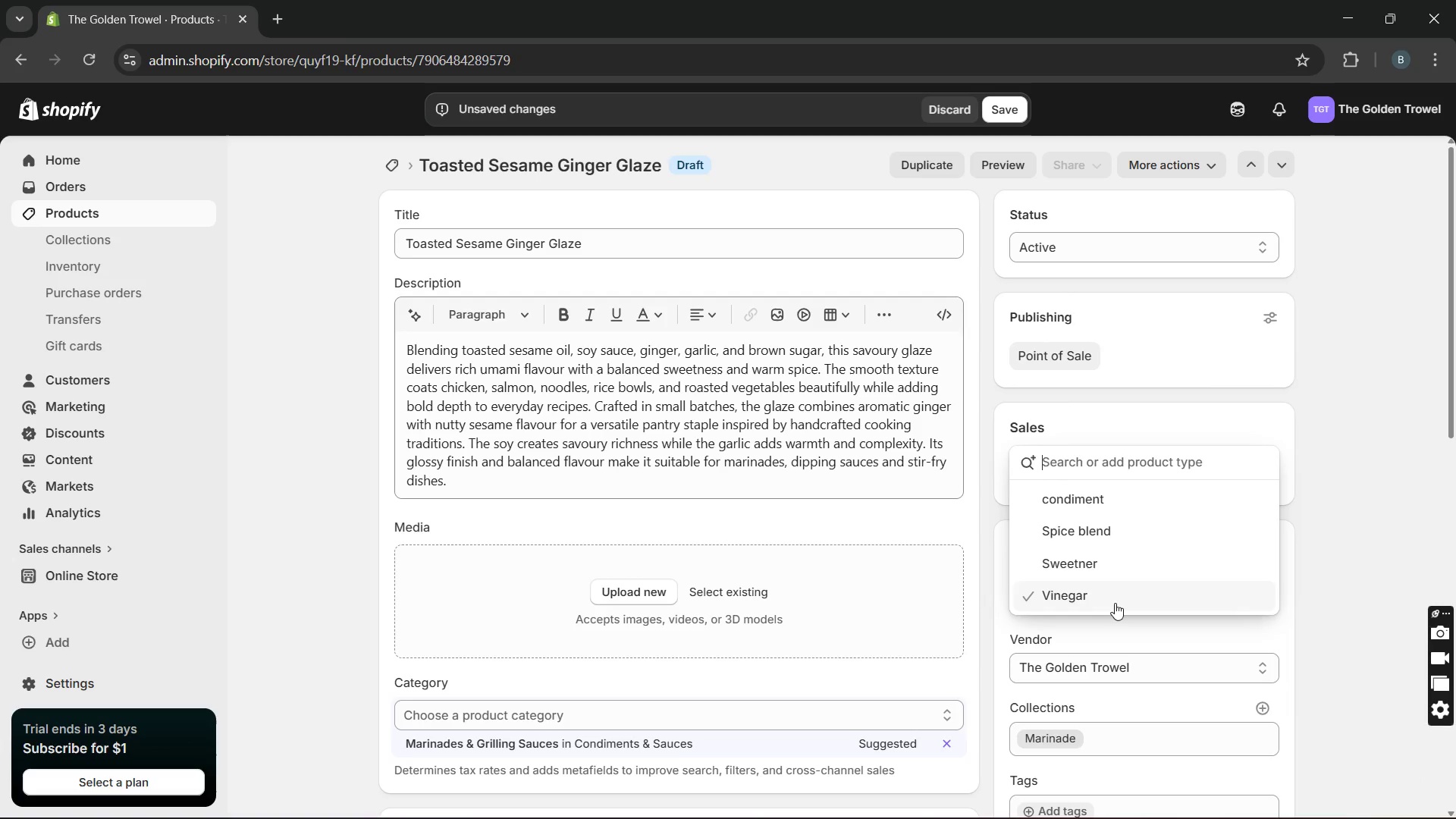 
key(CapsLock)
 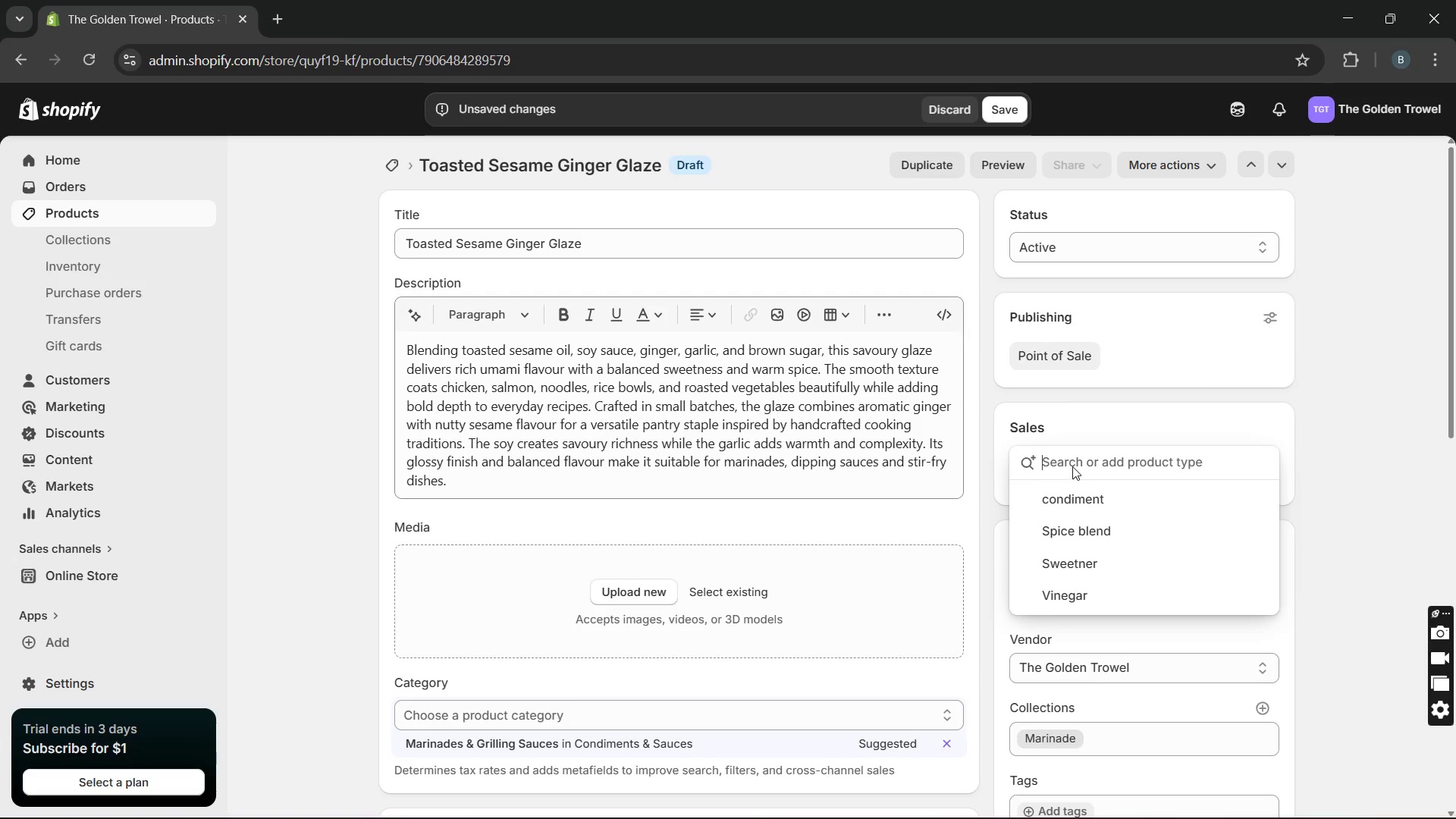 
left_click([1072, 466])
 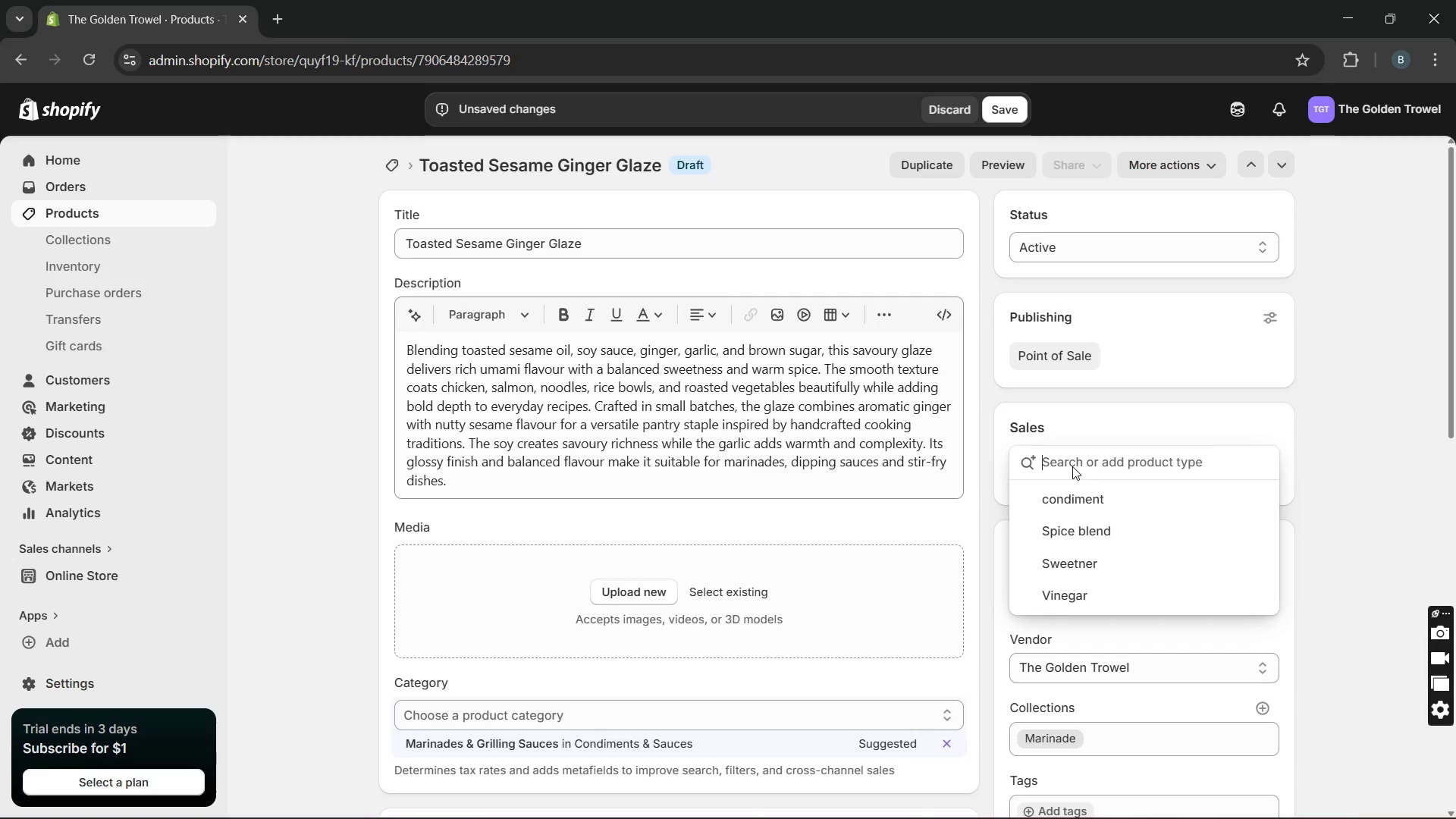 
type(Marinades)
 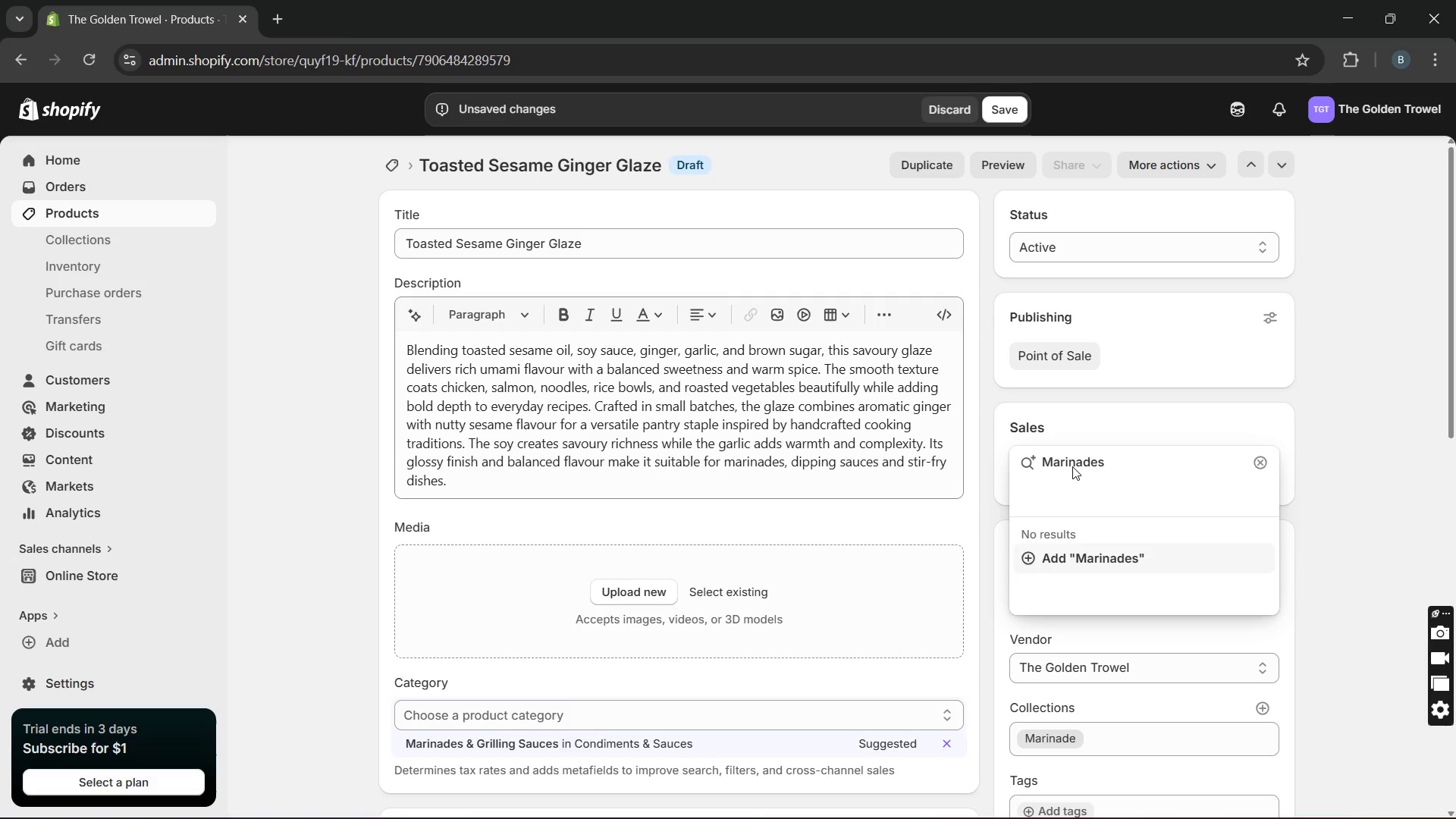 
key(Enter)
 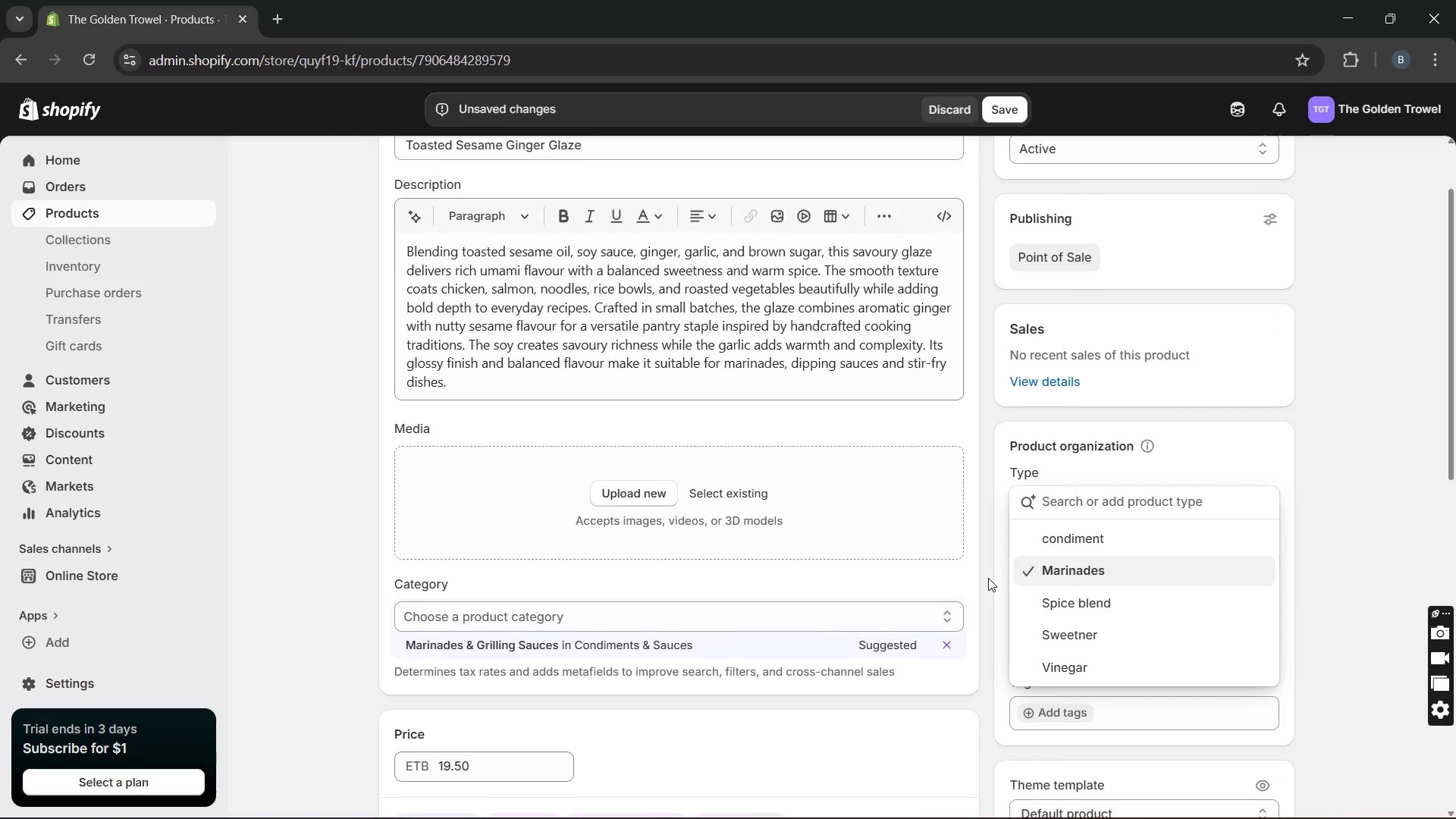 
wait(6.58)
 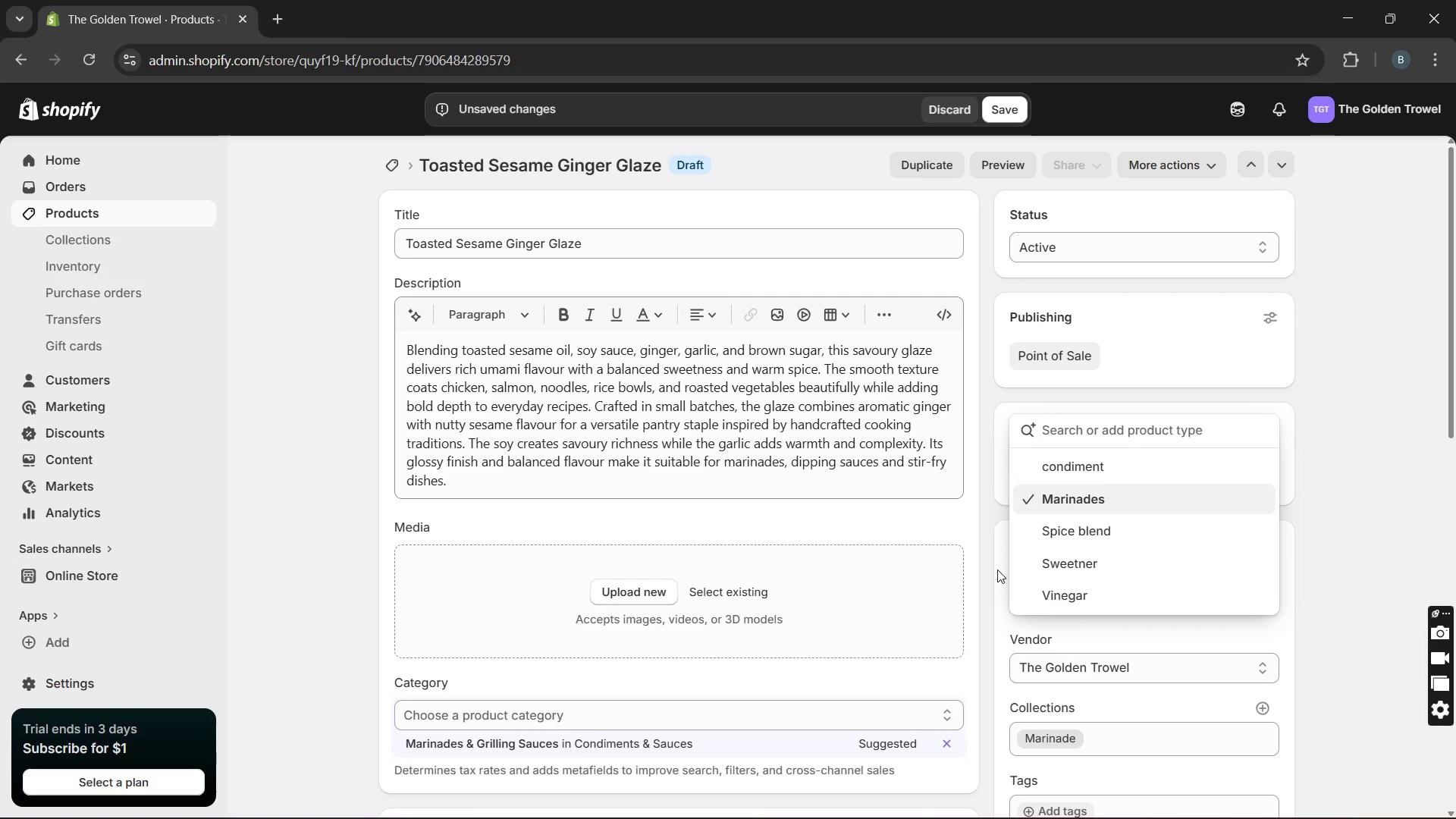 
left_click([1291, 471])
 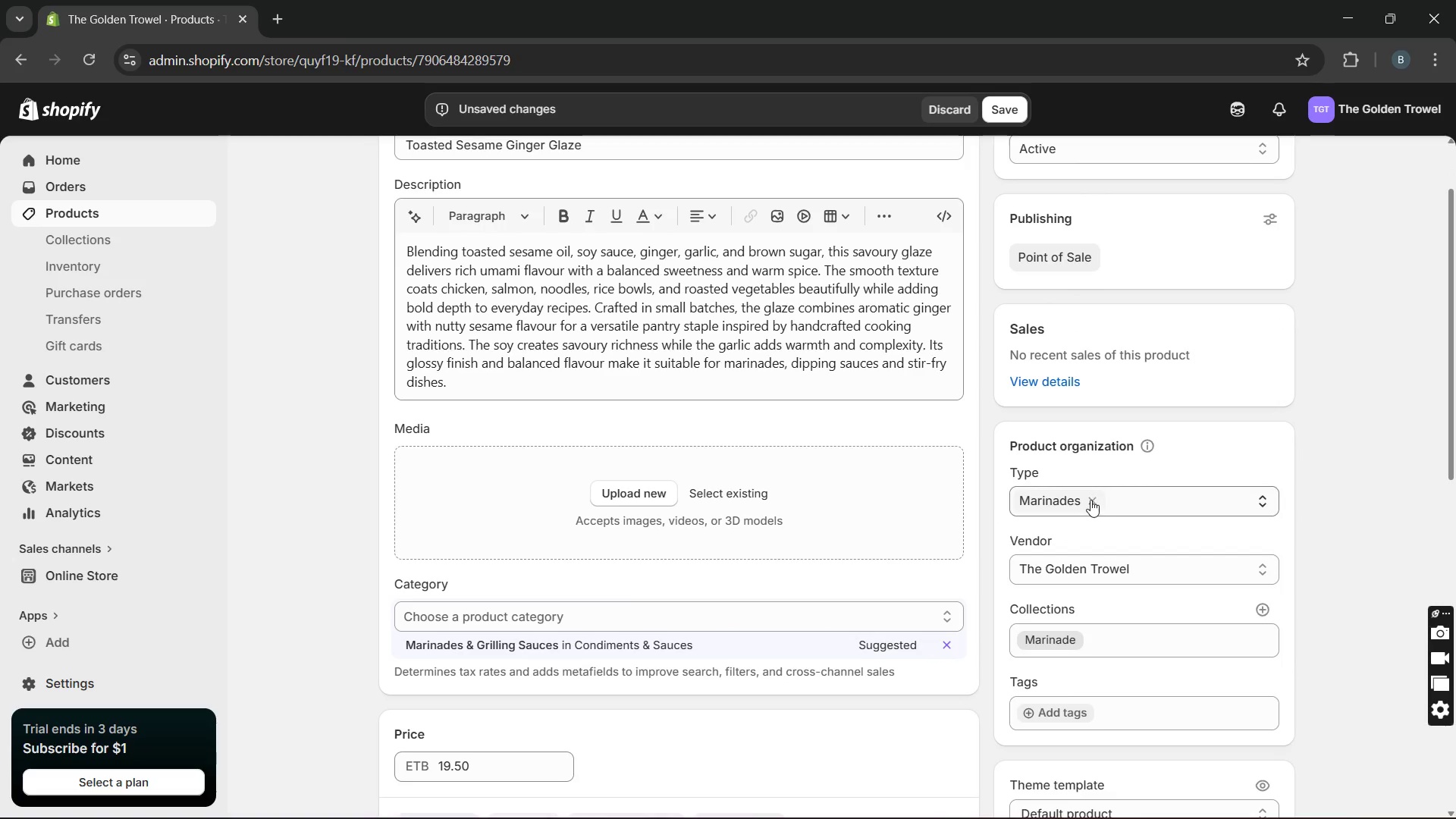 
left_click([1090, 500])
 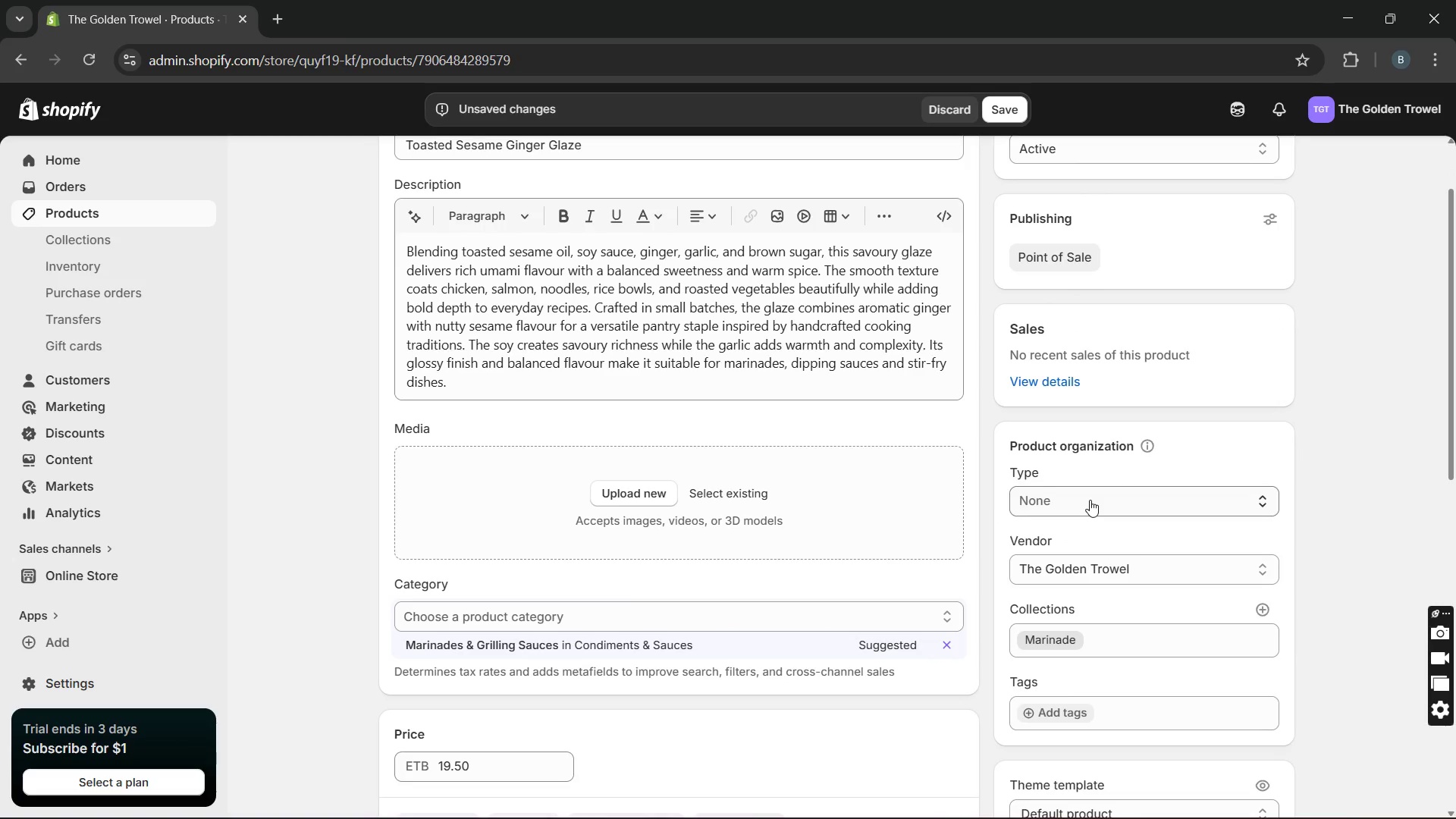 
key(CapsLock)
 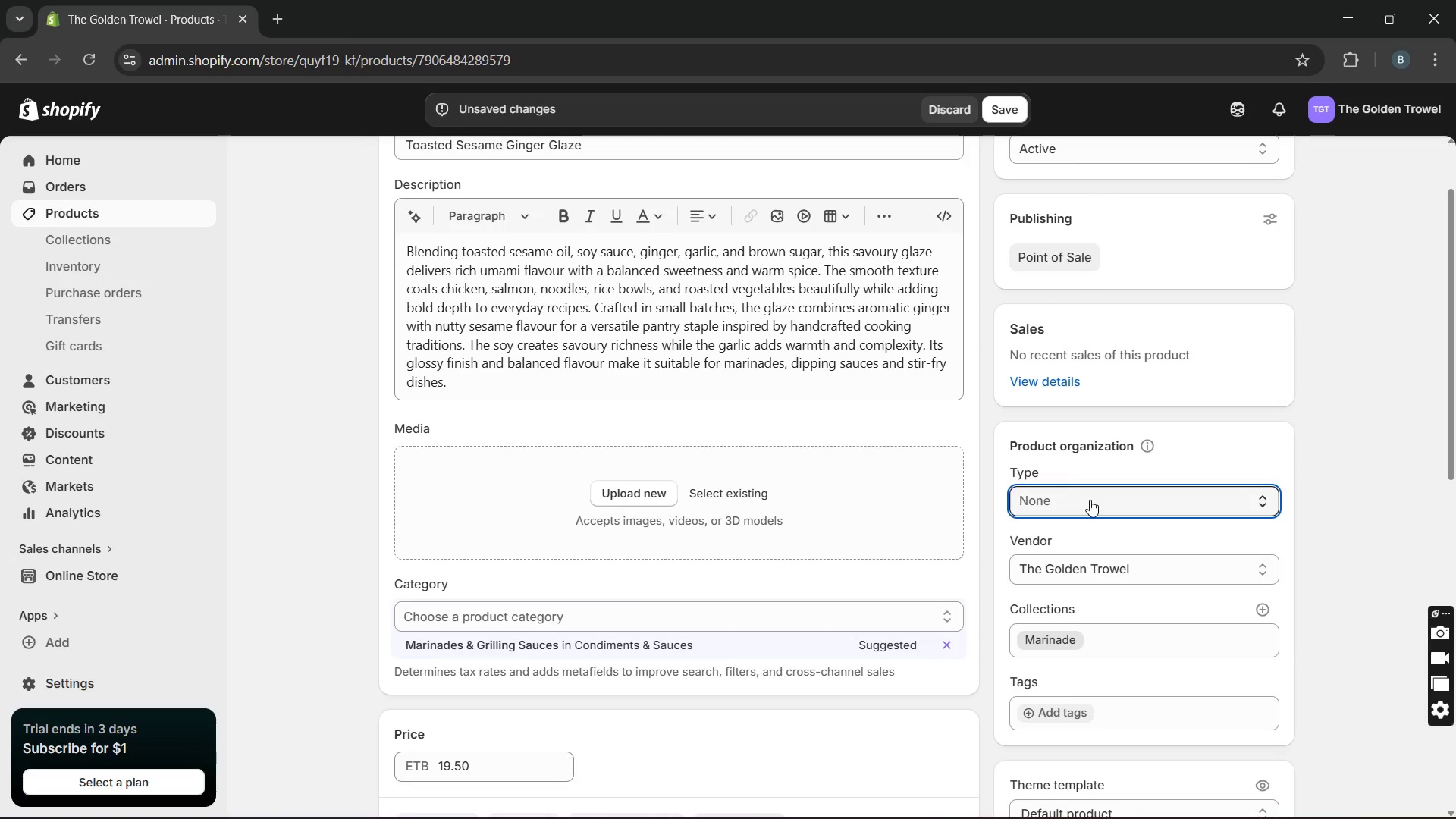 
key(M)
 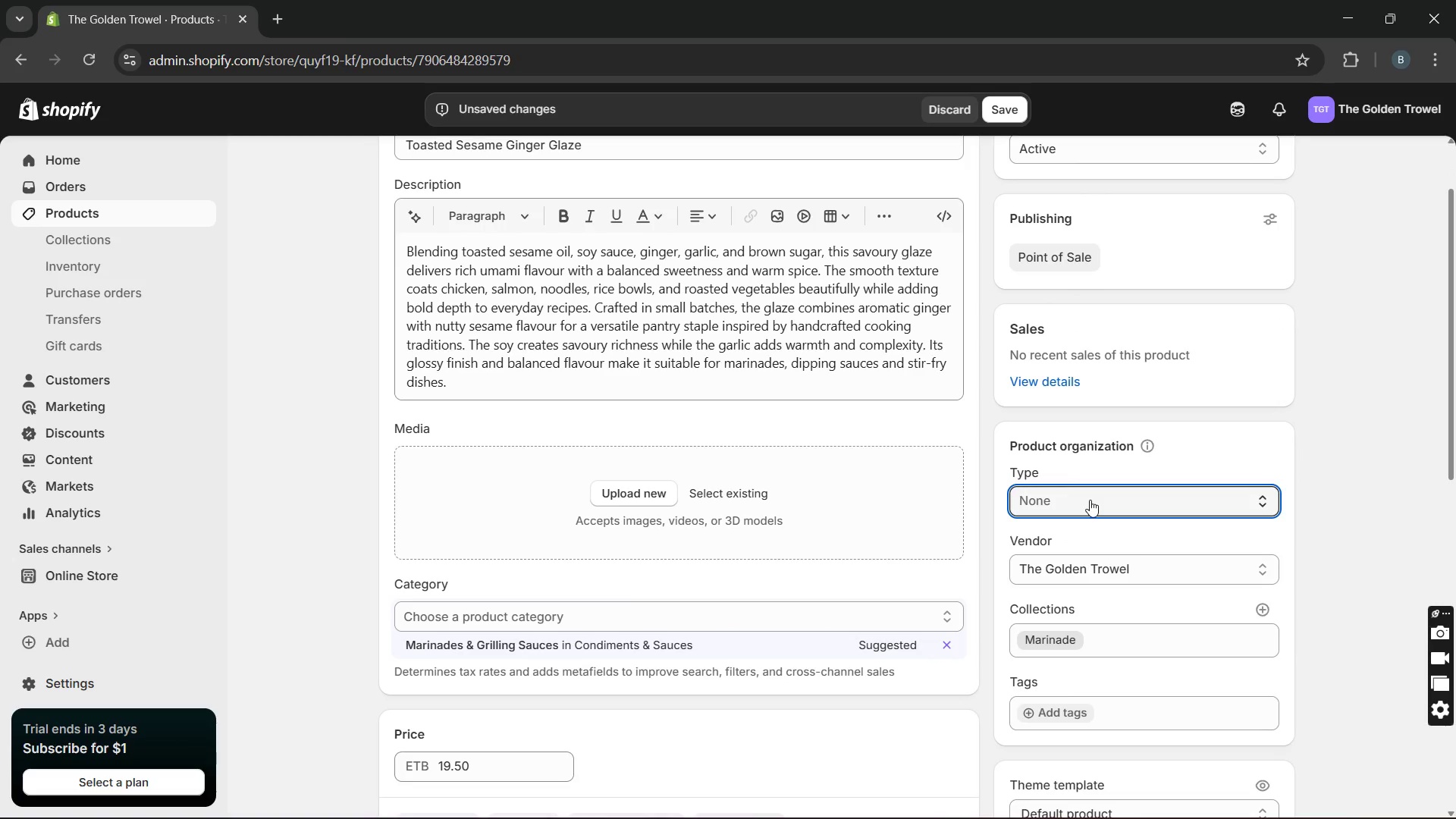 
key(CapsLock)
 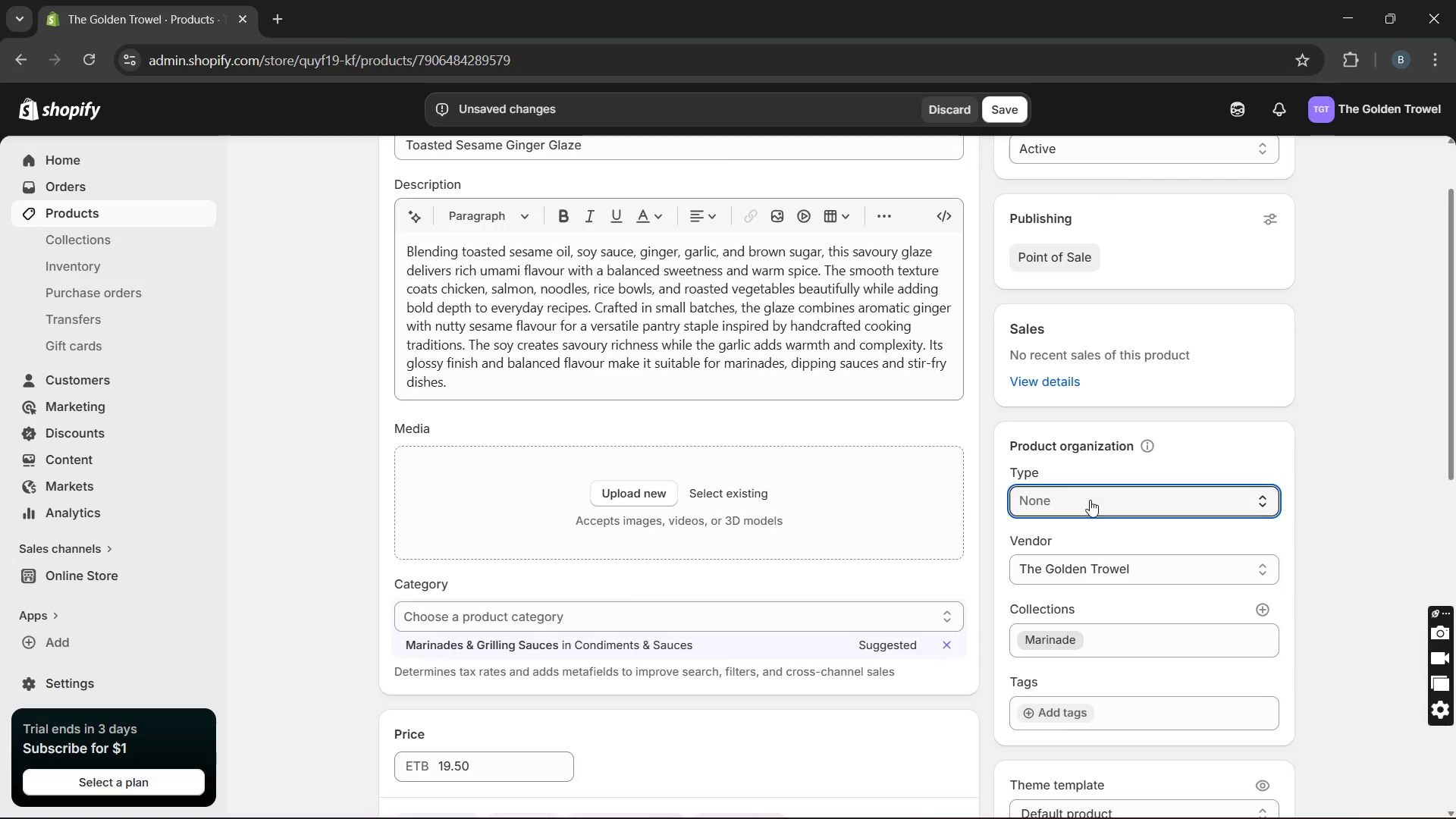 
left_click([1090, 500])
 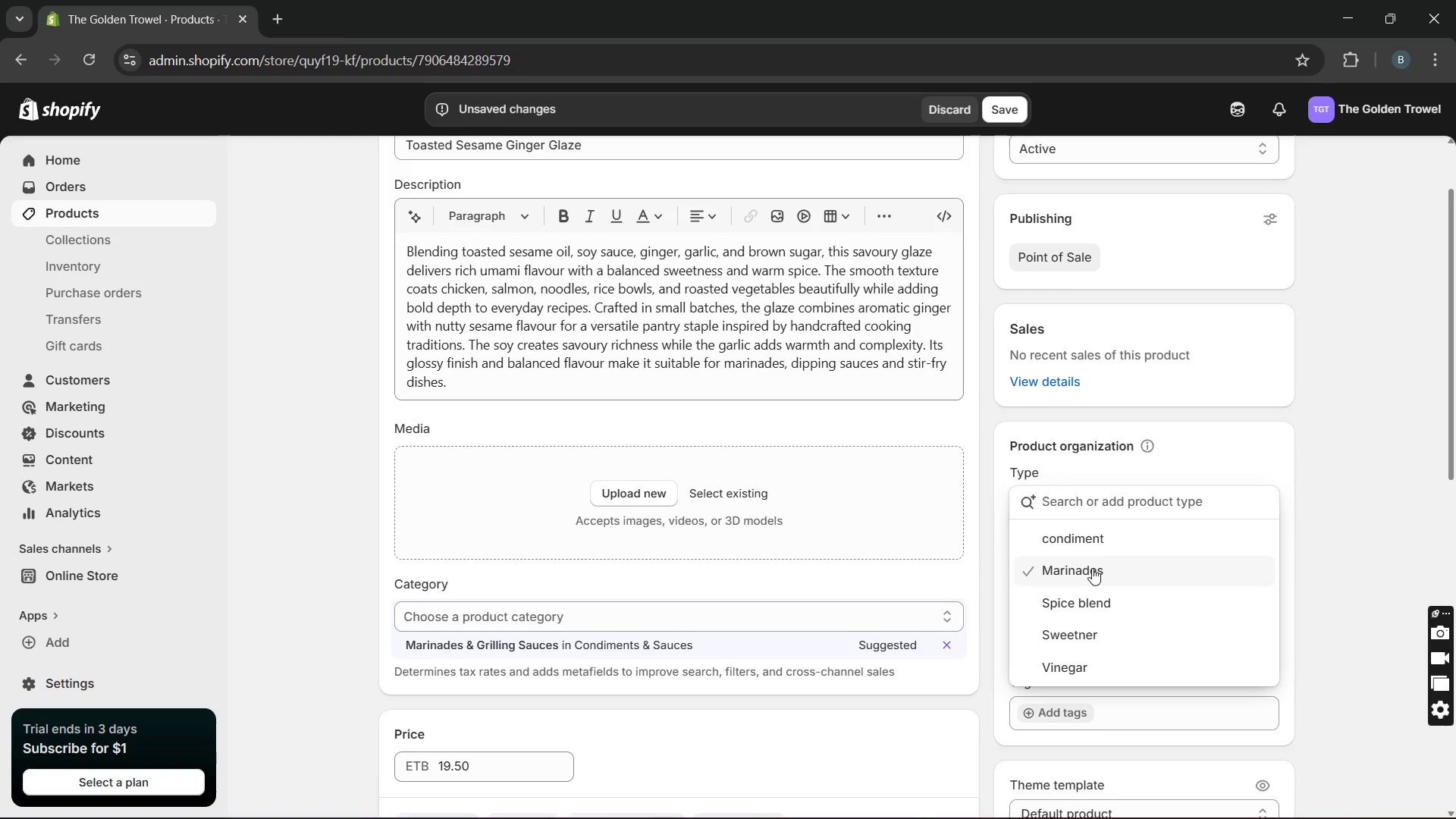 
left_click([1092, 568])
 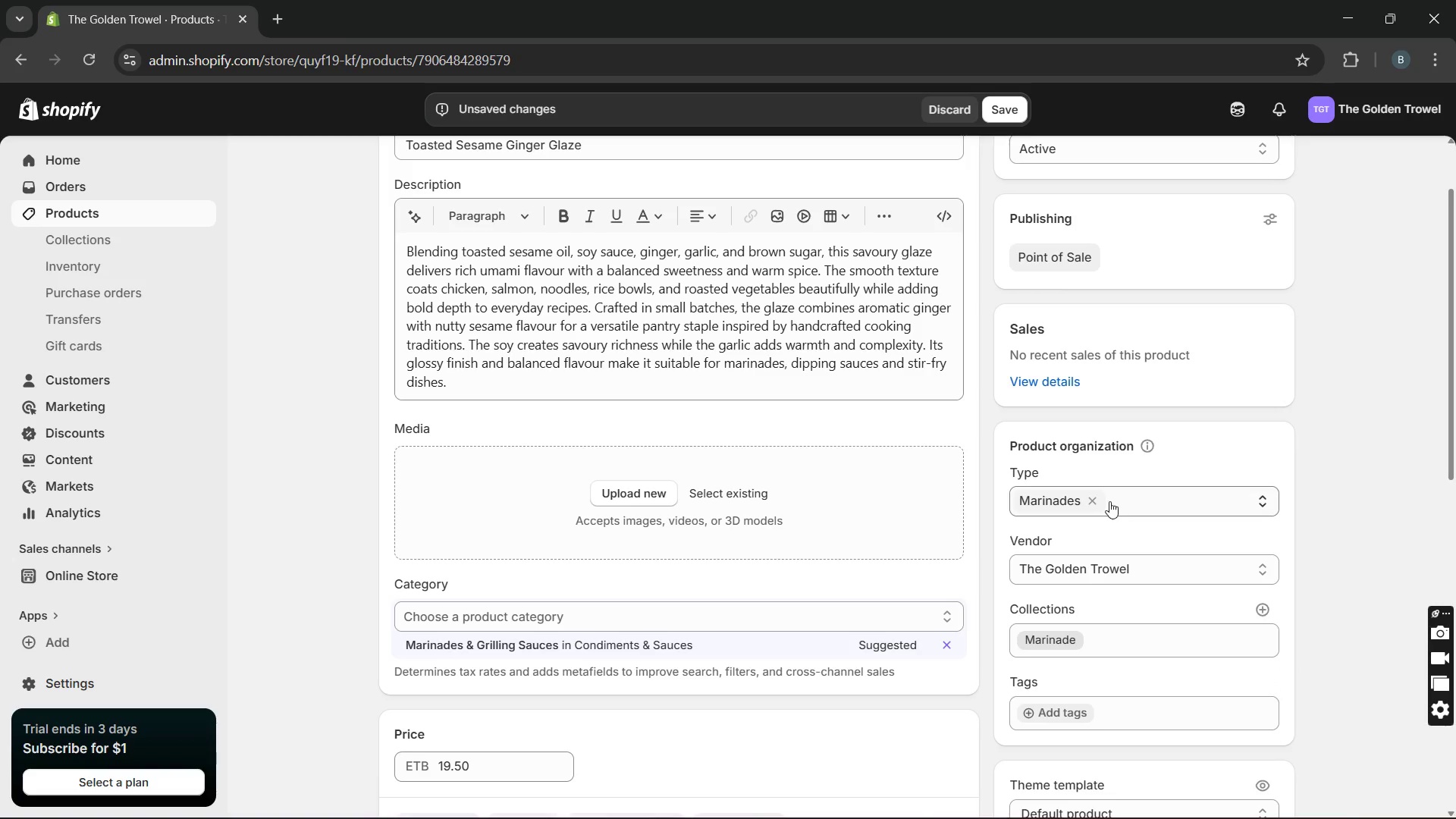 
left_click([1100, 501])
 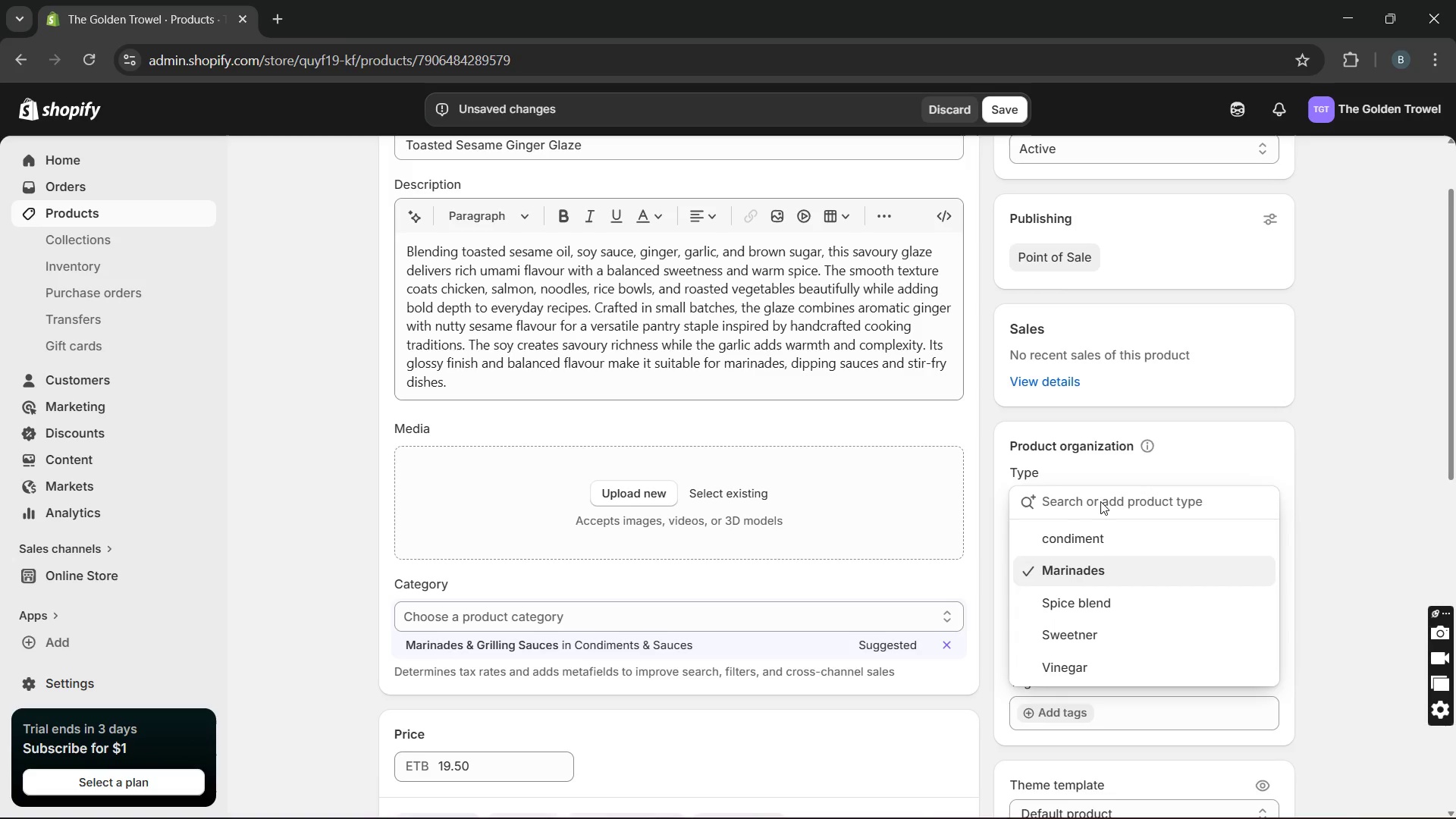 
left_click([1100, 501])
 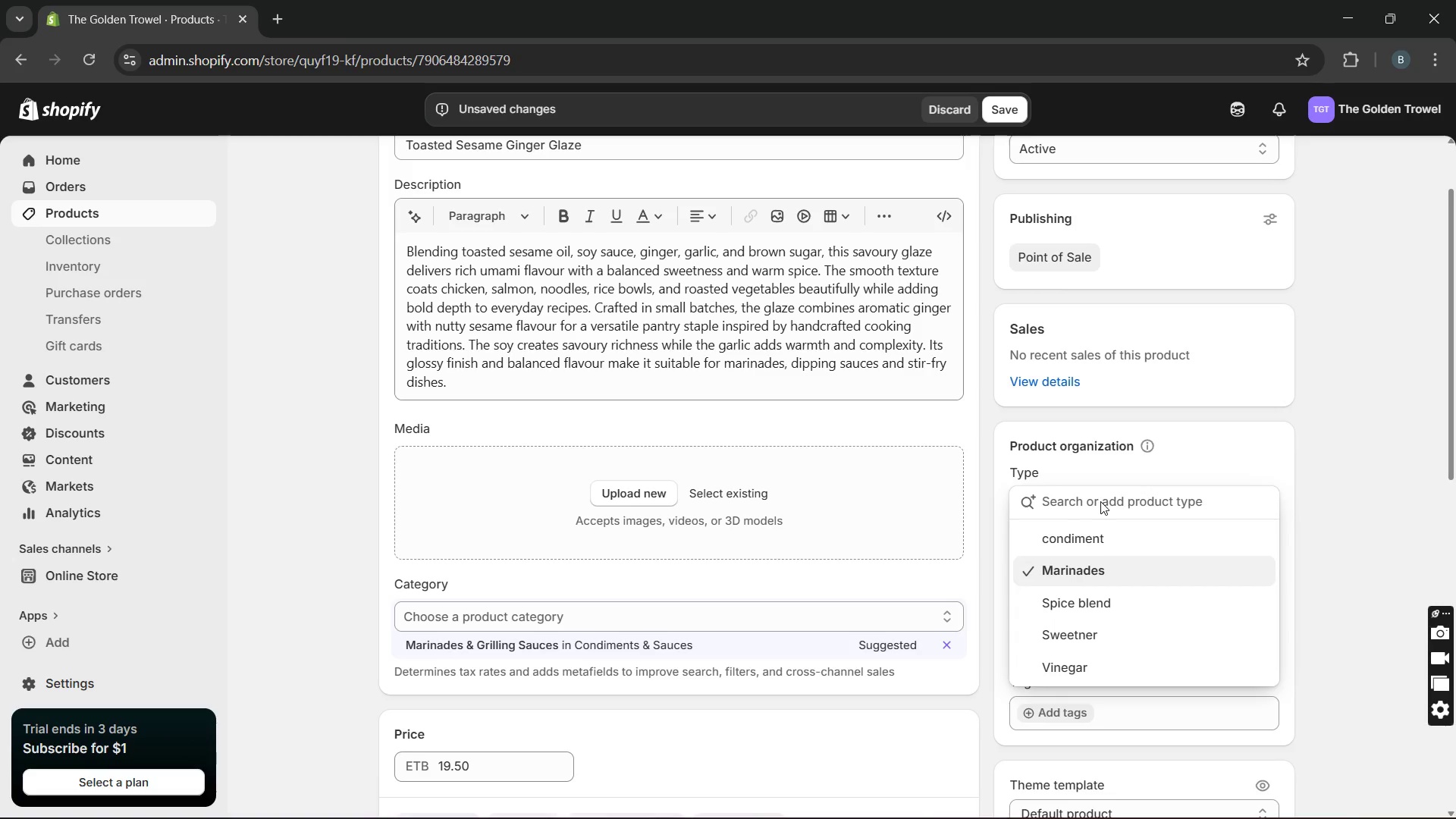 
type(Marinade )
 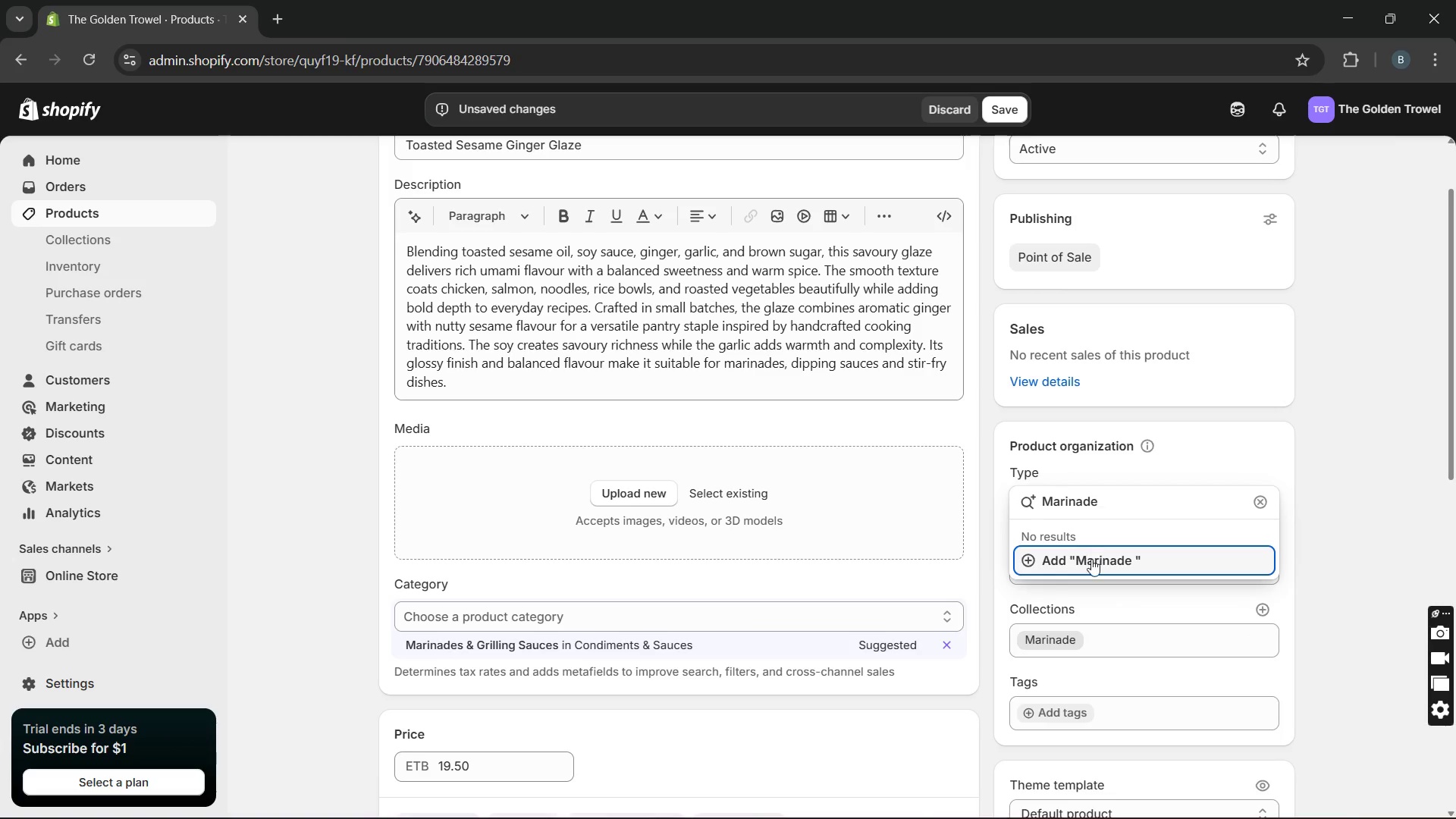 
left_click([1090, 562])
 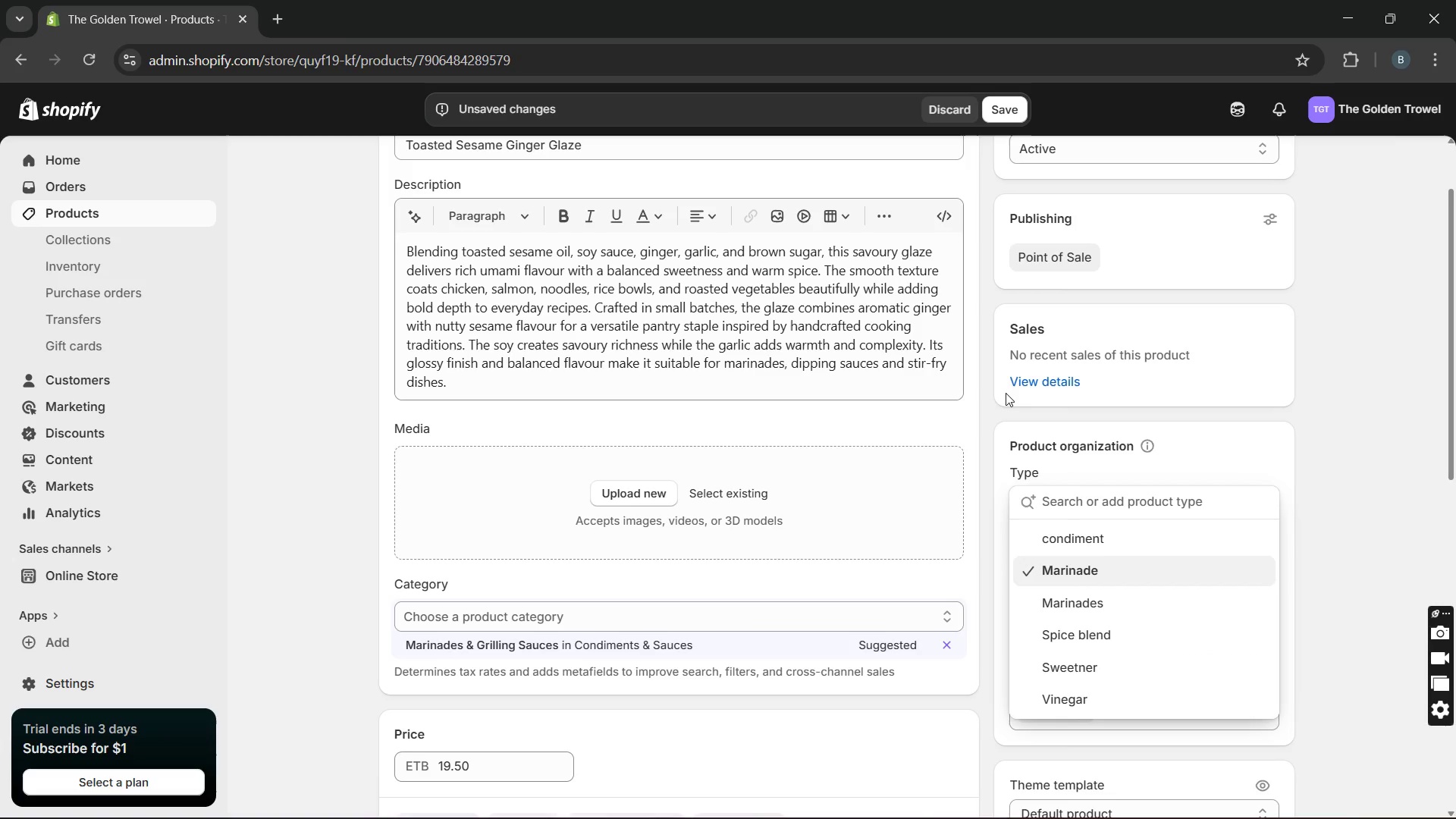 
left_click([1348, 309])
 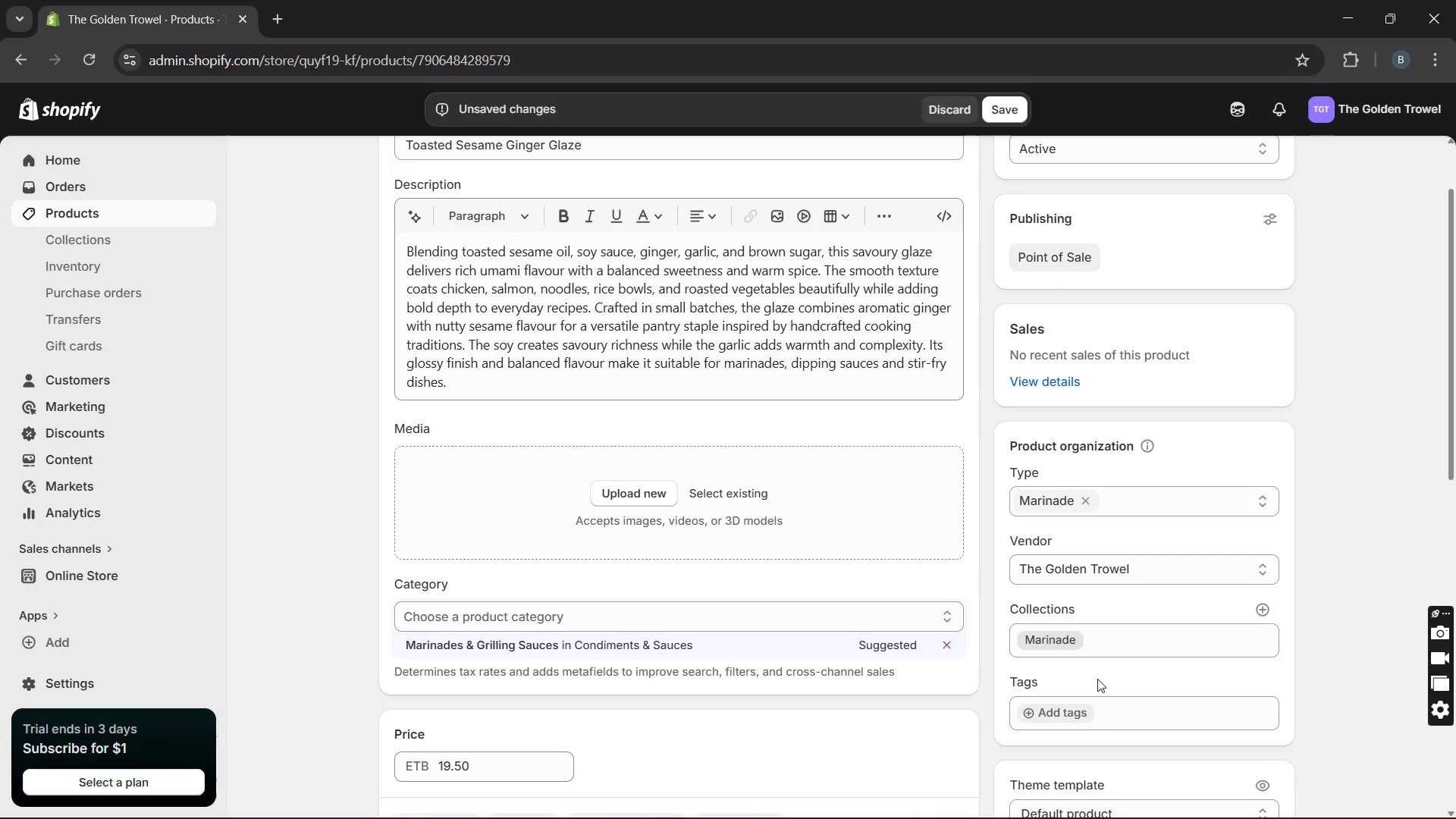 
left_click([1078, 720])
 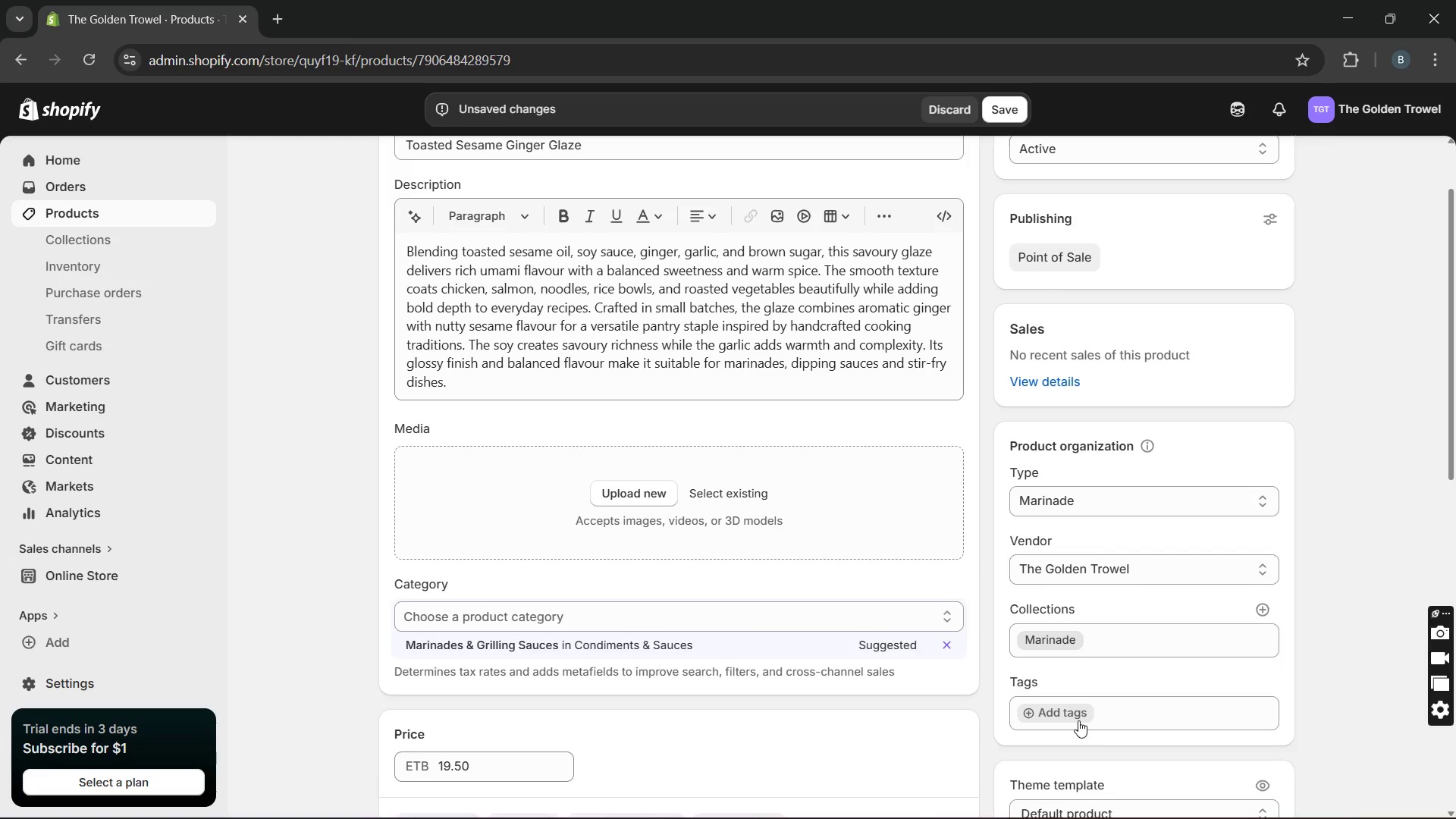 
wait(7.34)
 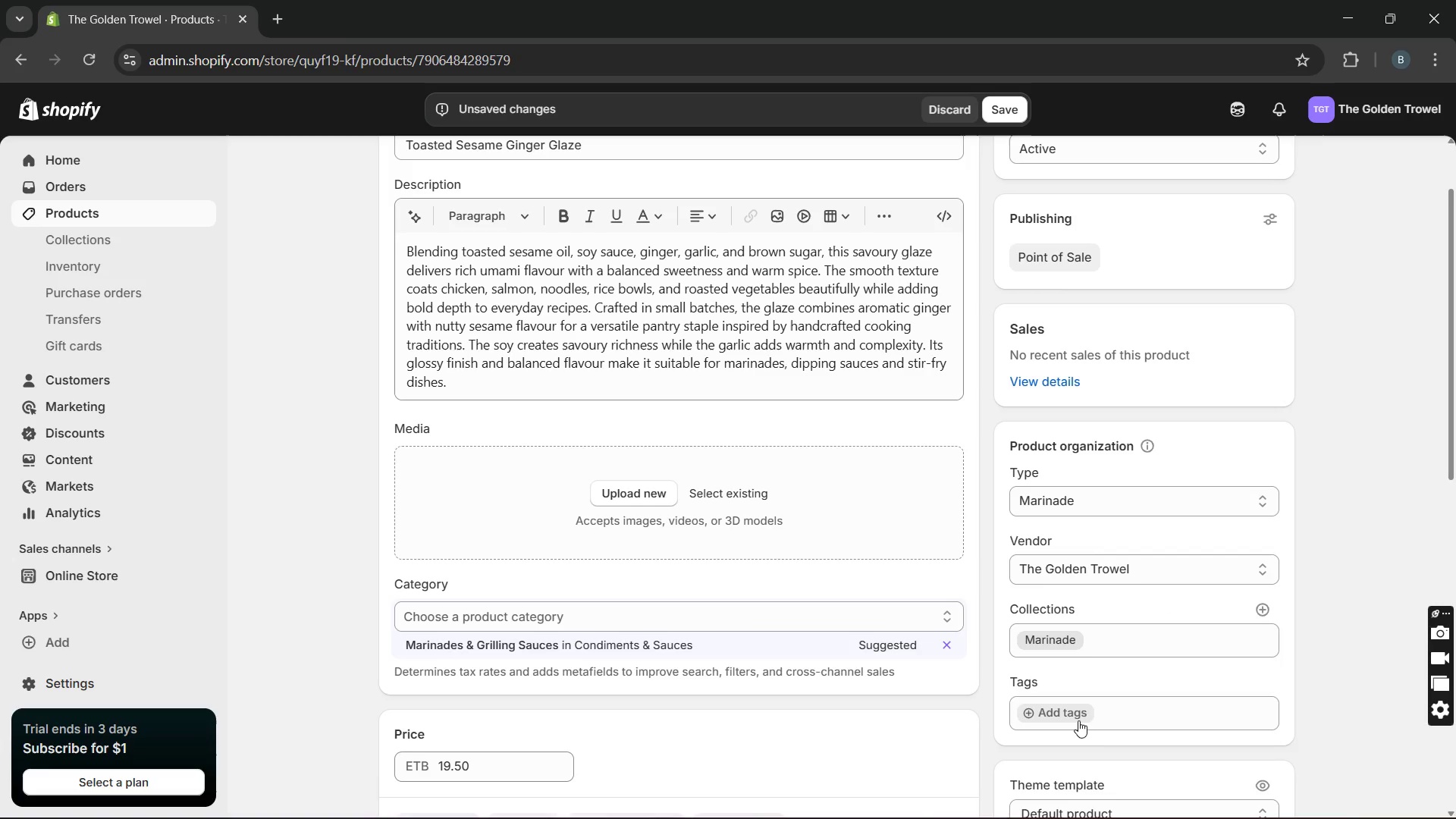 
left_click([1078, 720])
 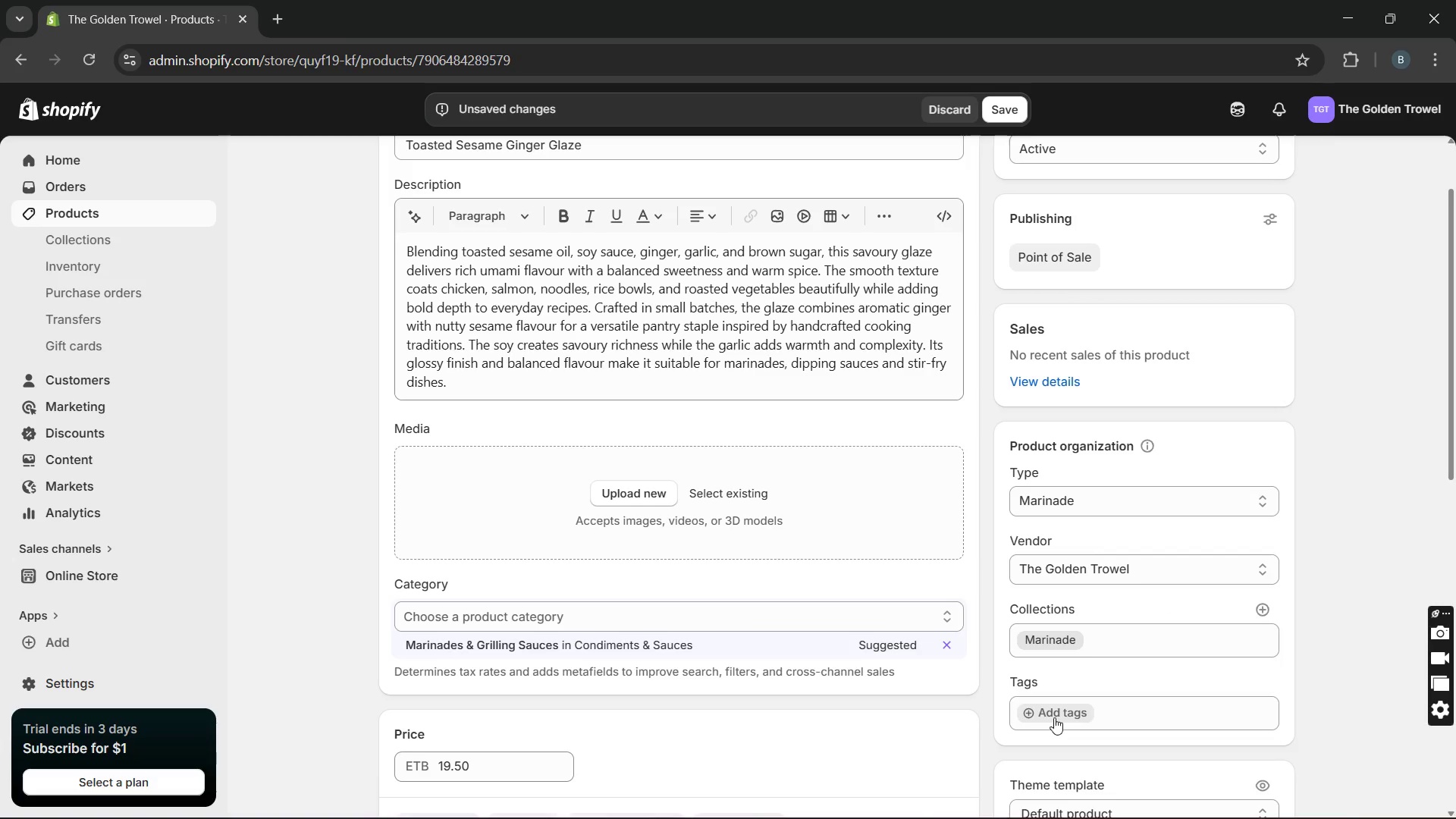 
left_click([1037, 714])
 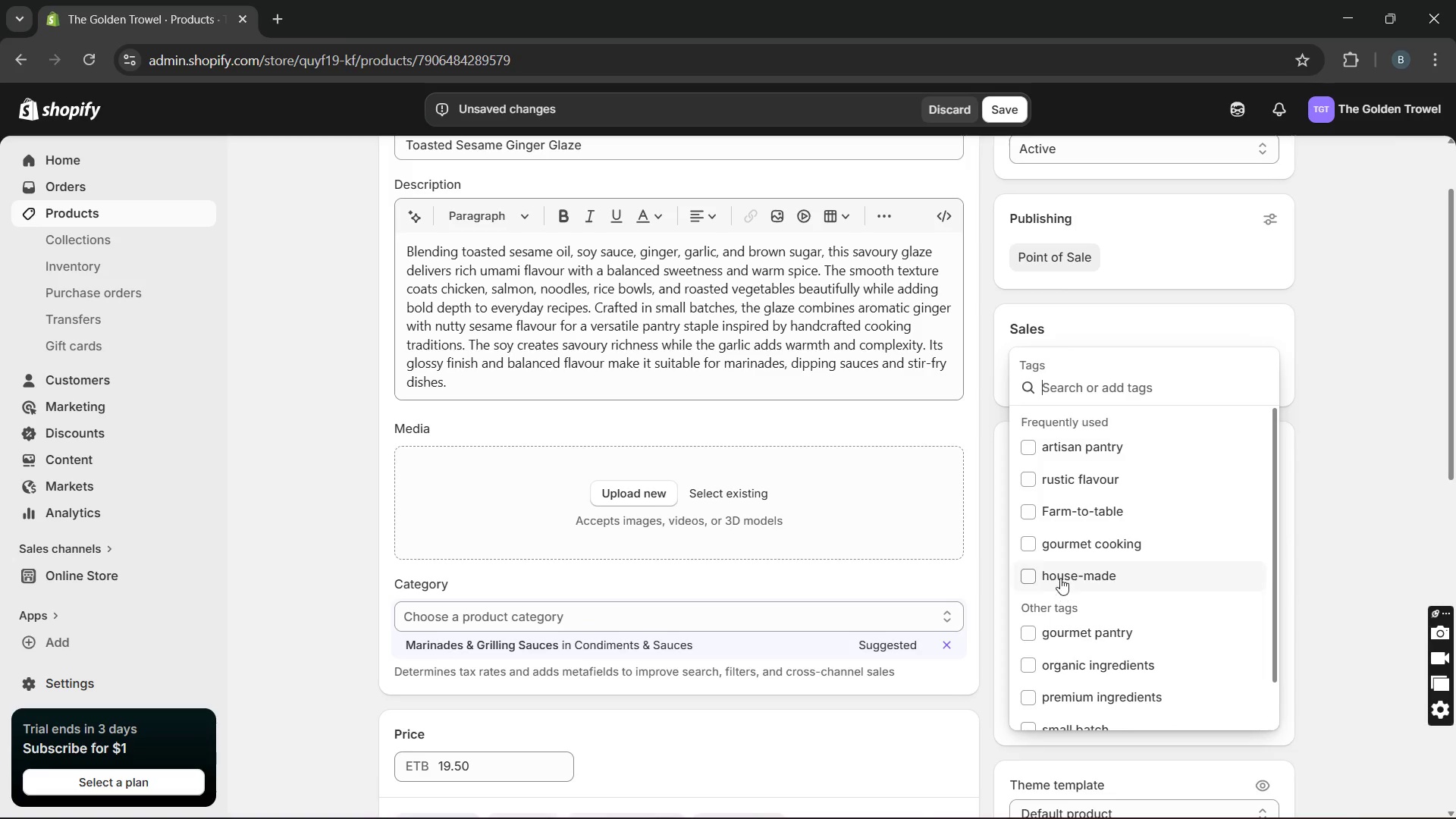 
left_click([1060, 575])
 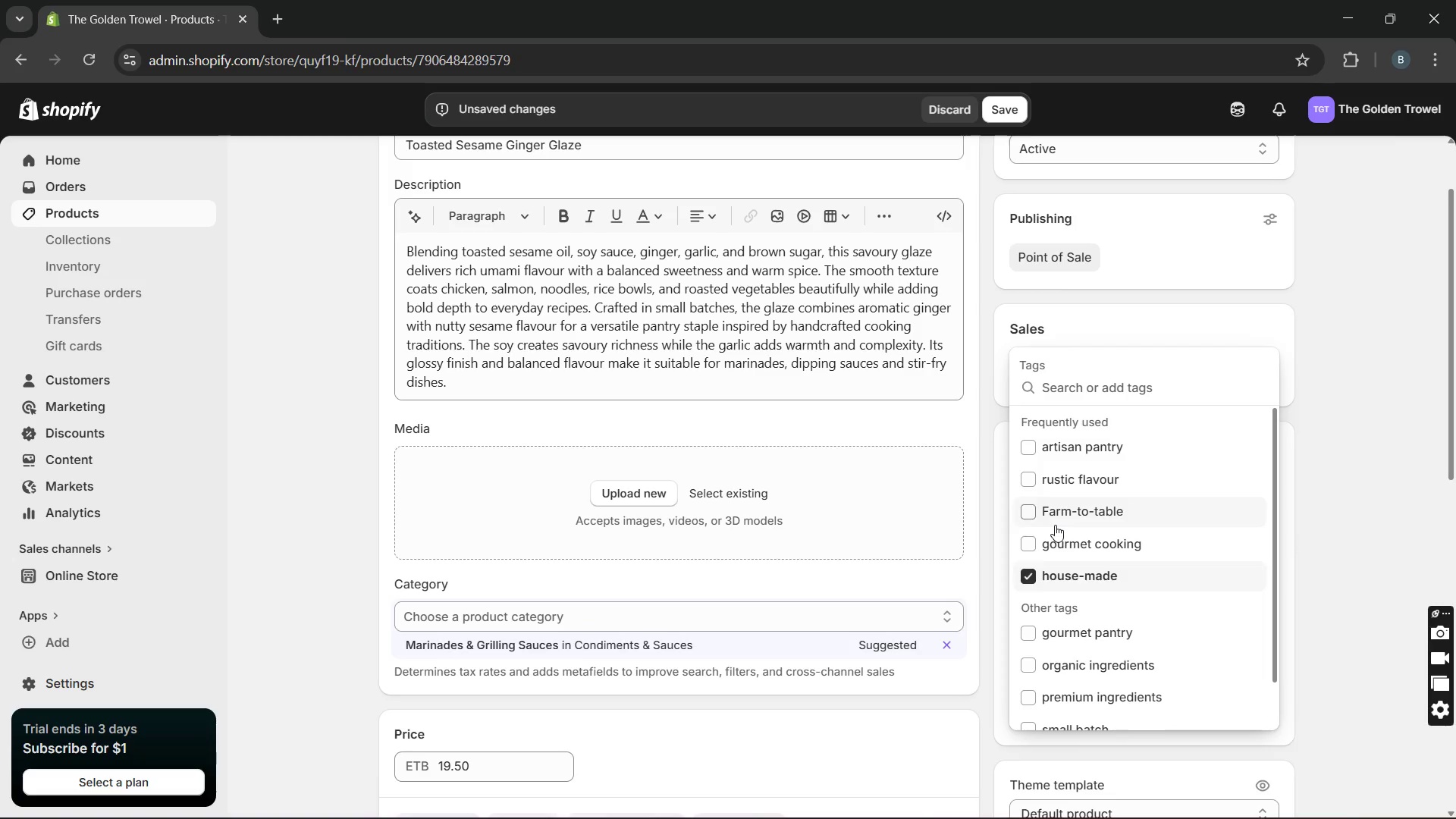 
left_click([1052, 541])
 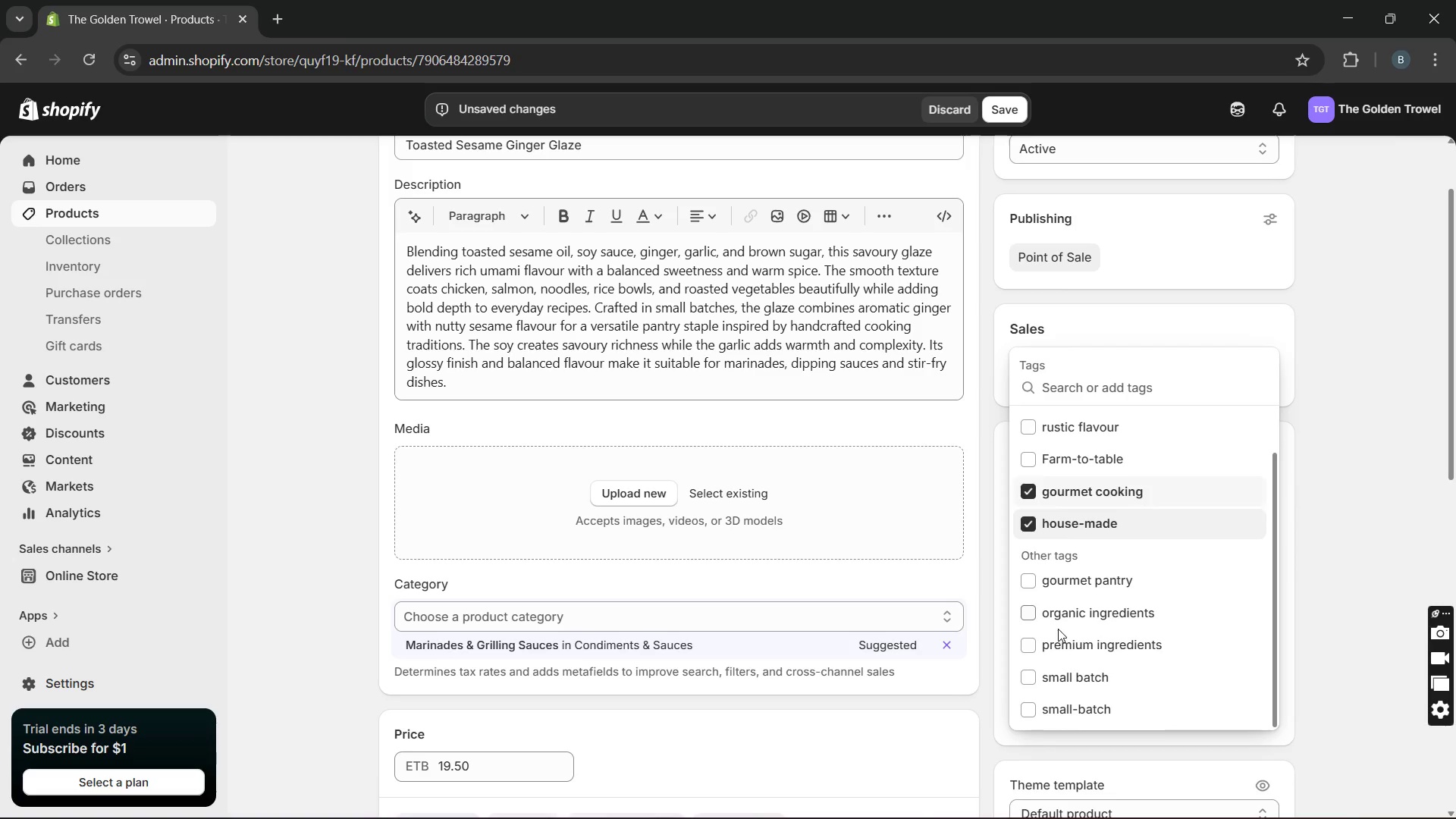 
left_click([1056, 667])
 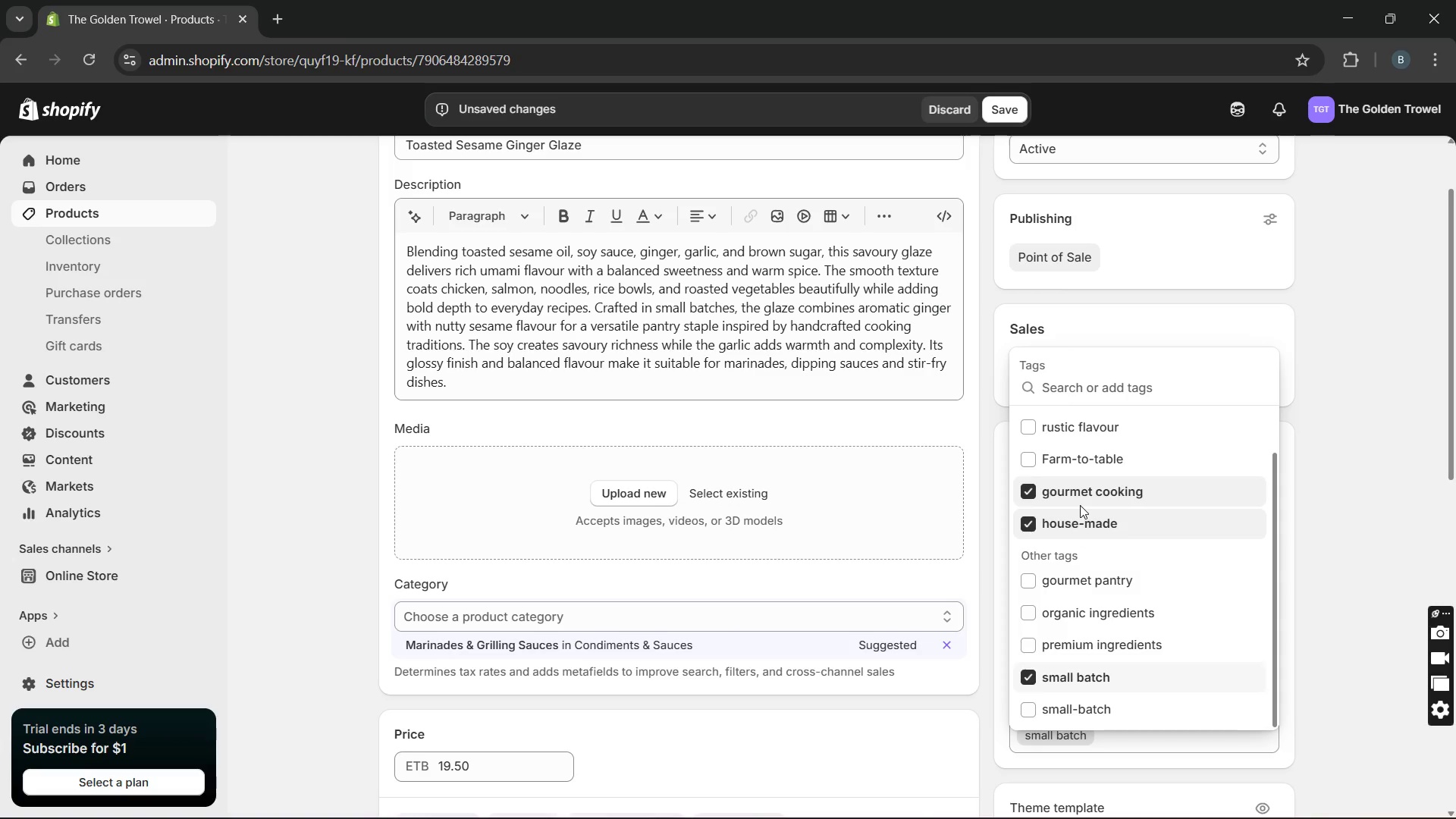 
left_click([1091, 432])
 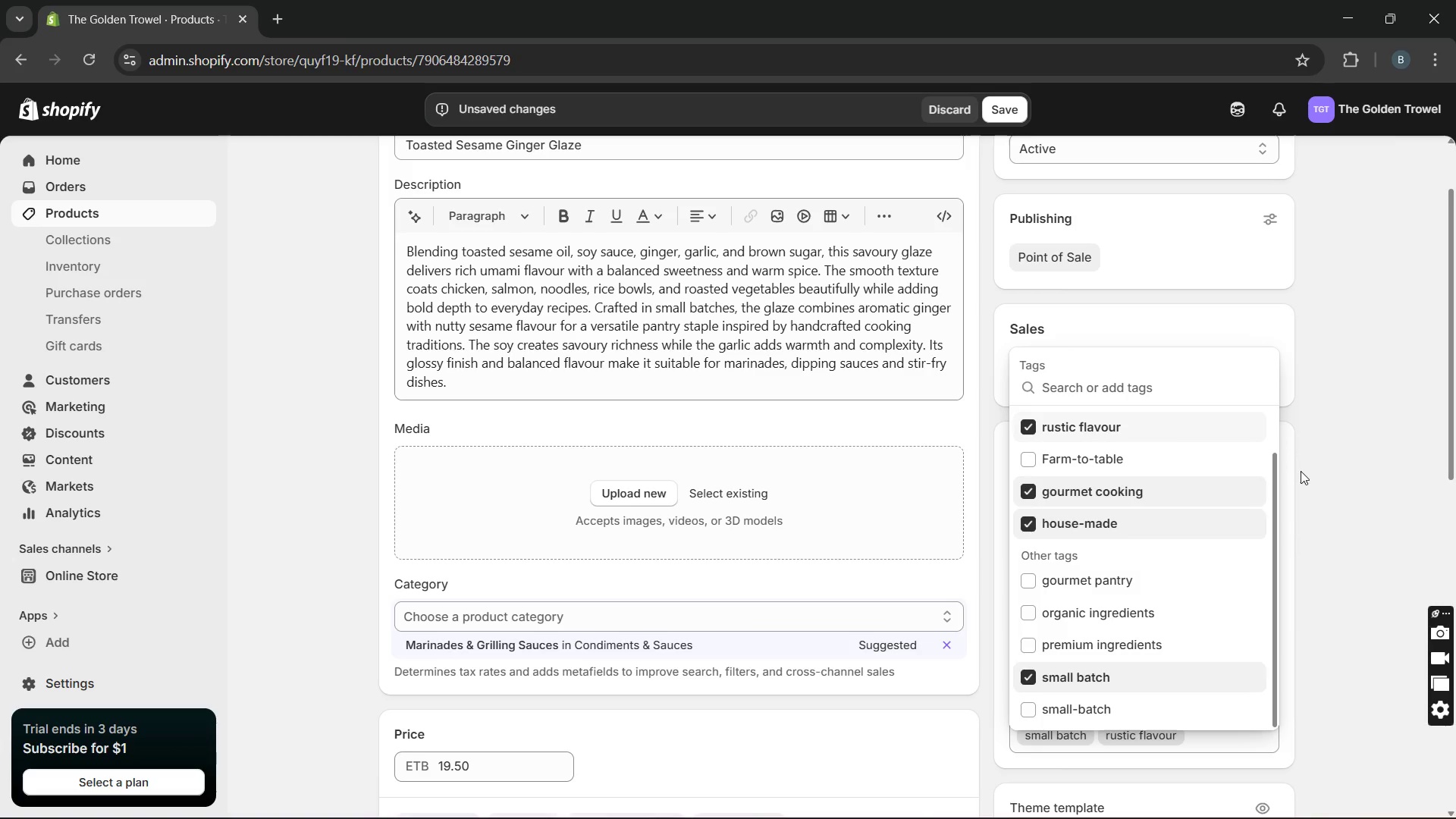 
left_click([1307, 473])
 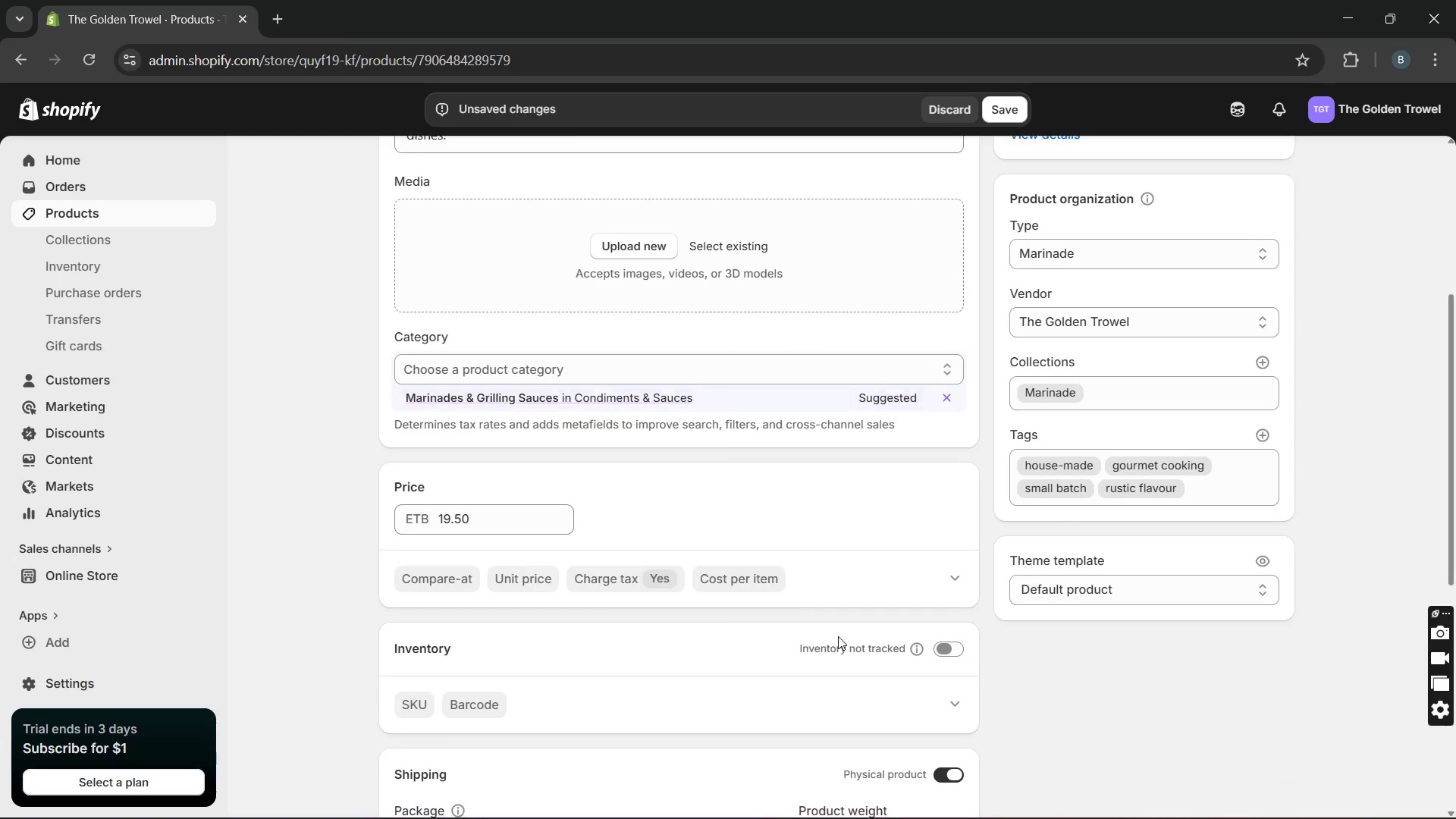 
wait(5.08)
 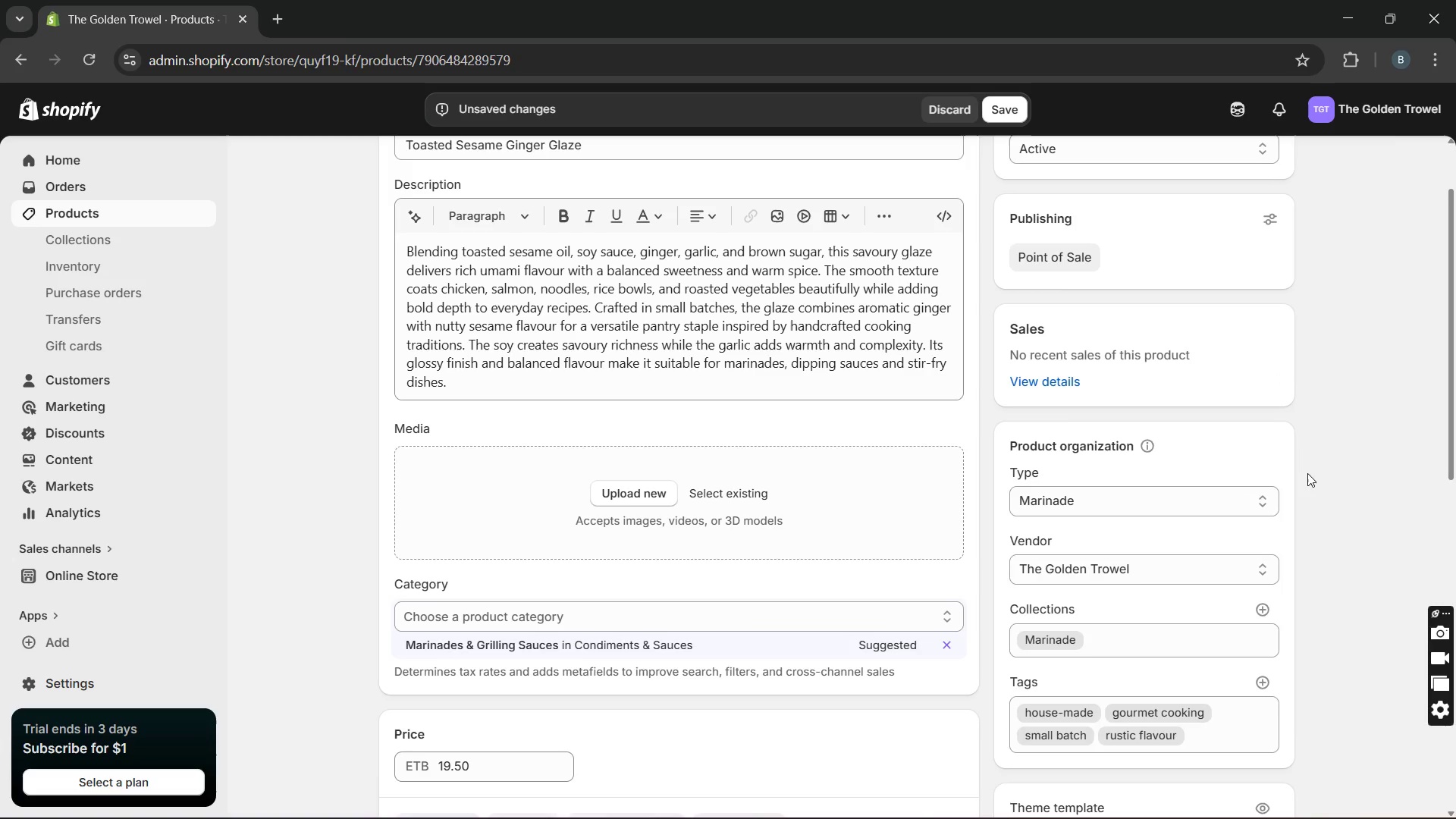 
left_click([941, 645])
 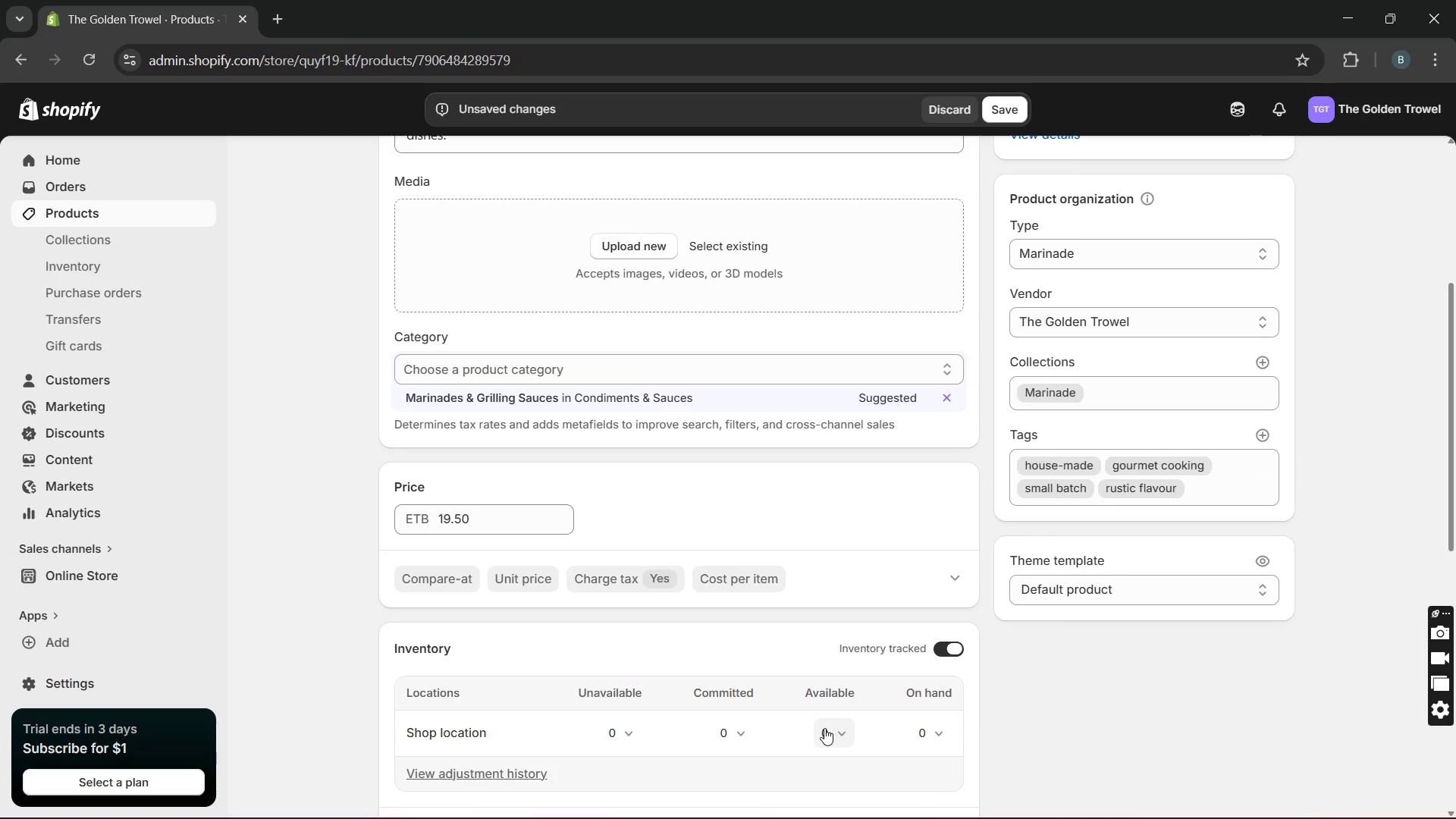 
left_click([824, 728])
 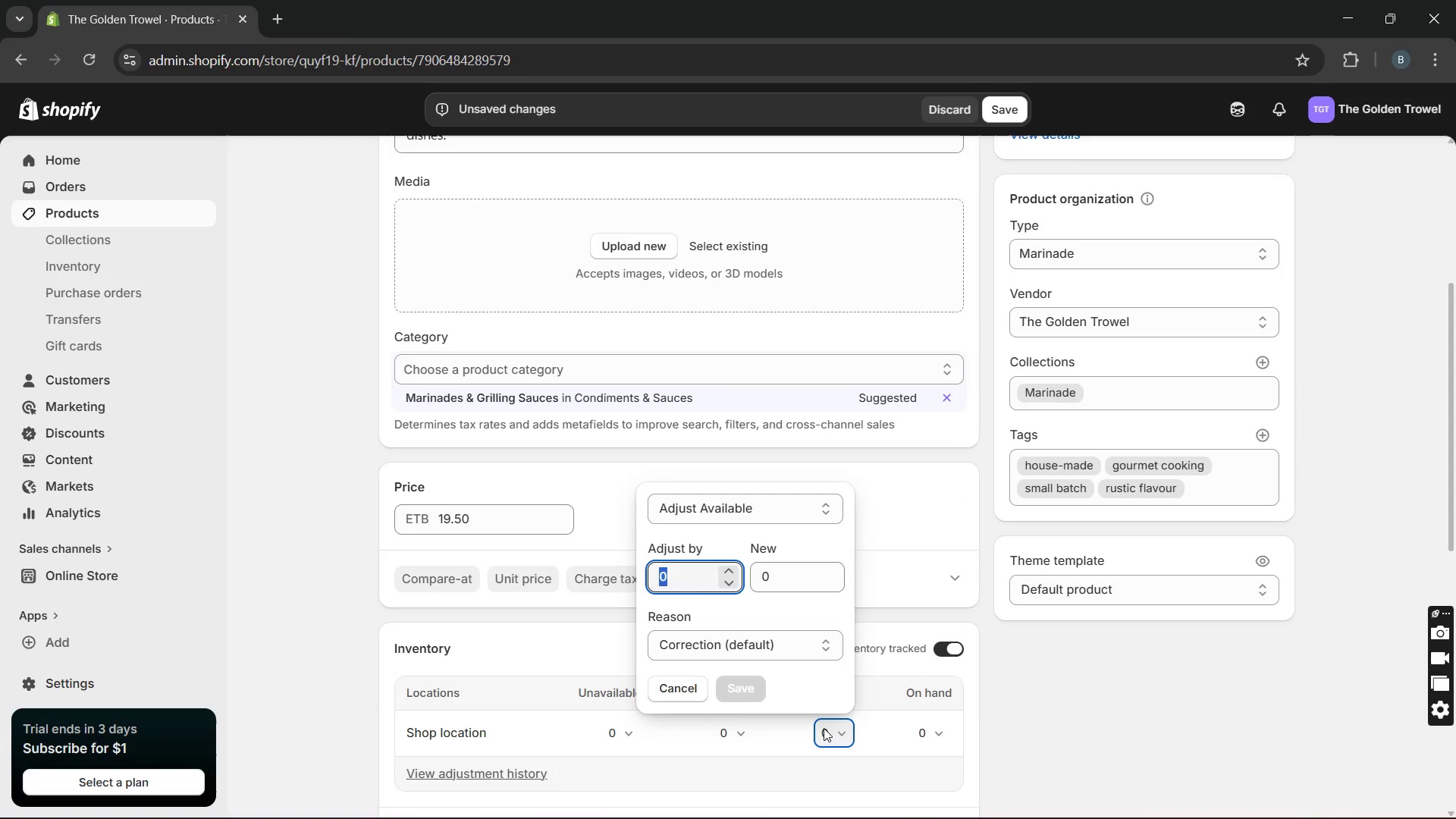 
type(15)
 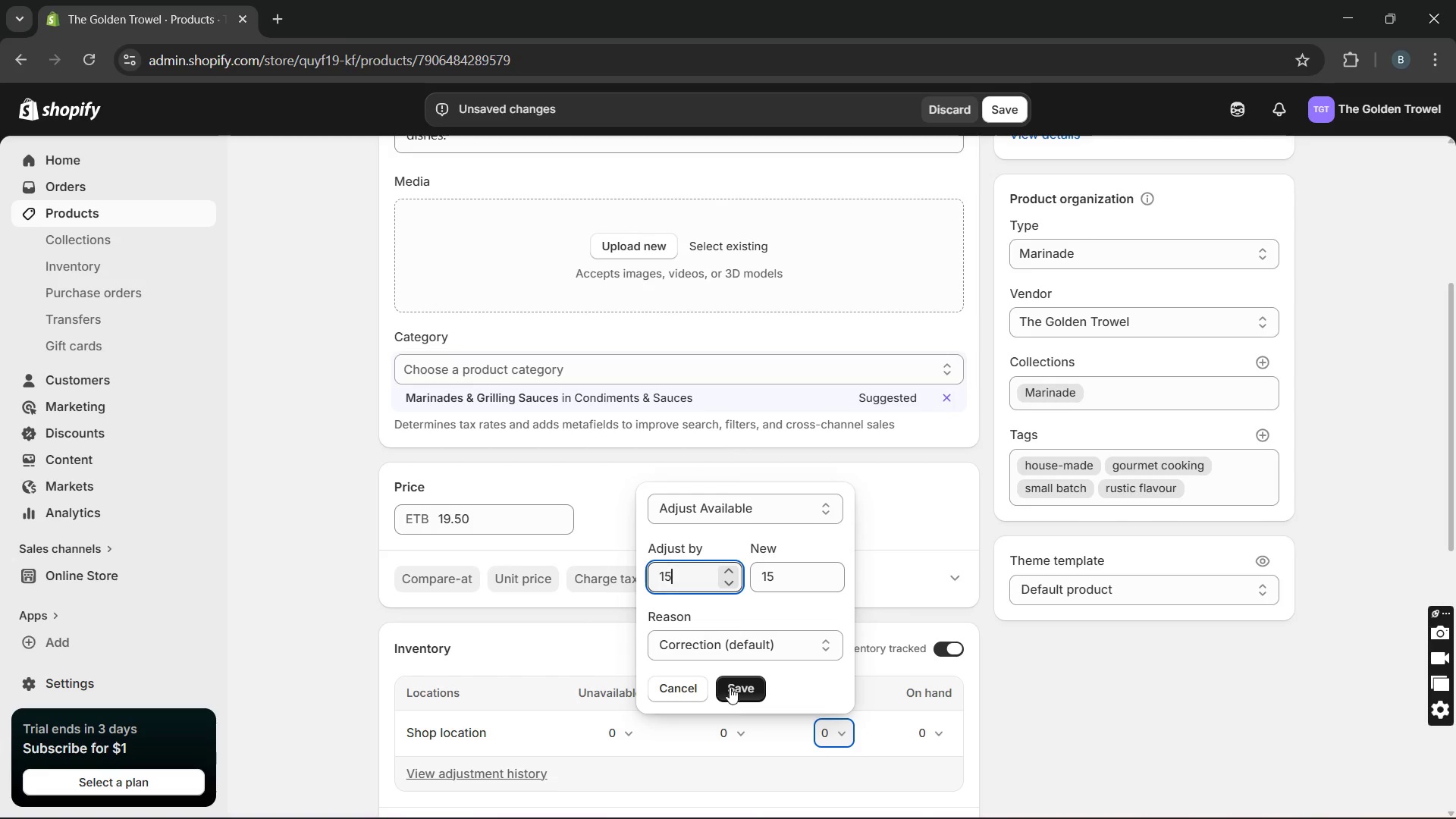 
left_click([731, 687])
 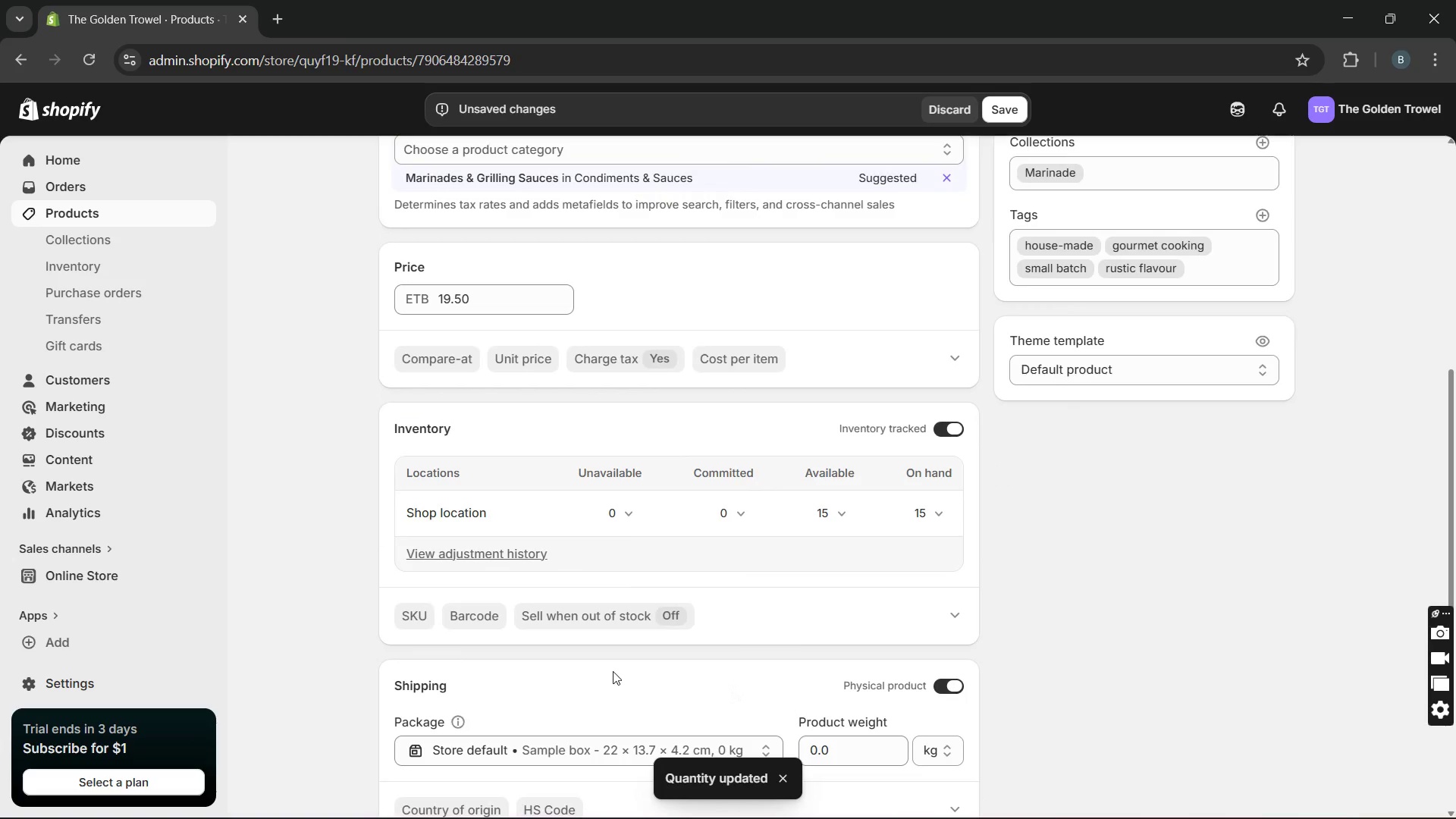 
left_click([419, 614])
 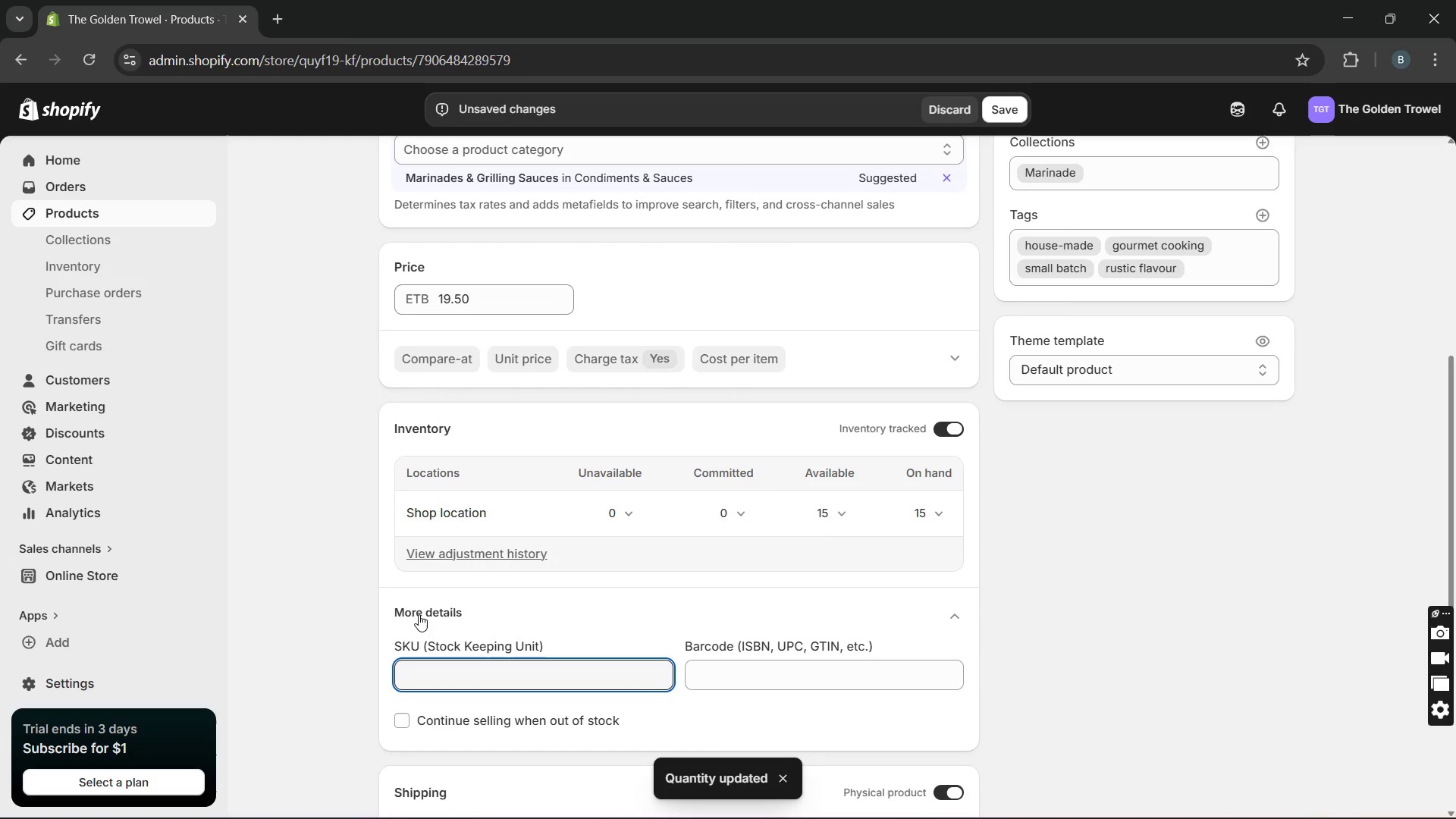 
type(GT-PR-0009)
 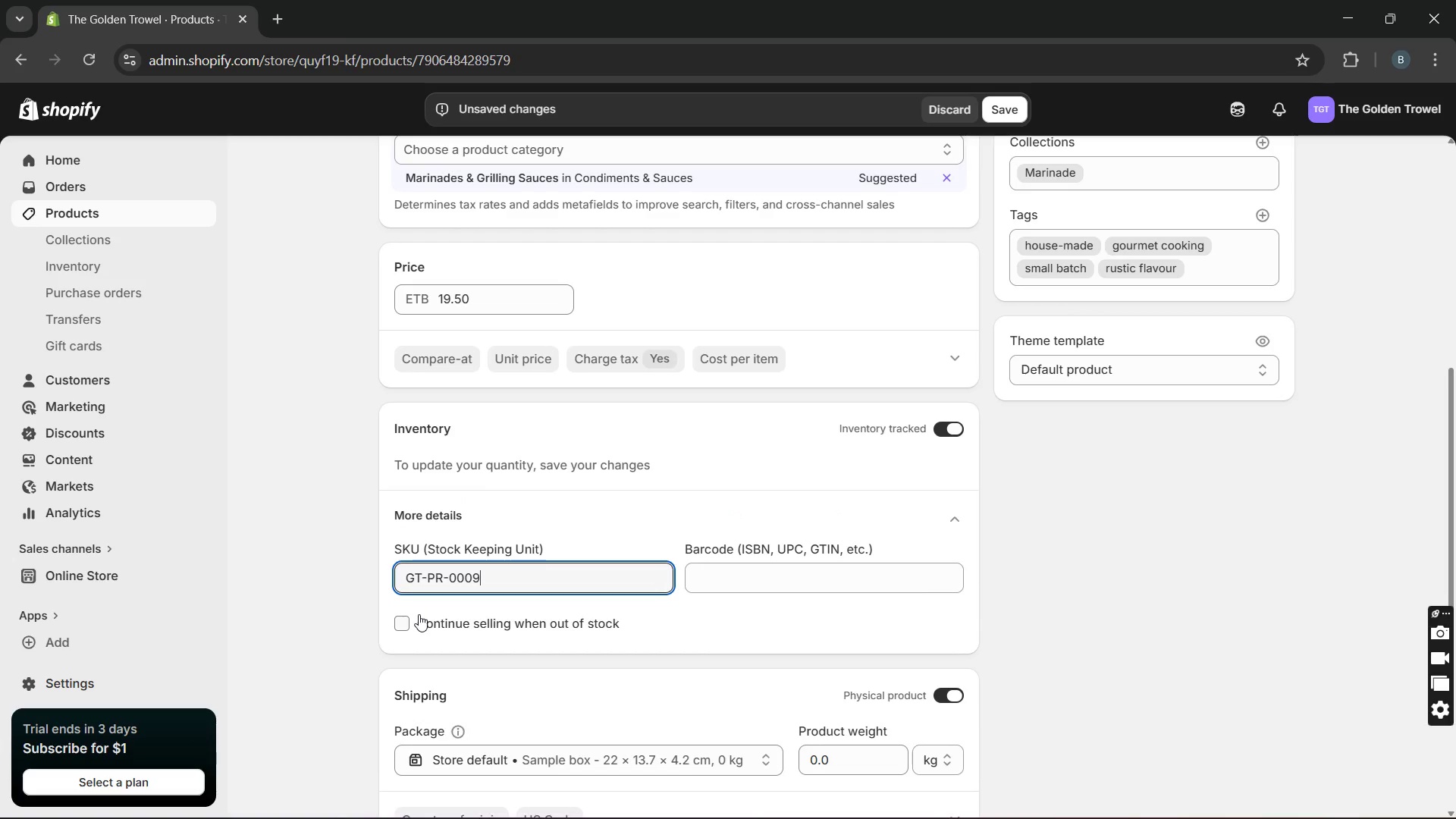 
mouse_move([570, 624])
 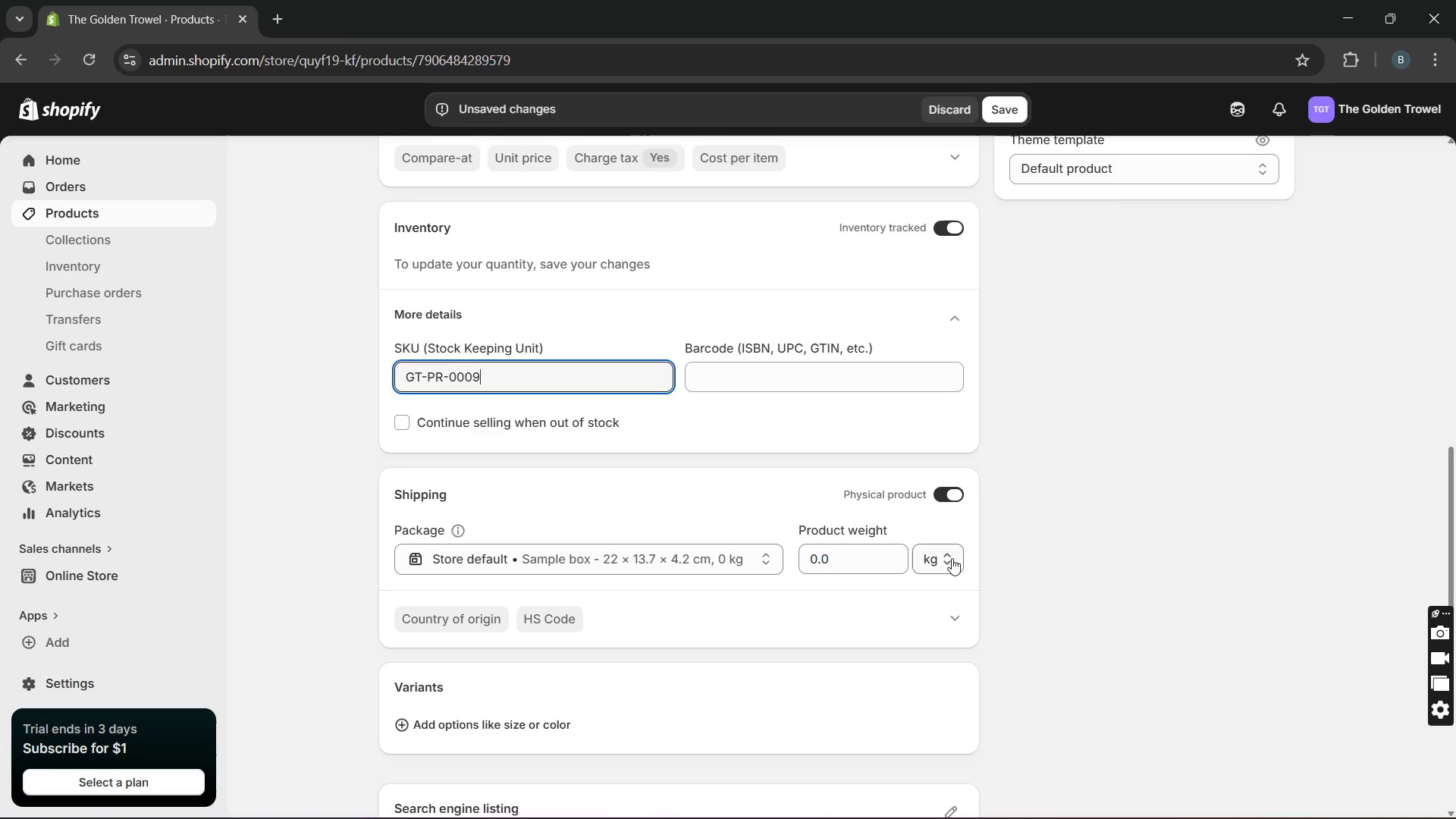 
left_click([952, 558])
 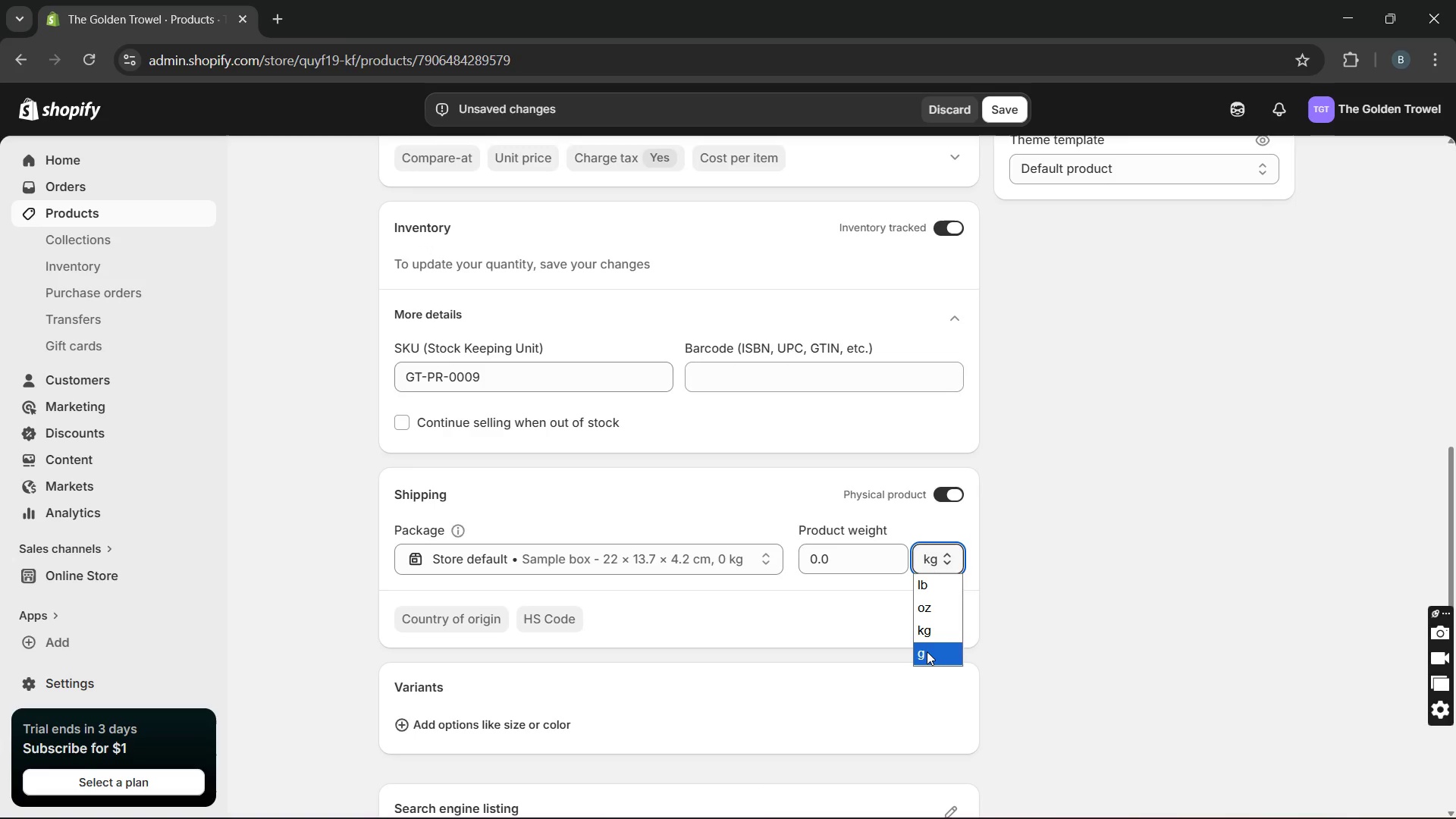 
left_click([925, 653])
 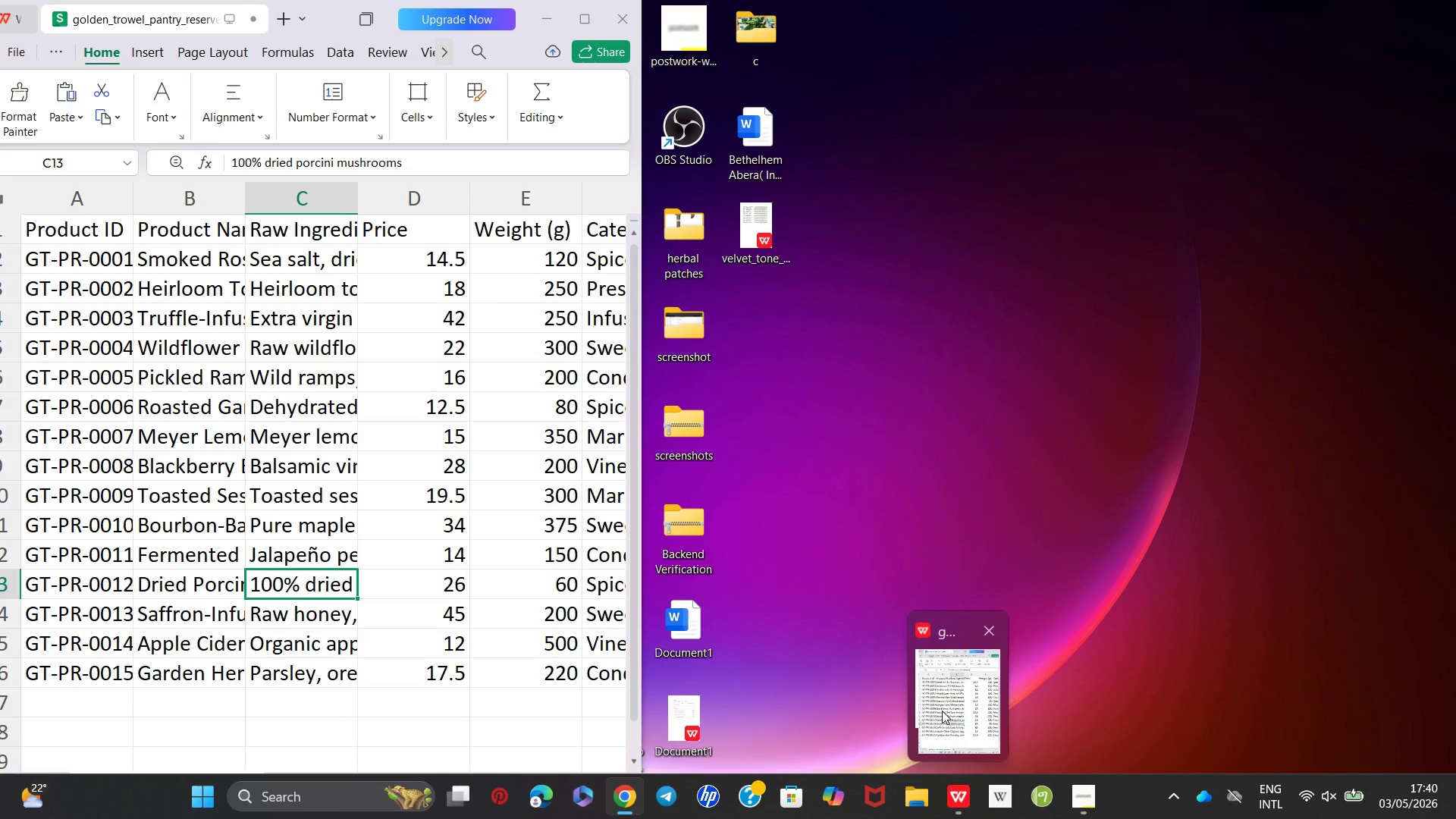 
wait(10.88)
 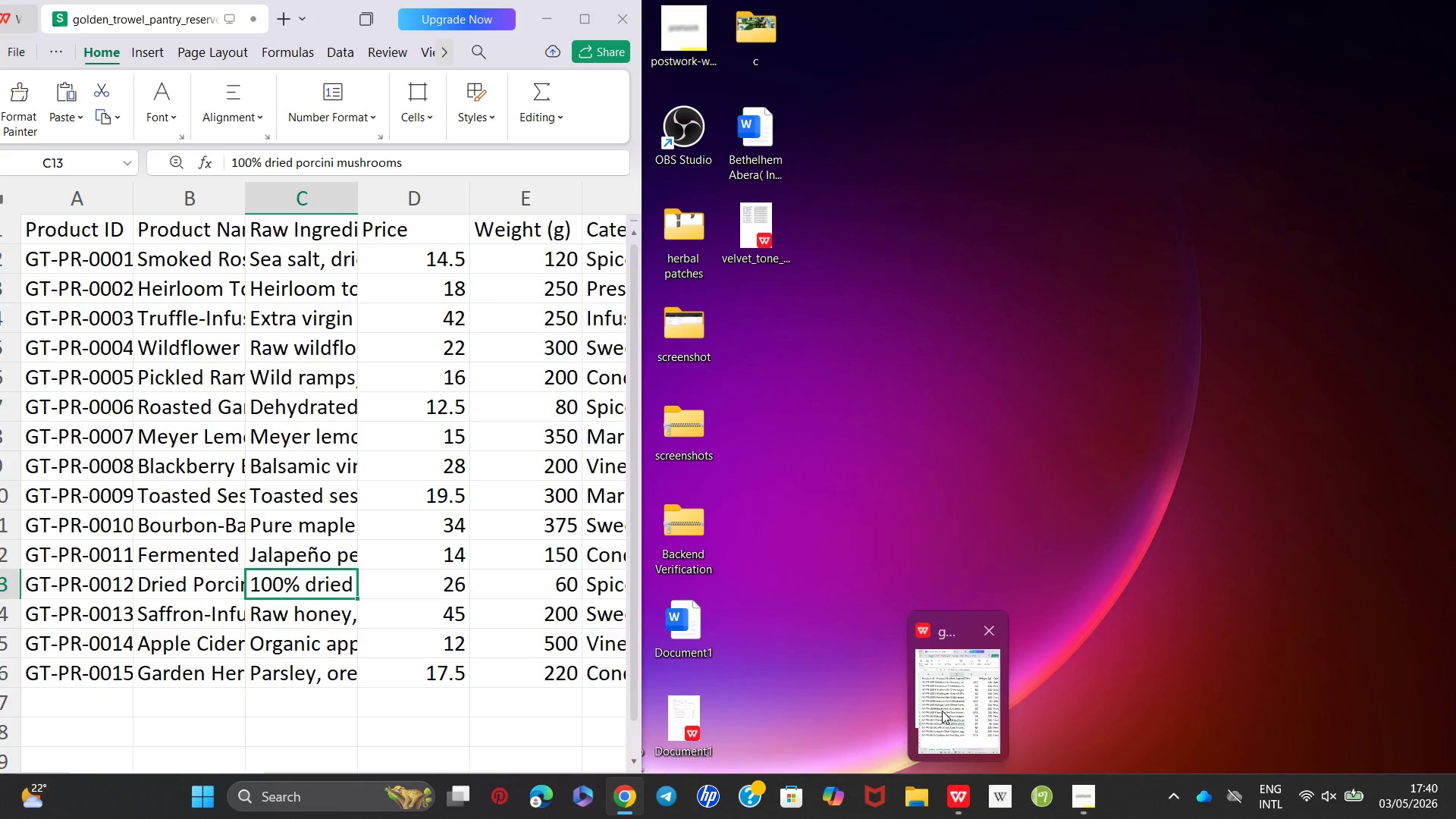 
double_click([826, 561])
 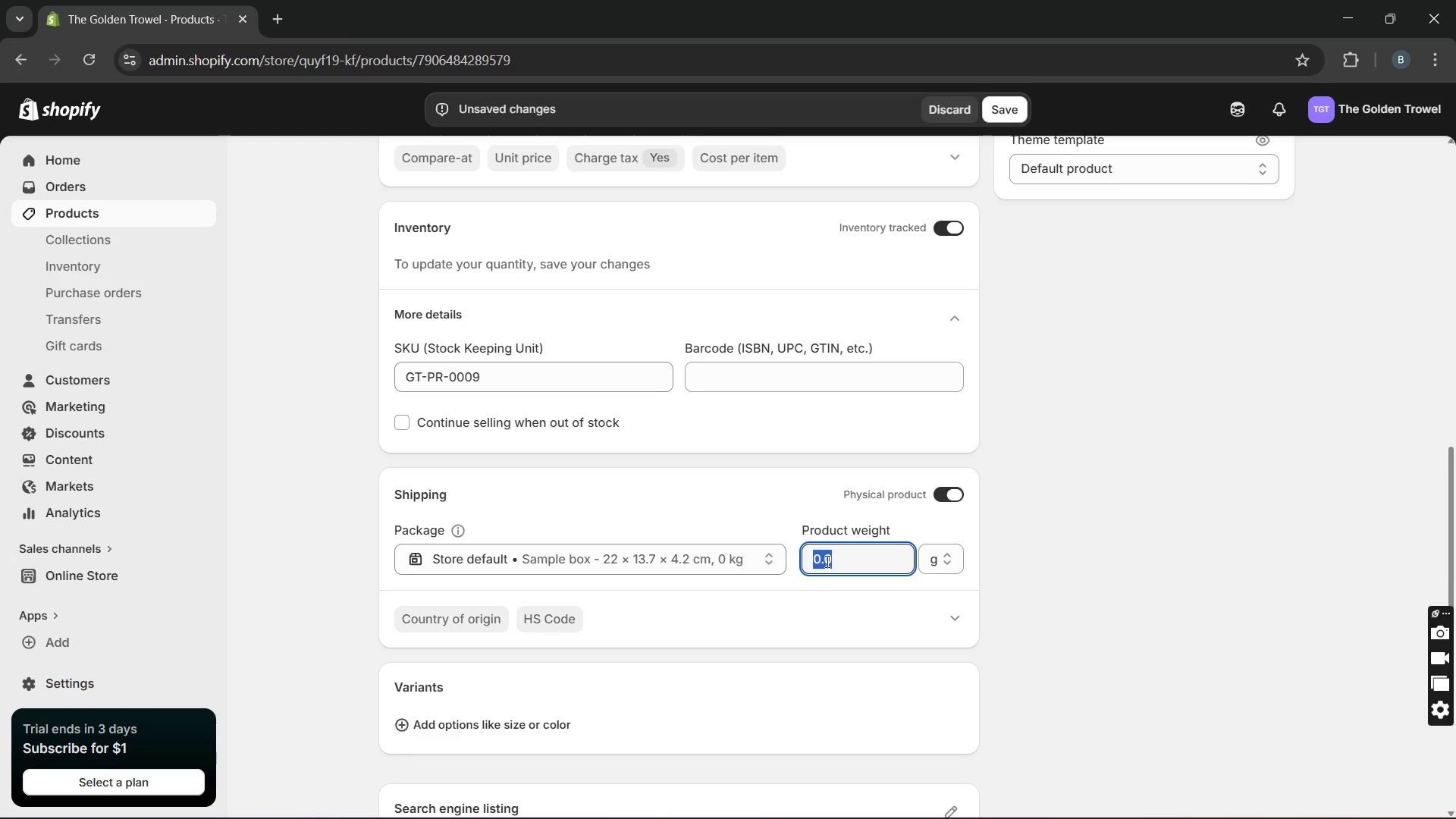 
type(300)
 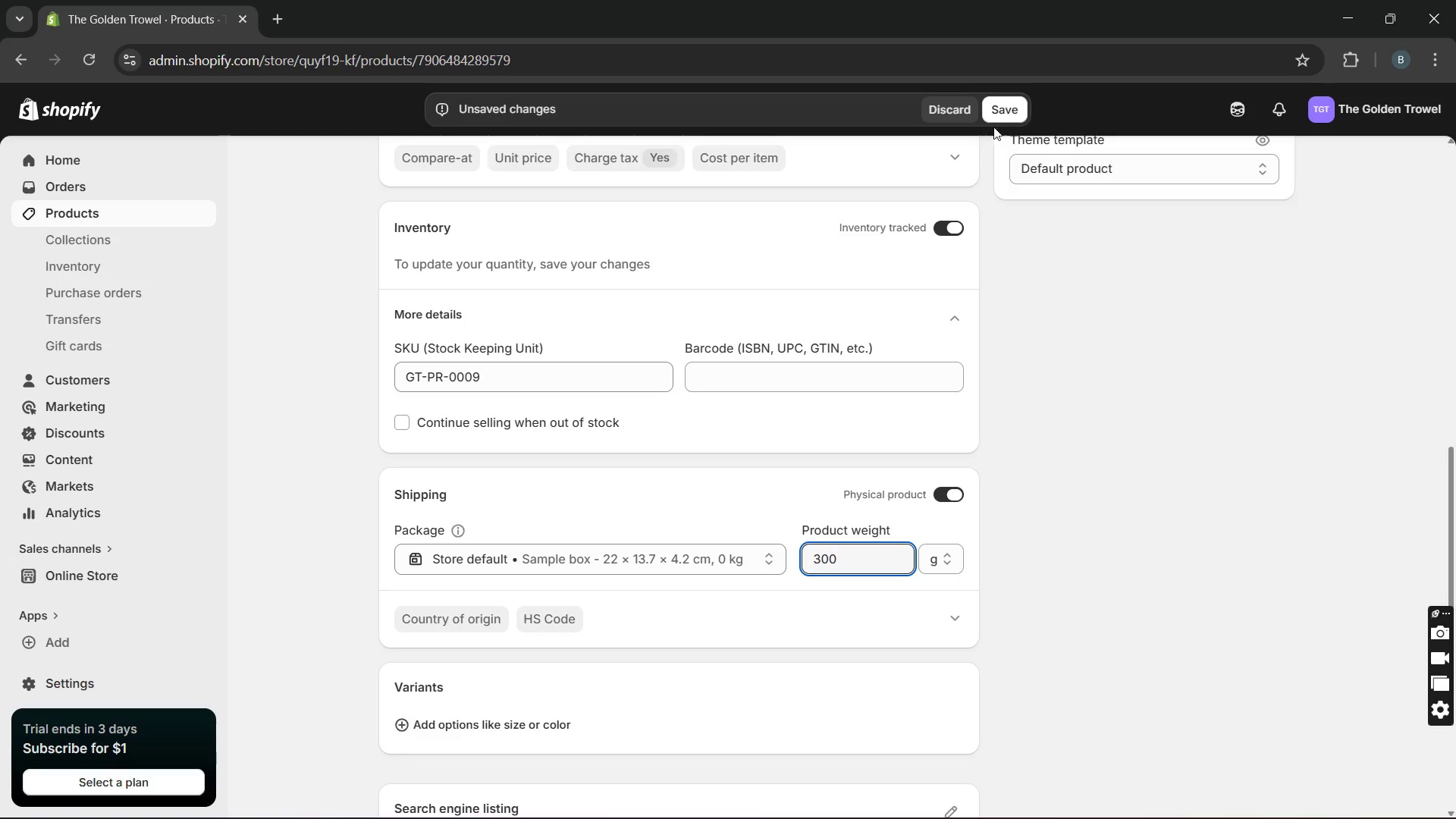 
left_click([1005, 112])
 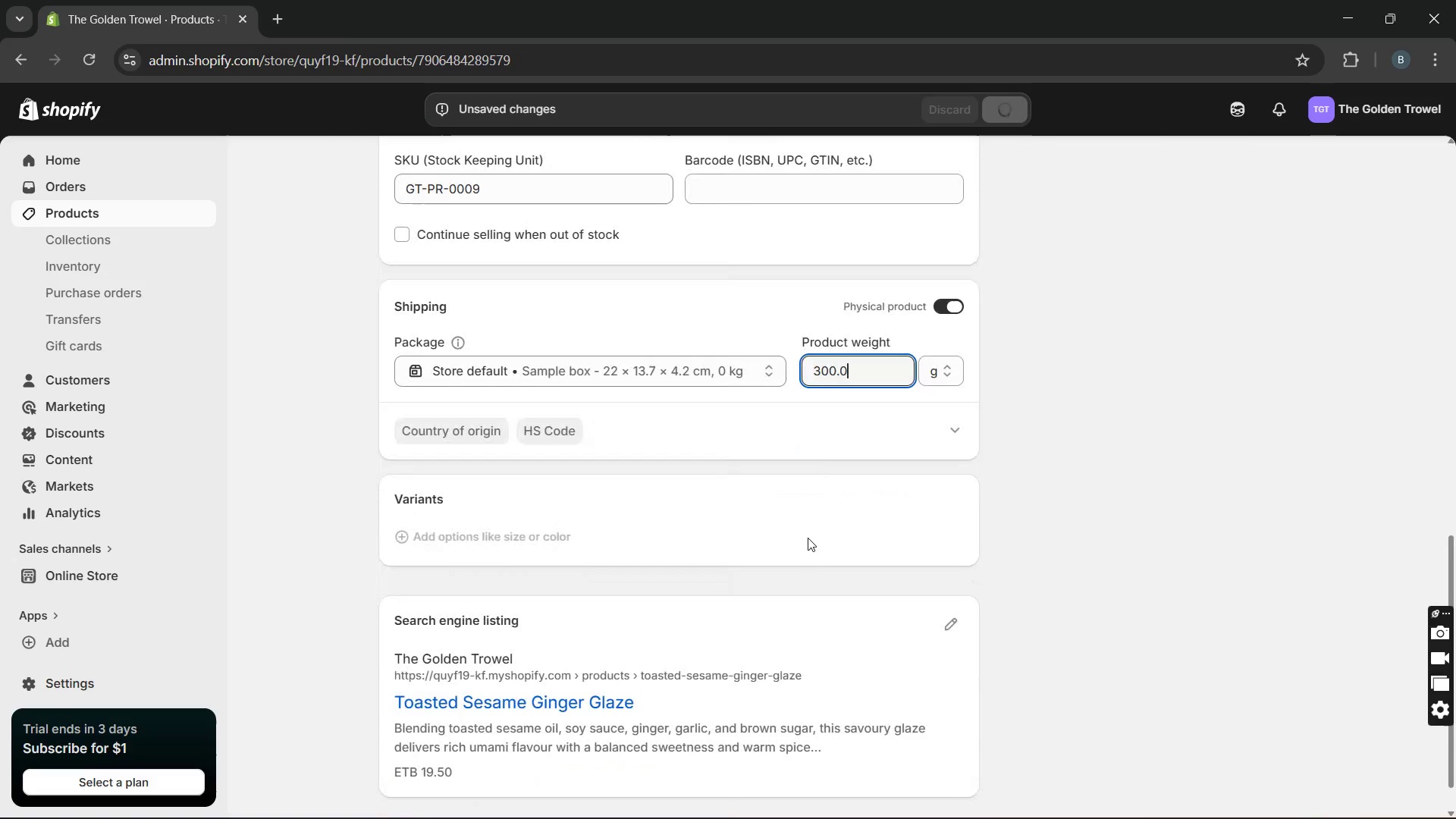 
wait(7.14)
 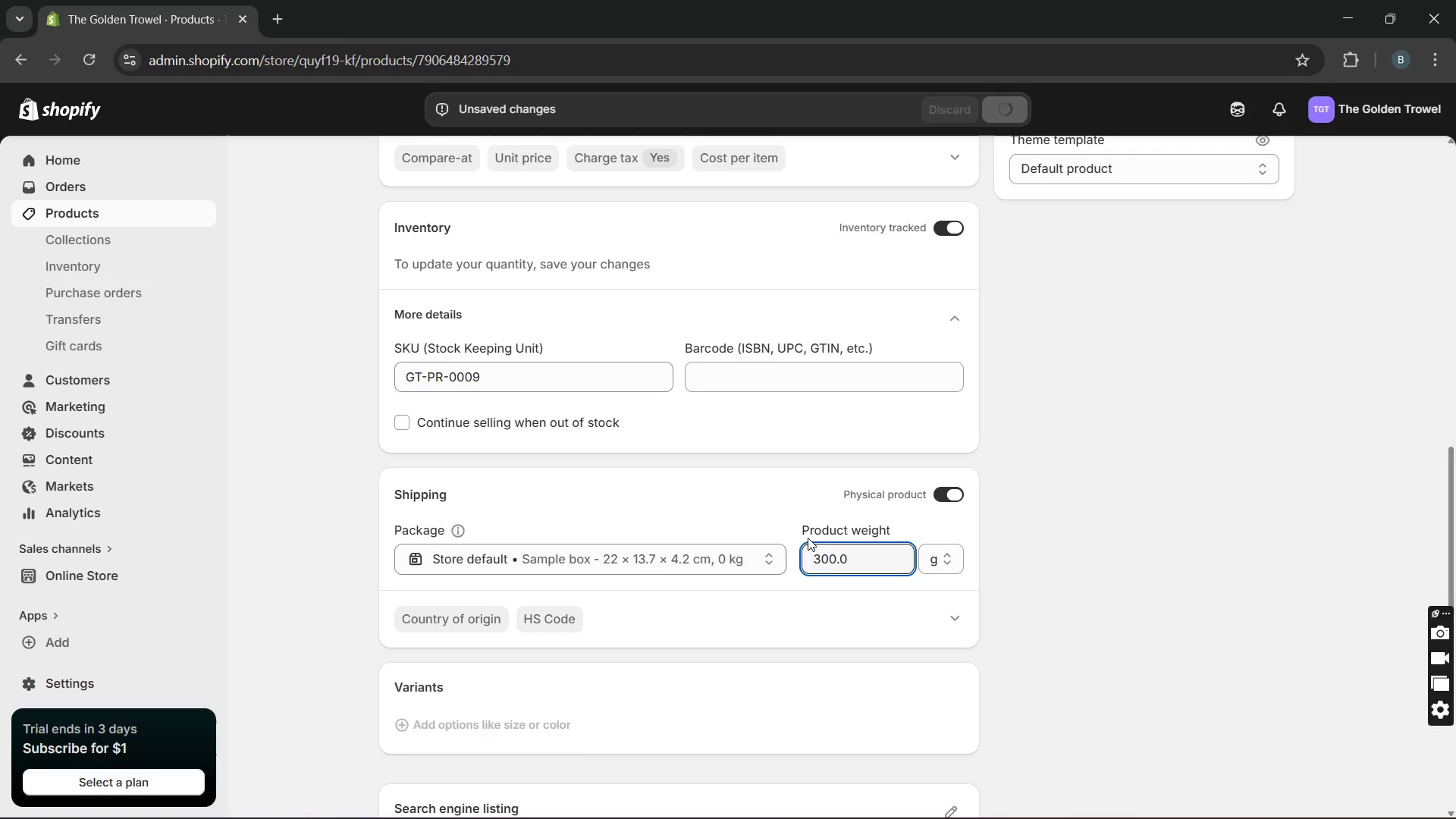 
left_click([959, 622])
 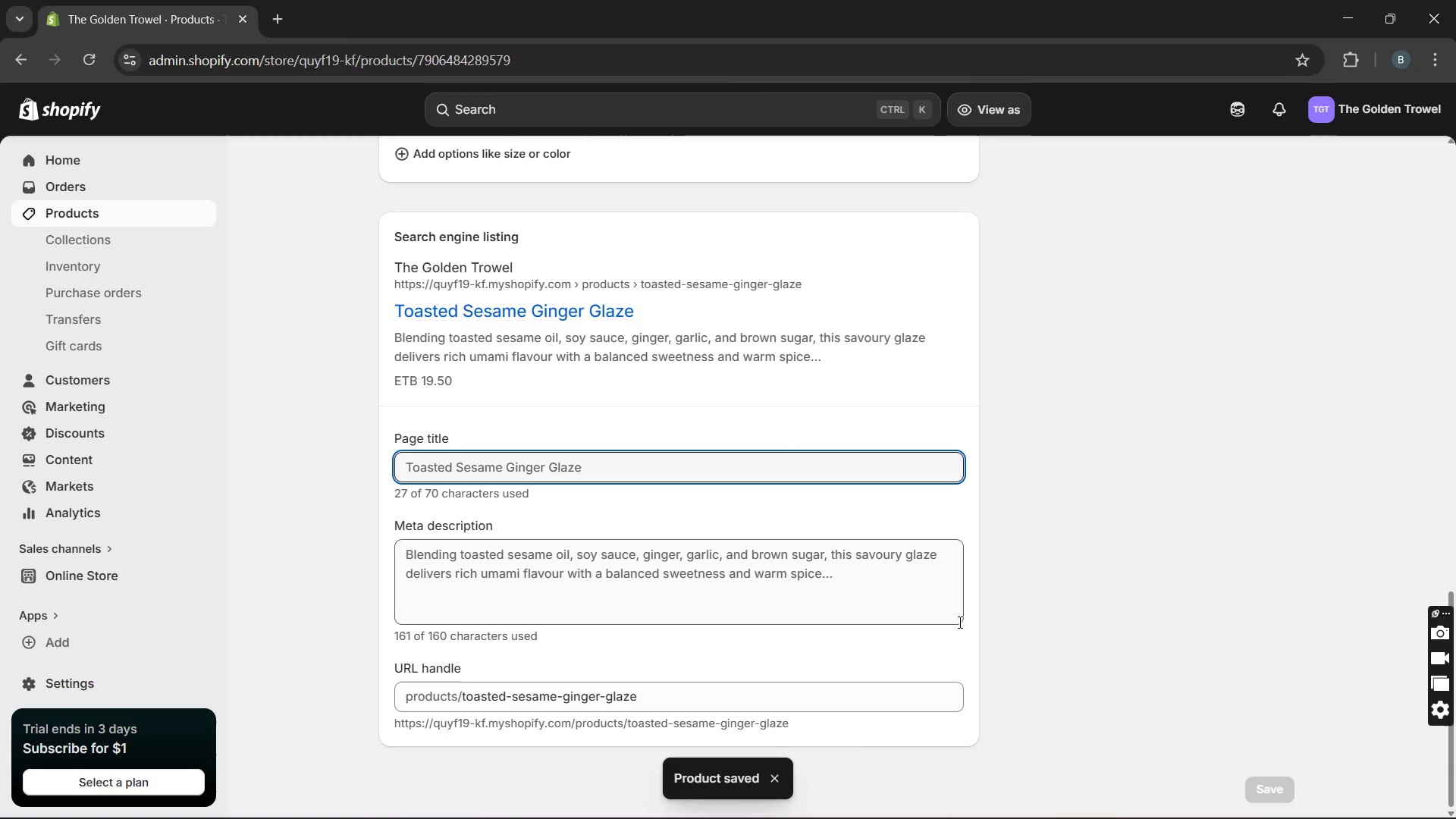 
wait(6.88)
 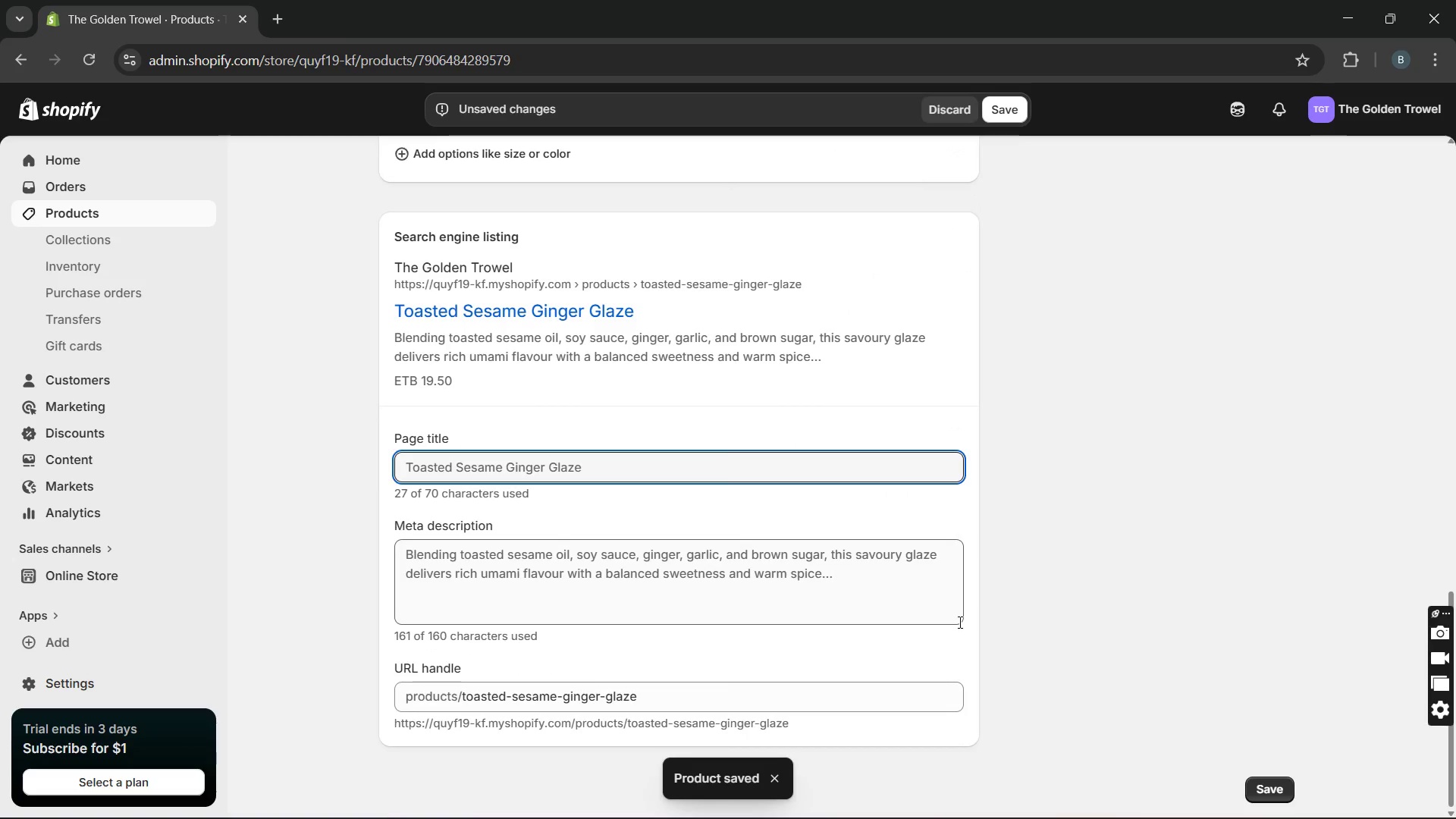 
left_click([646, 475])
 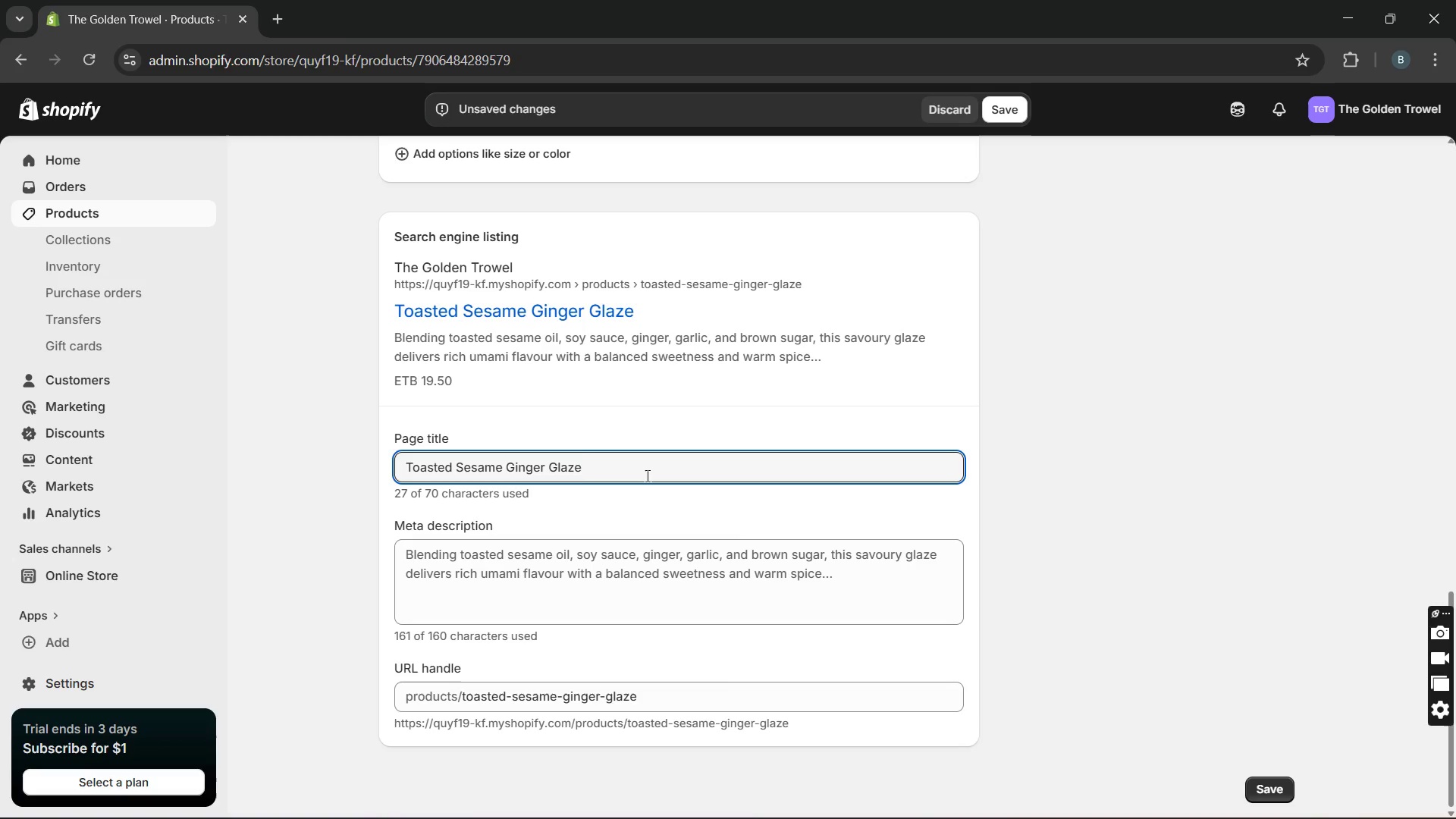 
key(Space)
 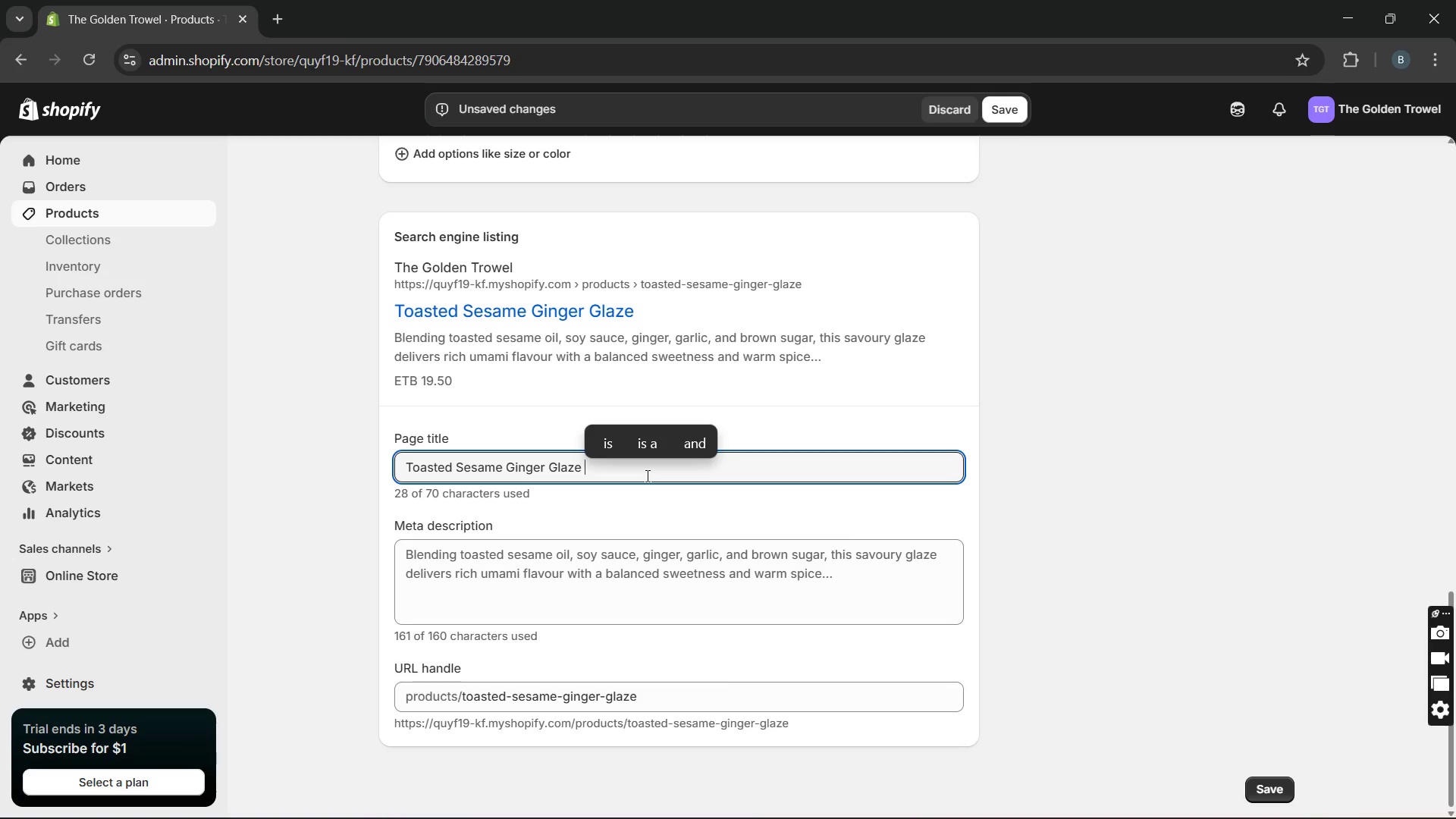 
key(Control+Slash)
 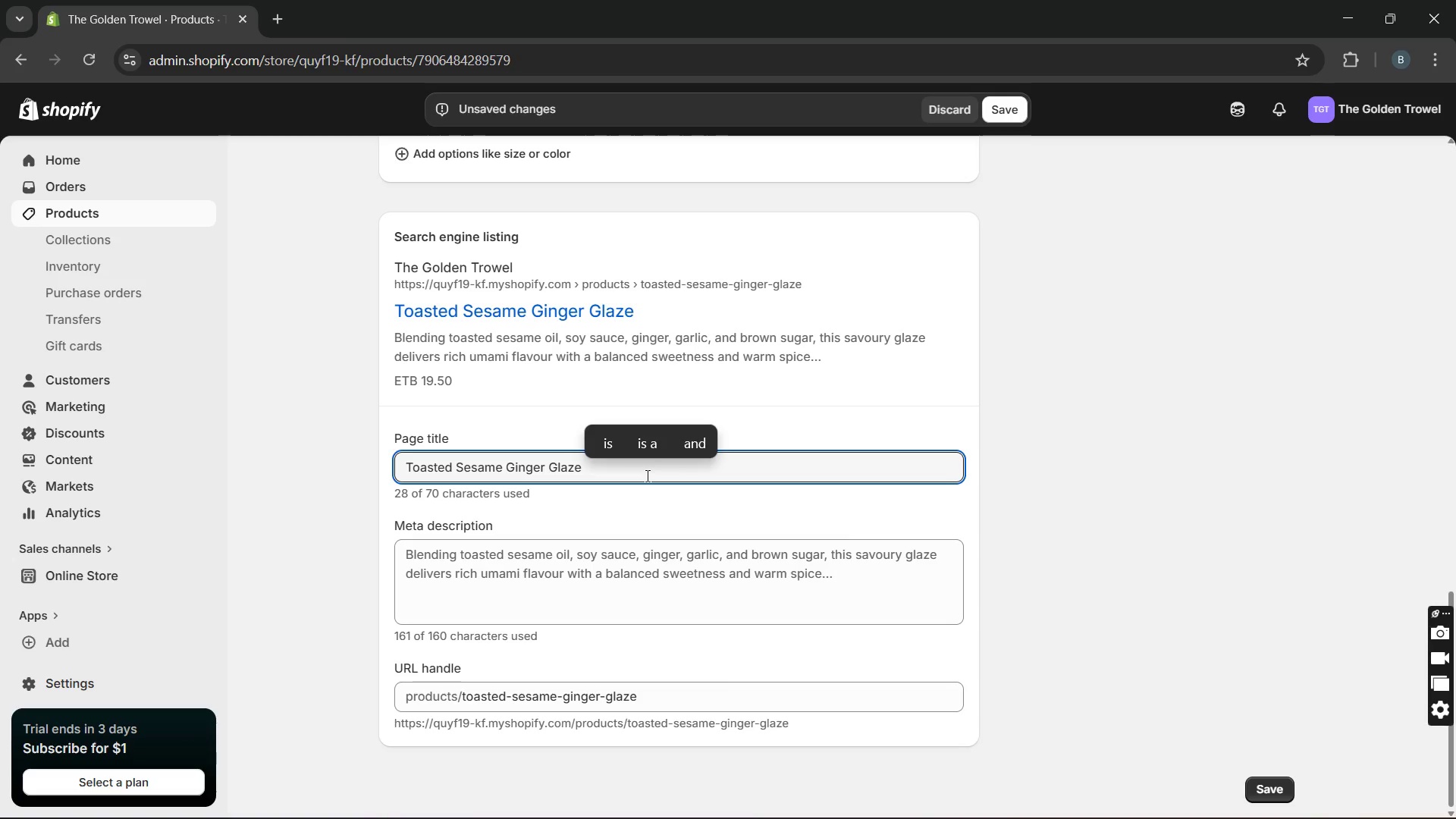 
key(Shift+Break)
 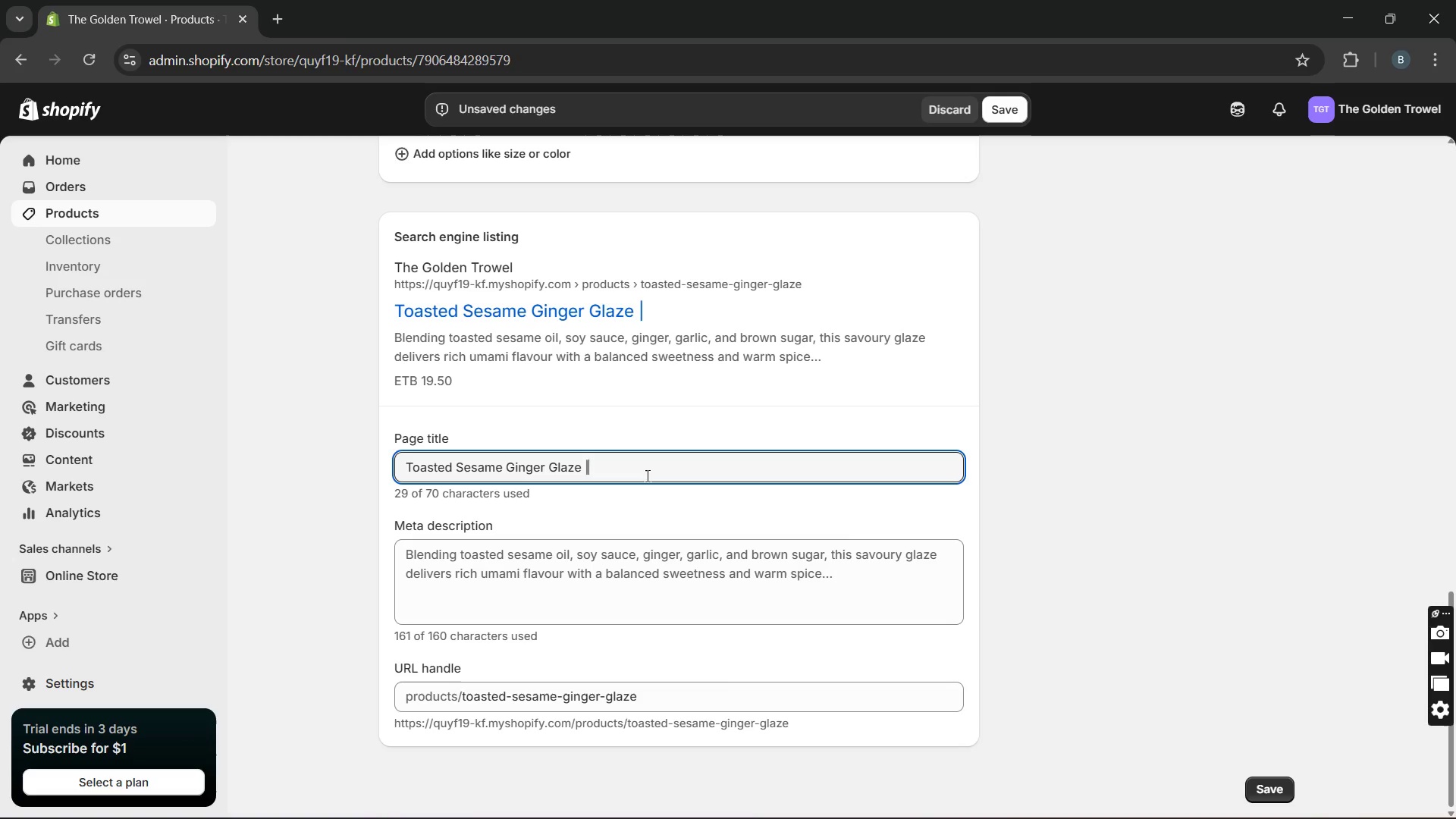 
key(Space)
 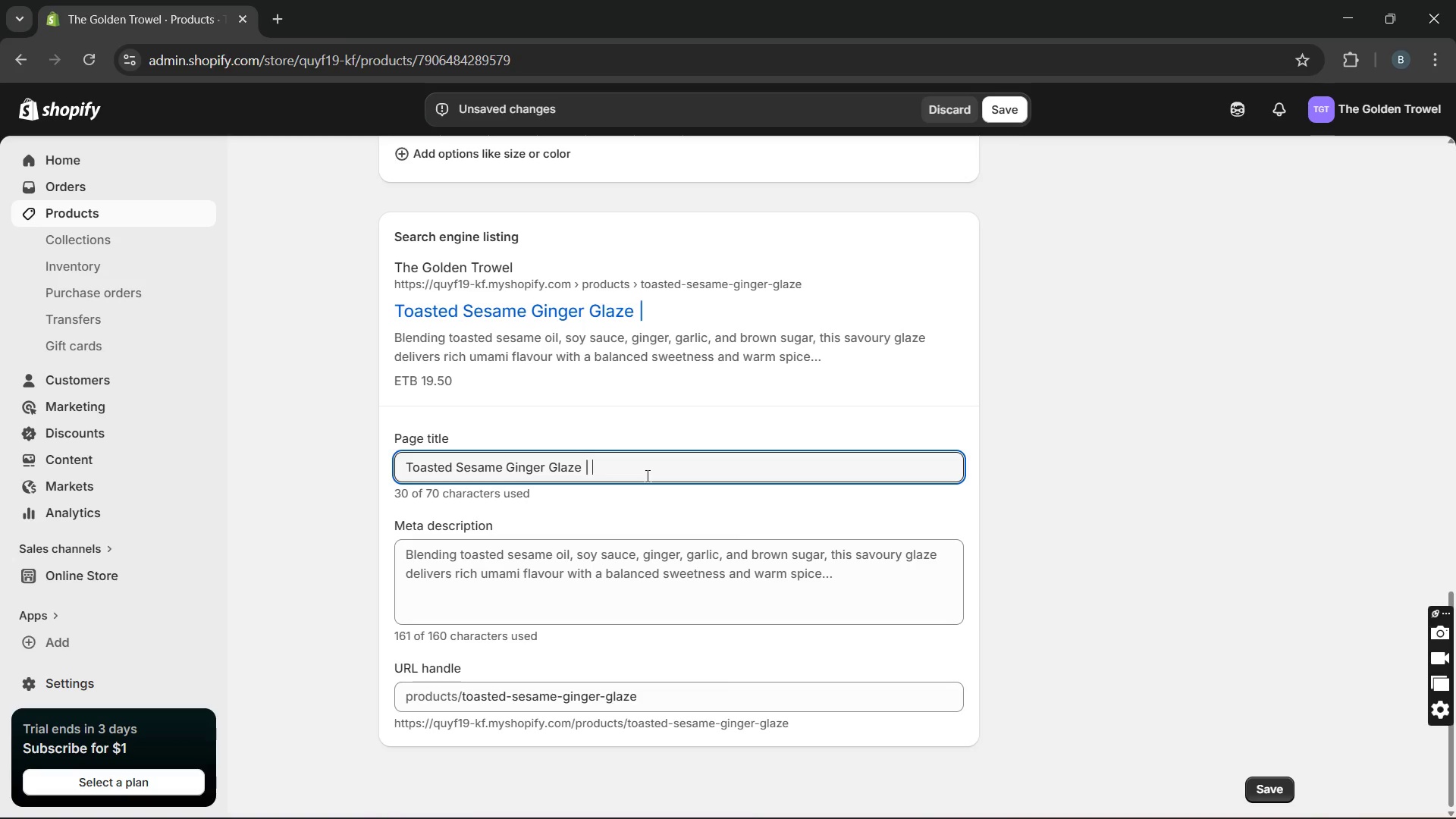 
type(Pantry Reserve)
 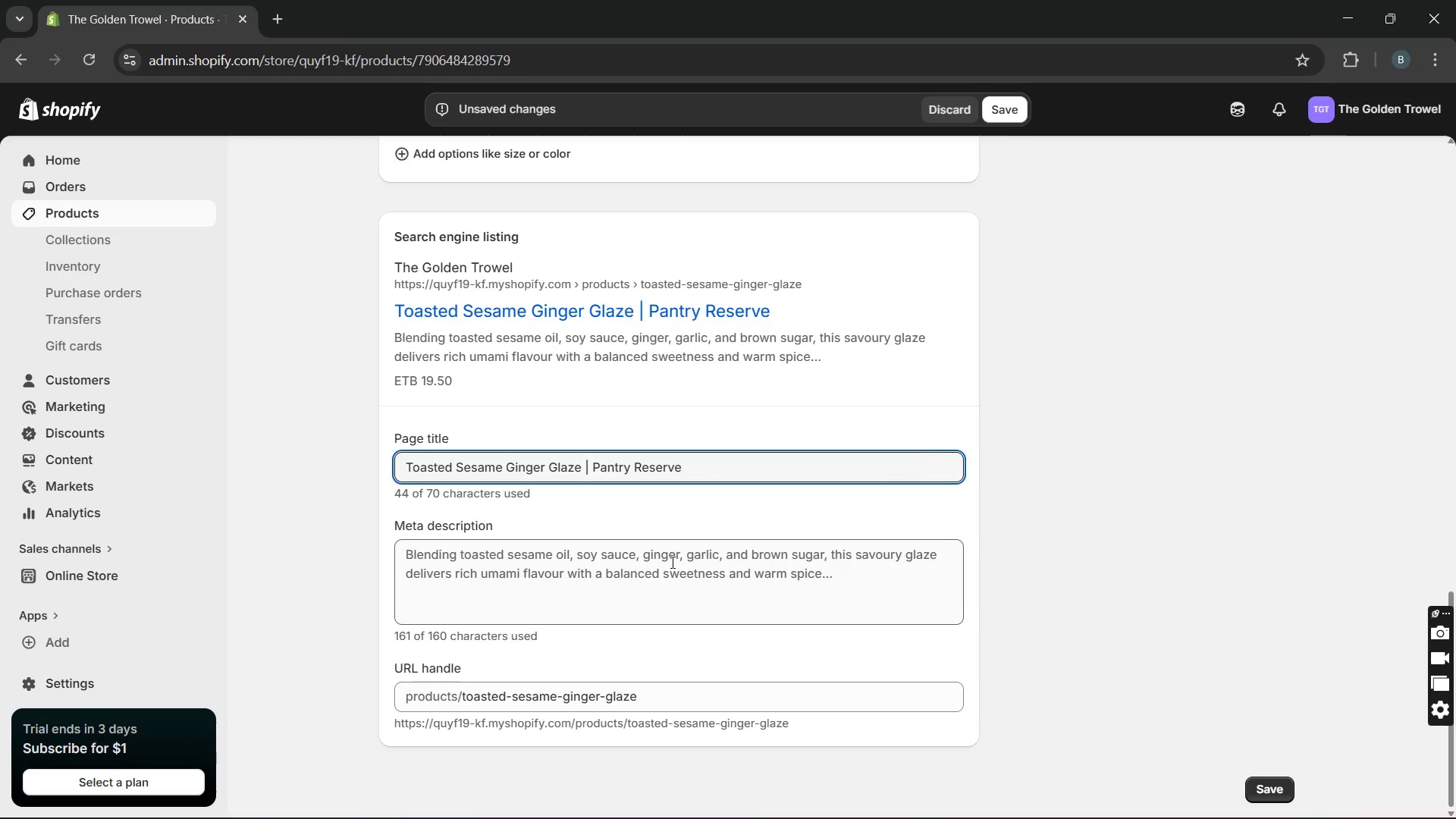 
double_click([671, 562])
 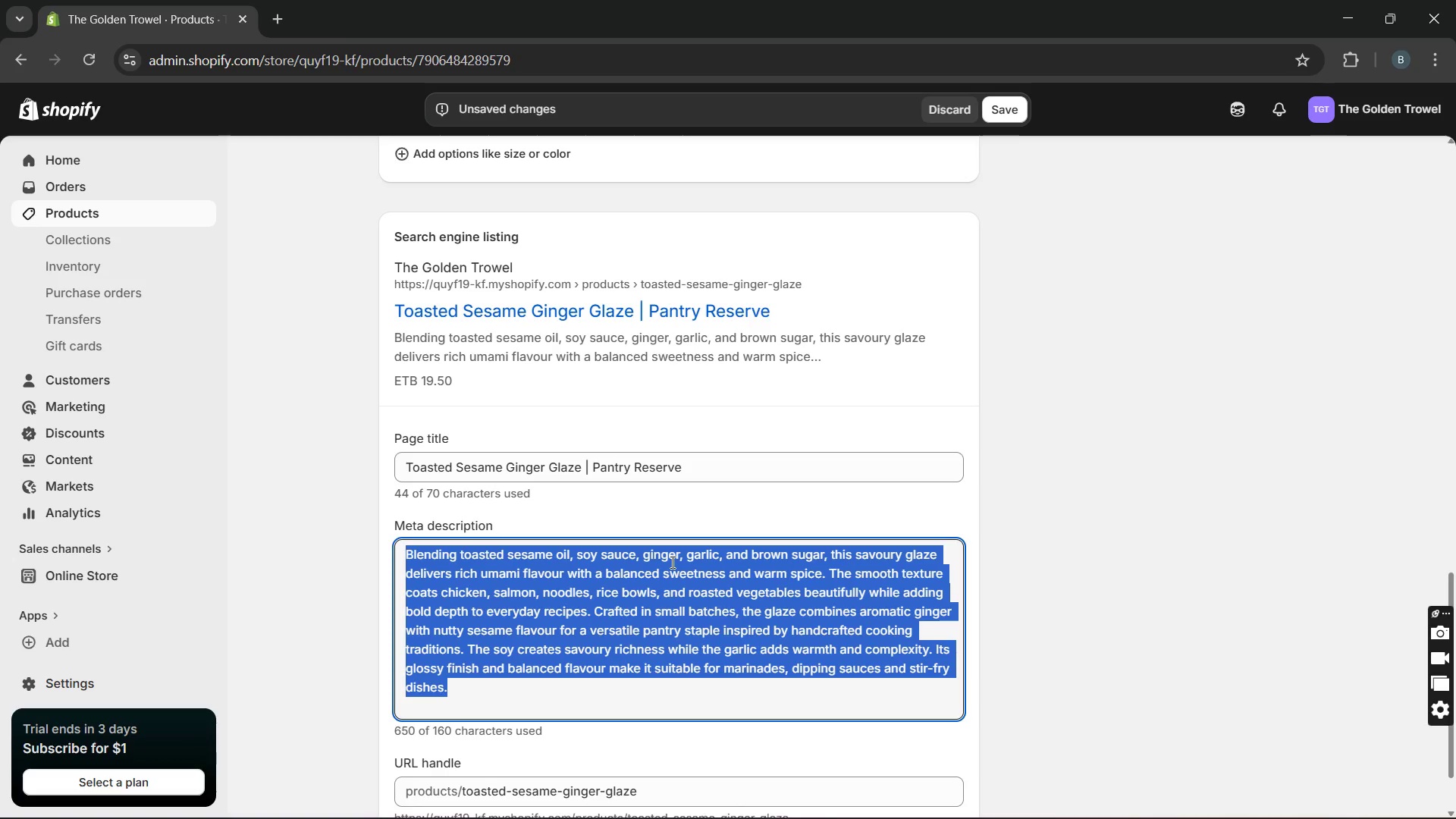 
triple_click([671, 562])
 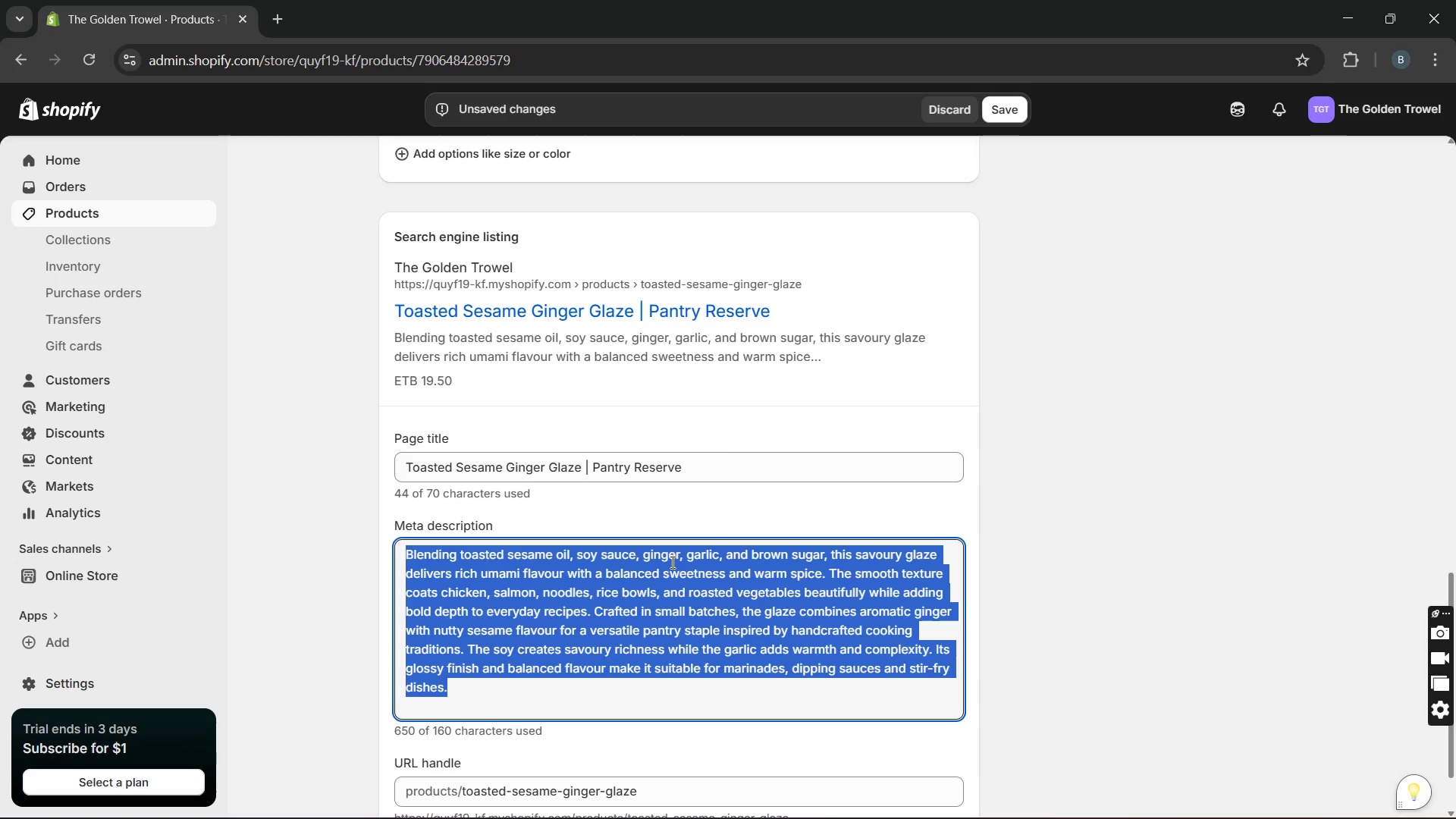 
wait(11.33)
 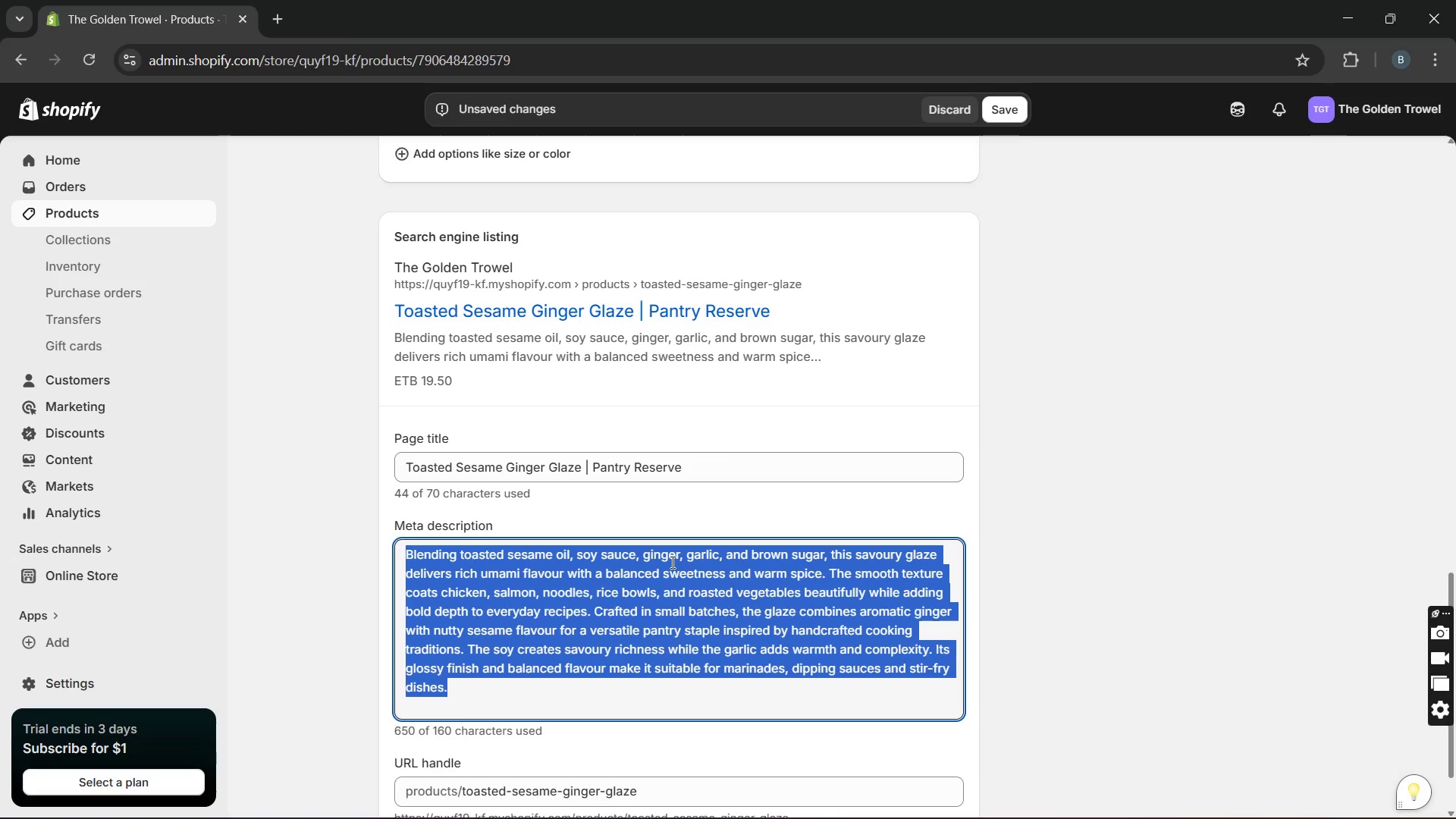 
type(Savoury umami glaze with toasted ginger and garlic. )
 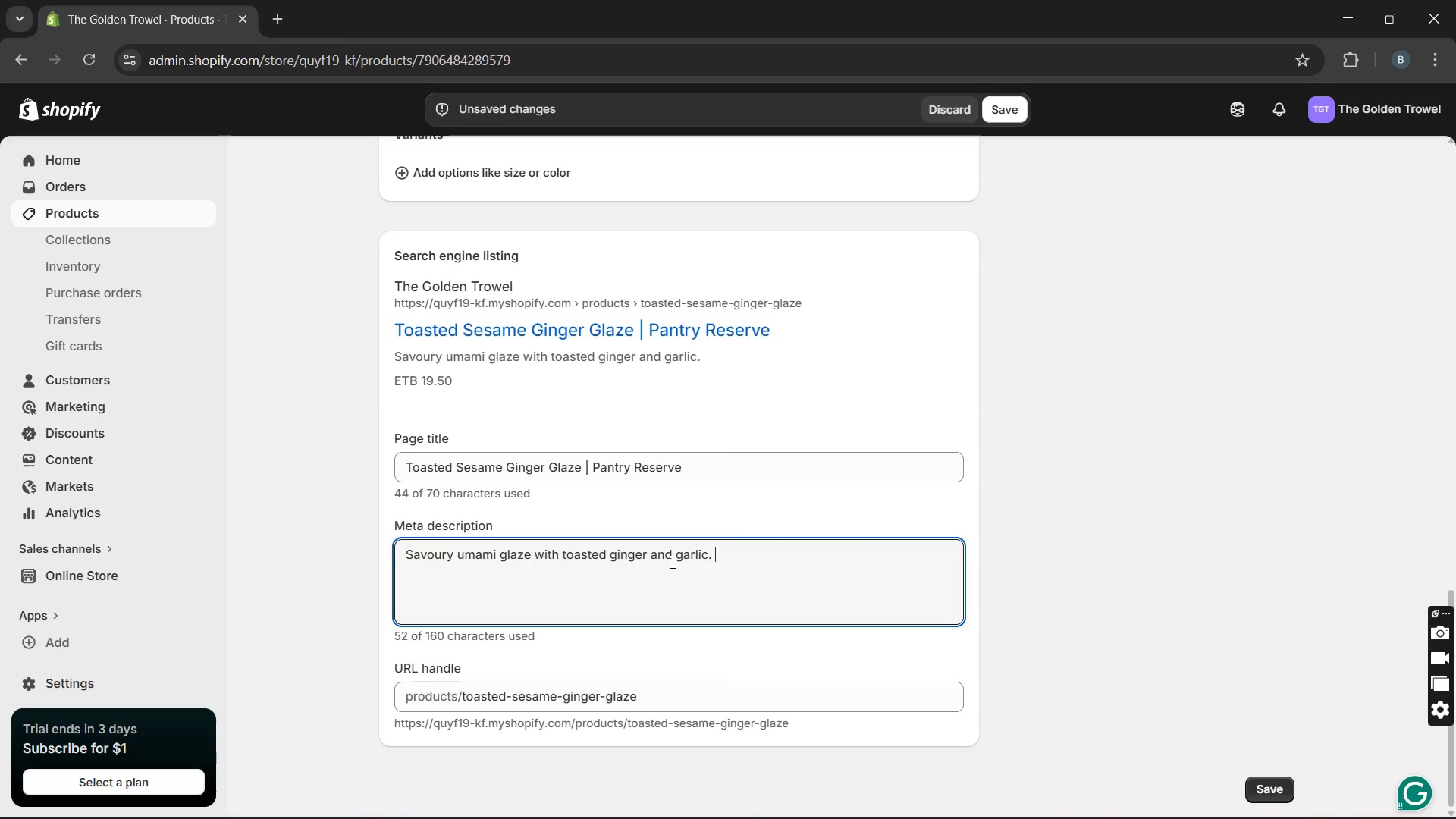 
type(Perfect for salmon and stir-)
 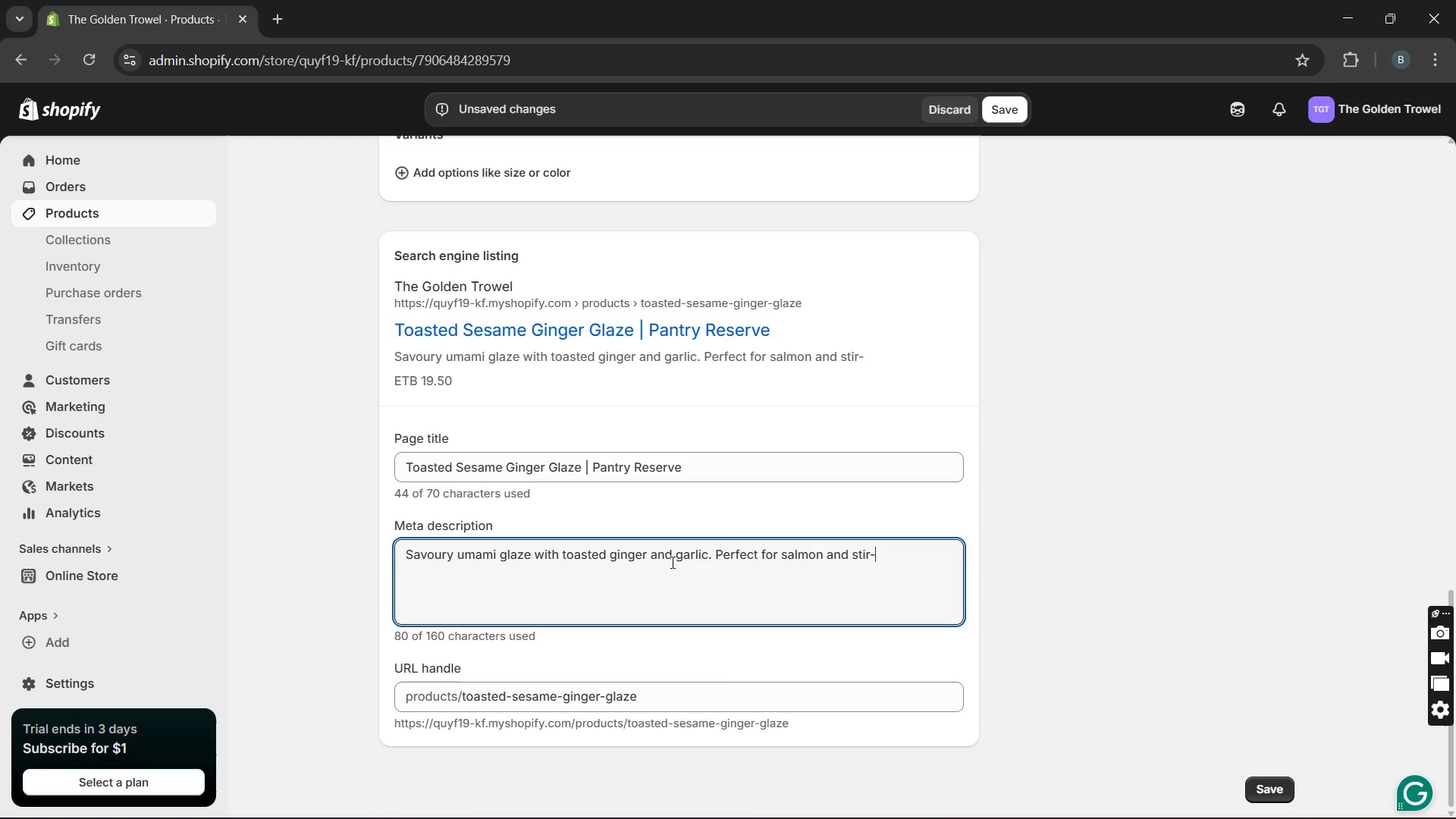 
type(fry )
 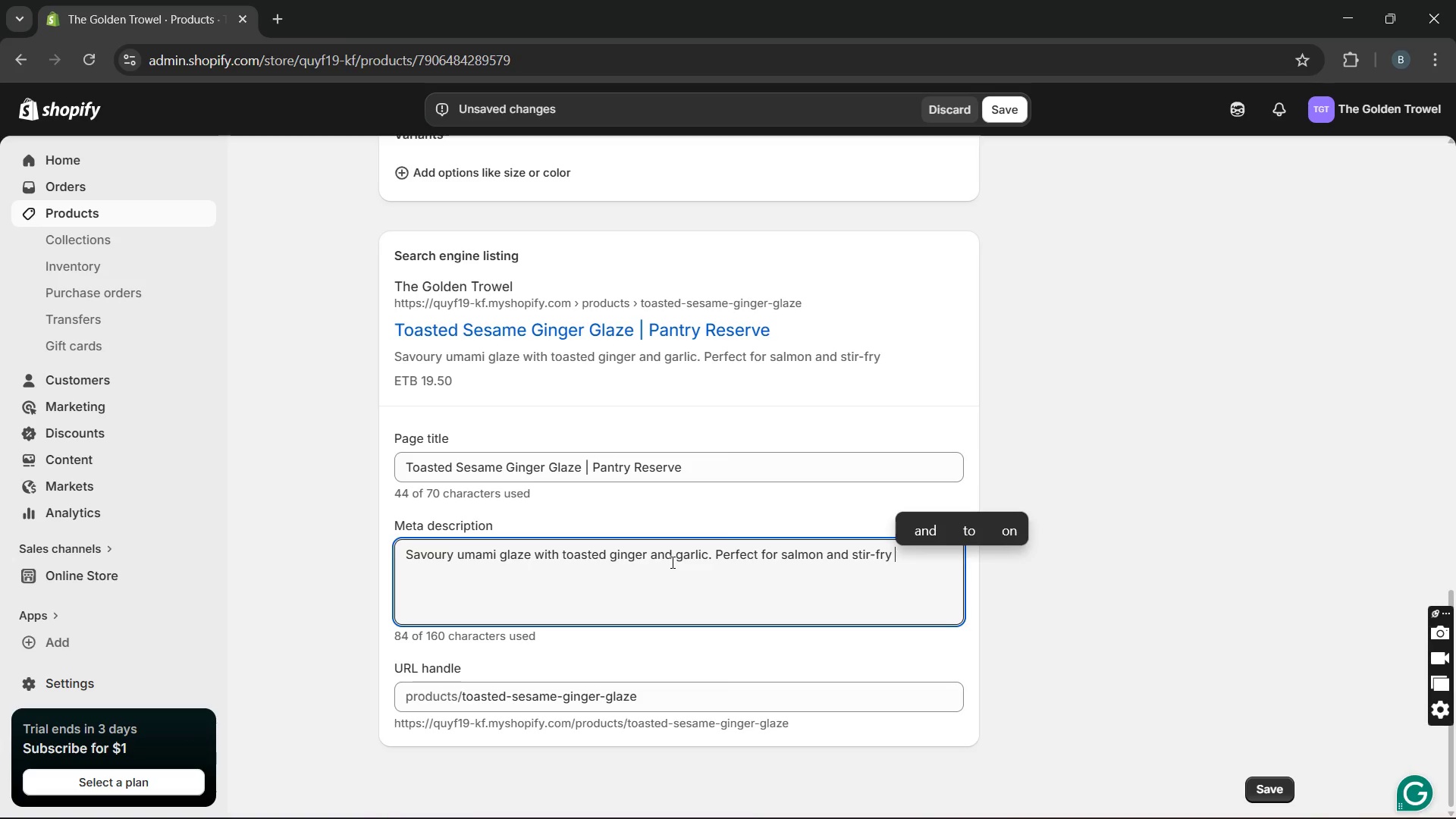 
key(Backspace)
type(-get )
key(Backspace)
key(Backspace)
key(Backspace)
key(Backspace)
key(Backspace)
type(. Get this ouse-made)
 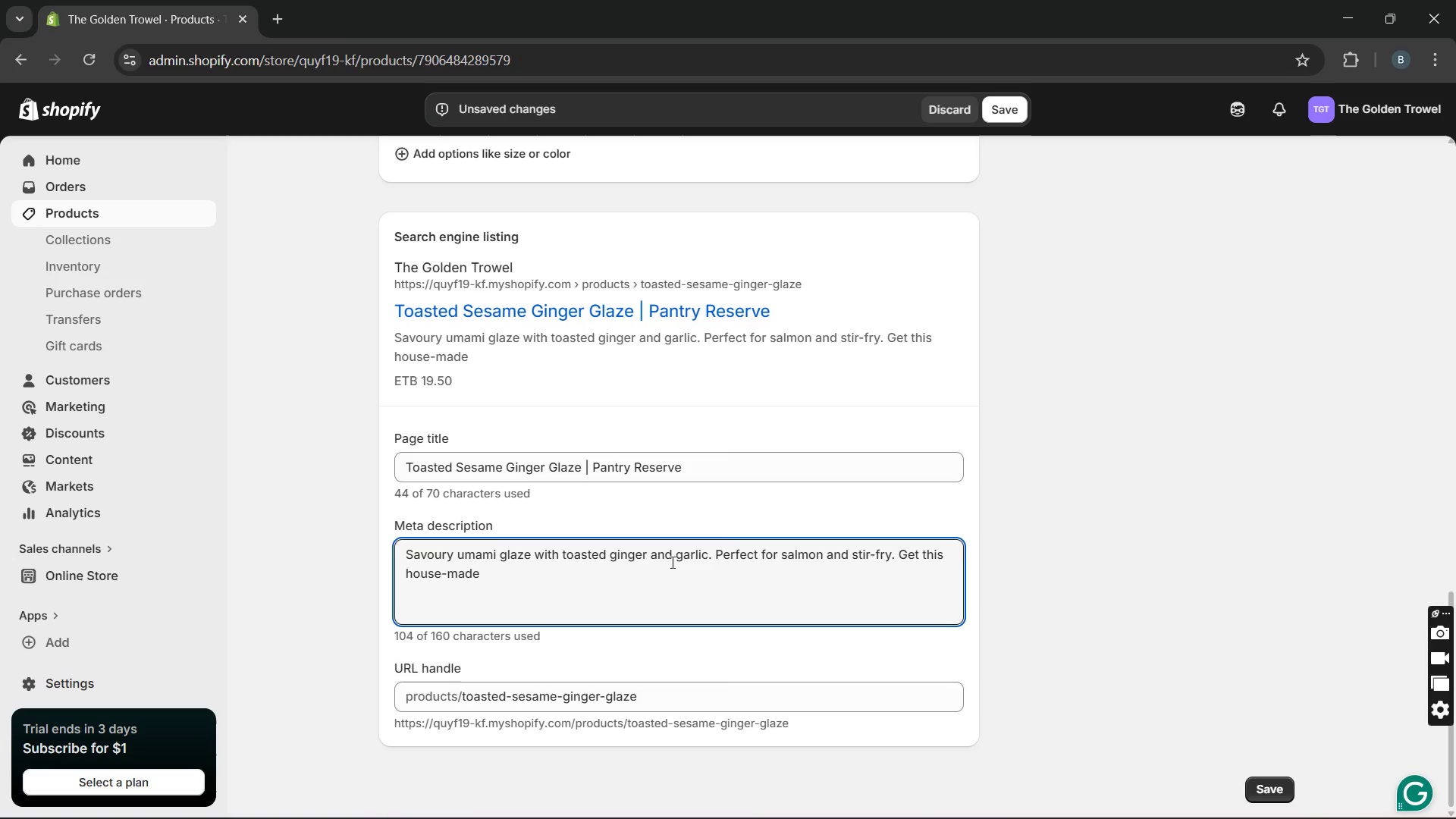 
type(glaze now)
 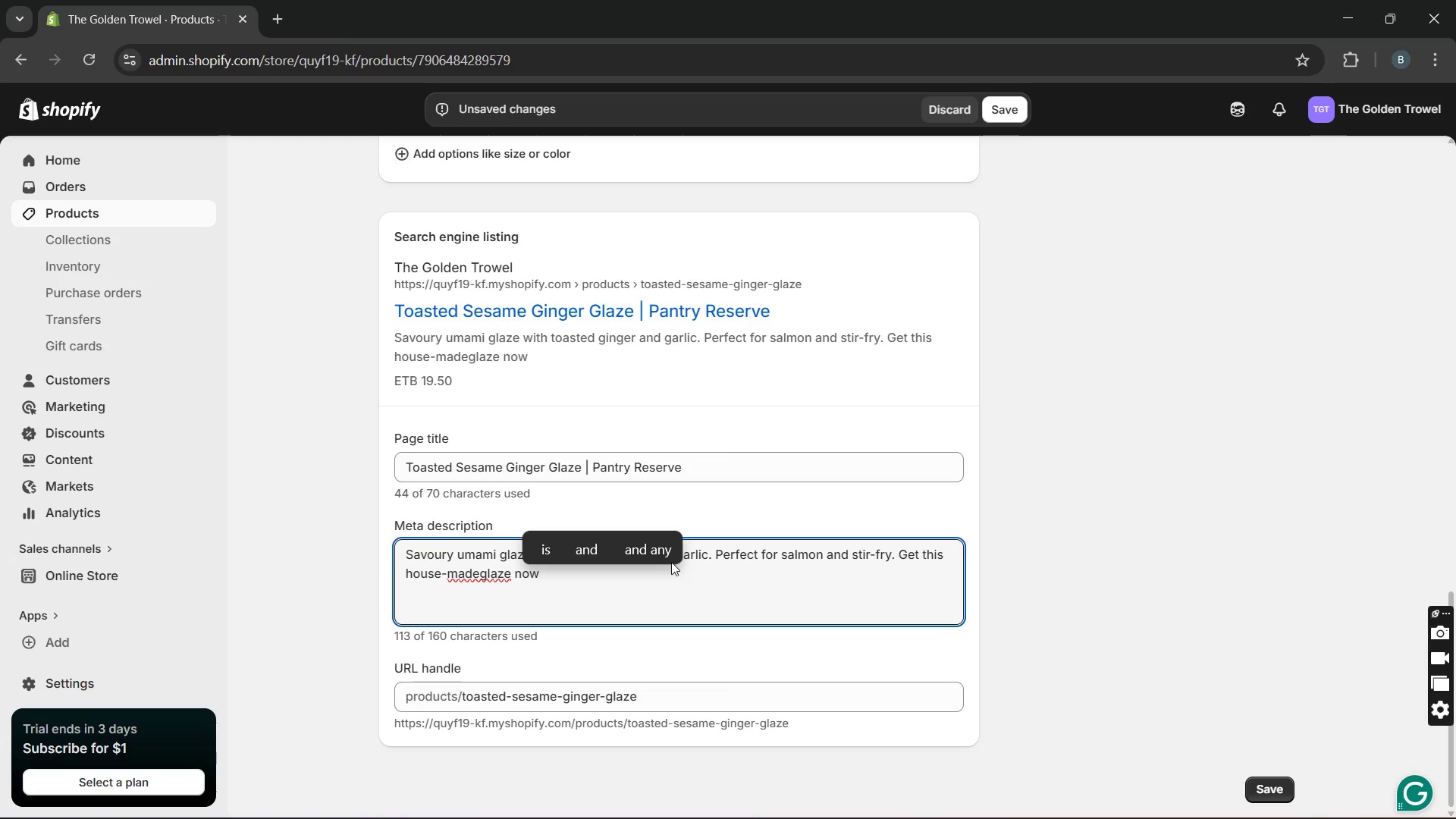 
key(ArrowLeft)
 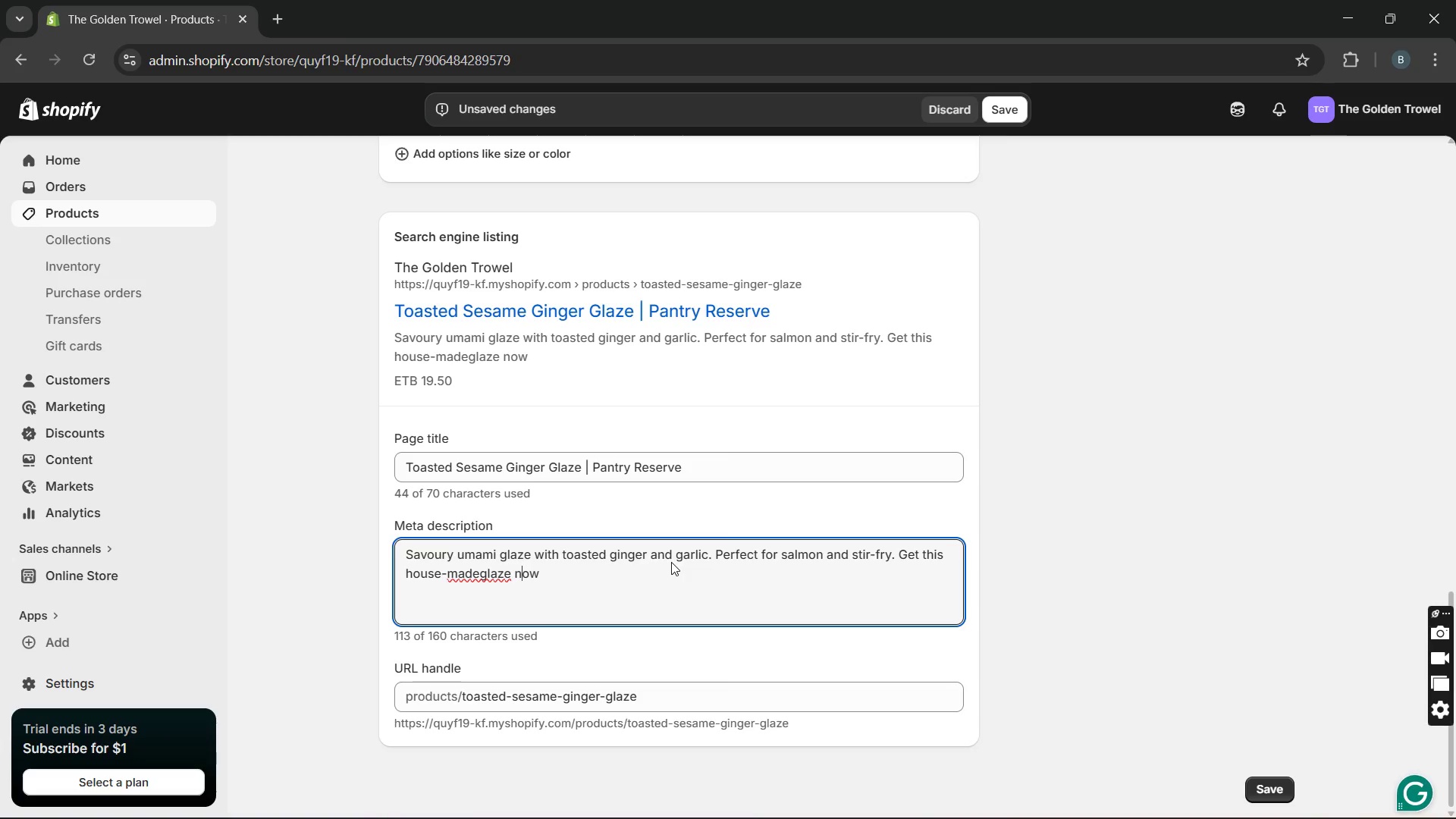 
key(ArrowLeft)
 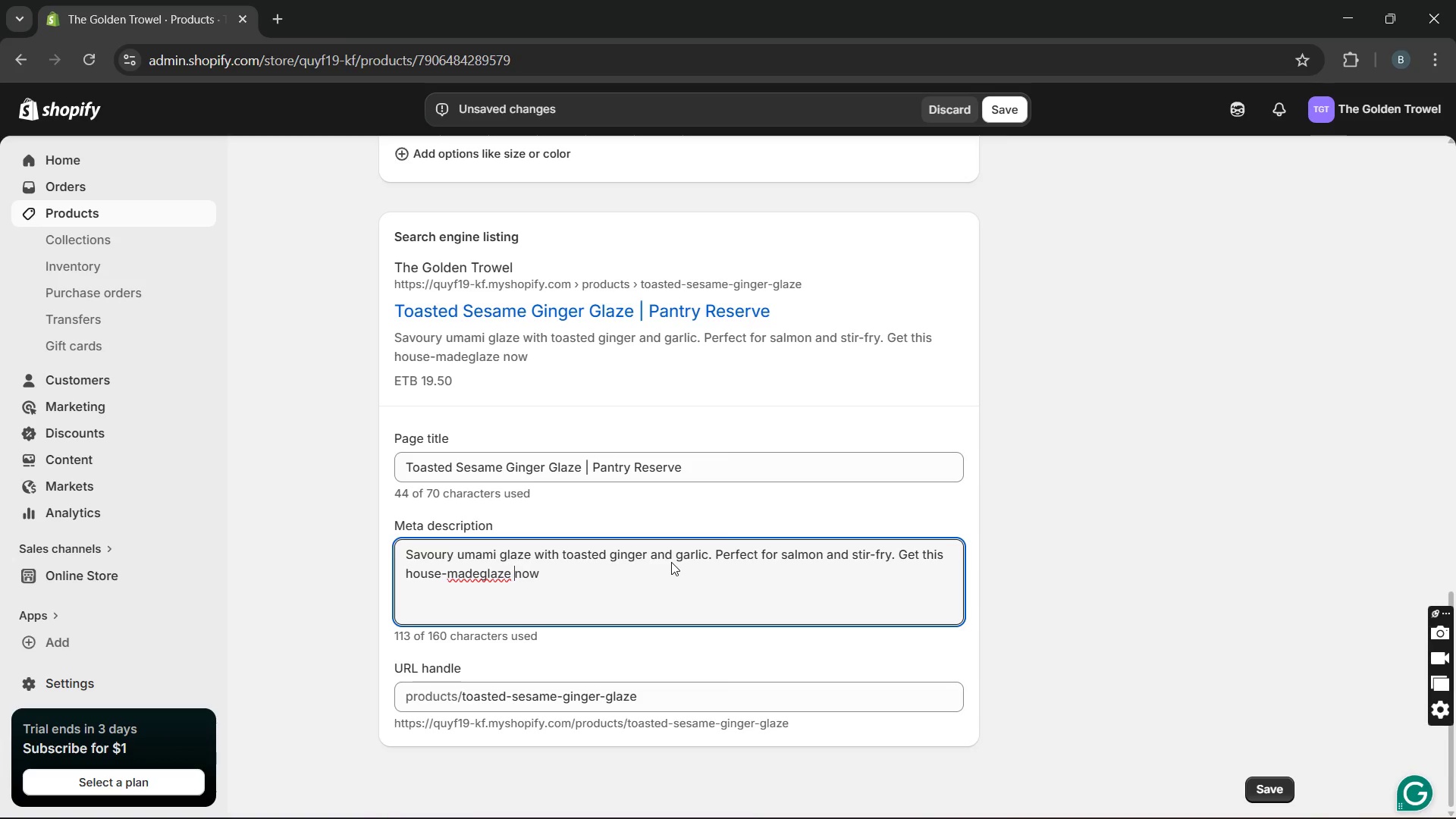 
key(ArrowLeft)
 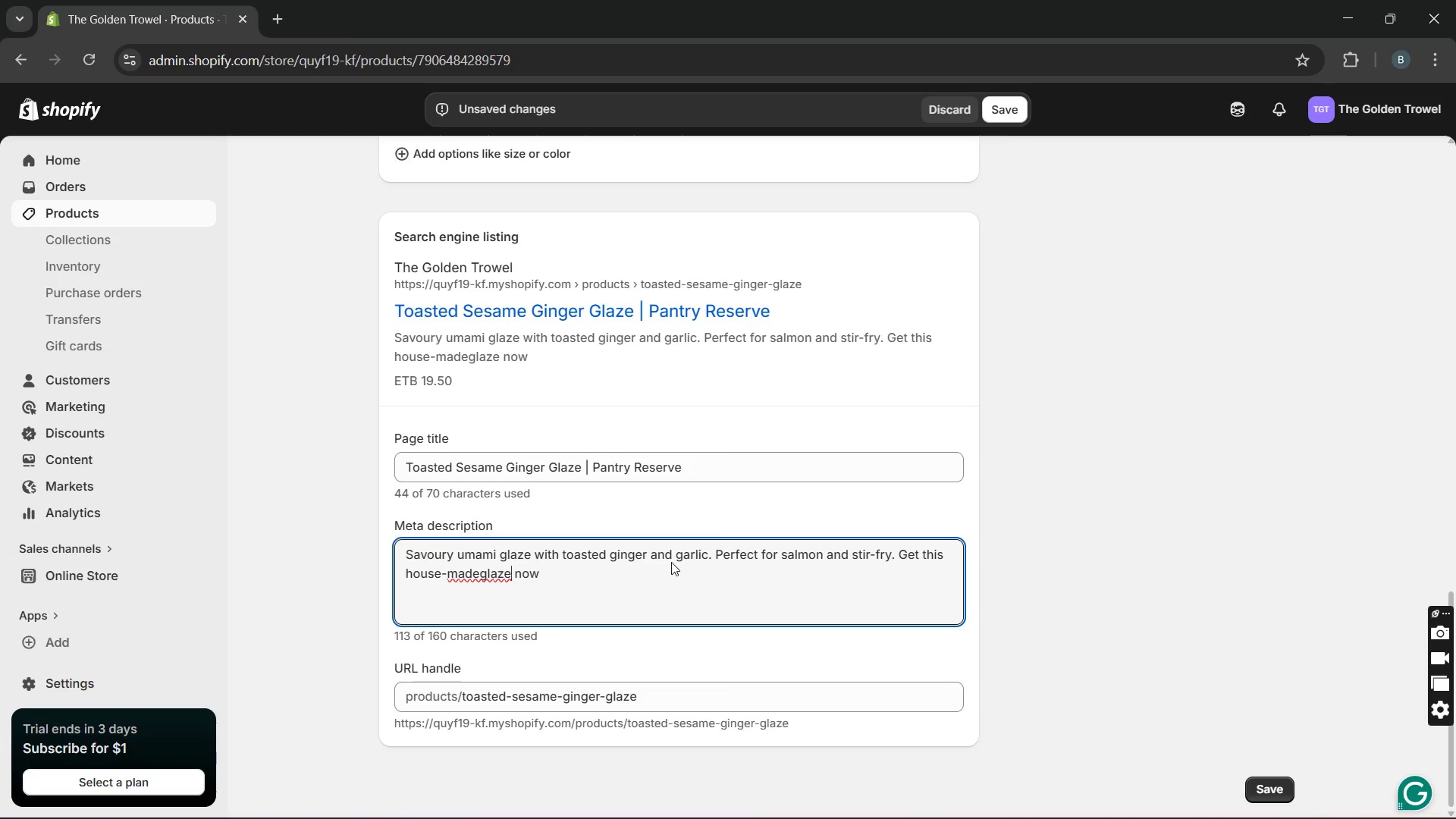 
key(ArrowLeft)
 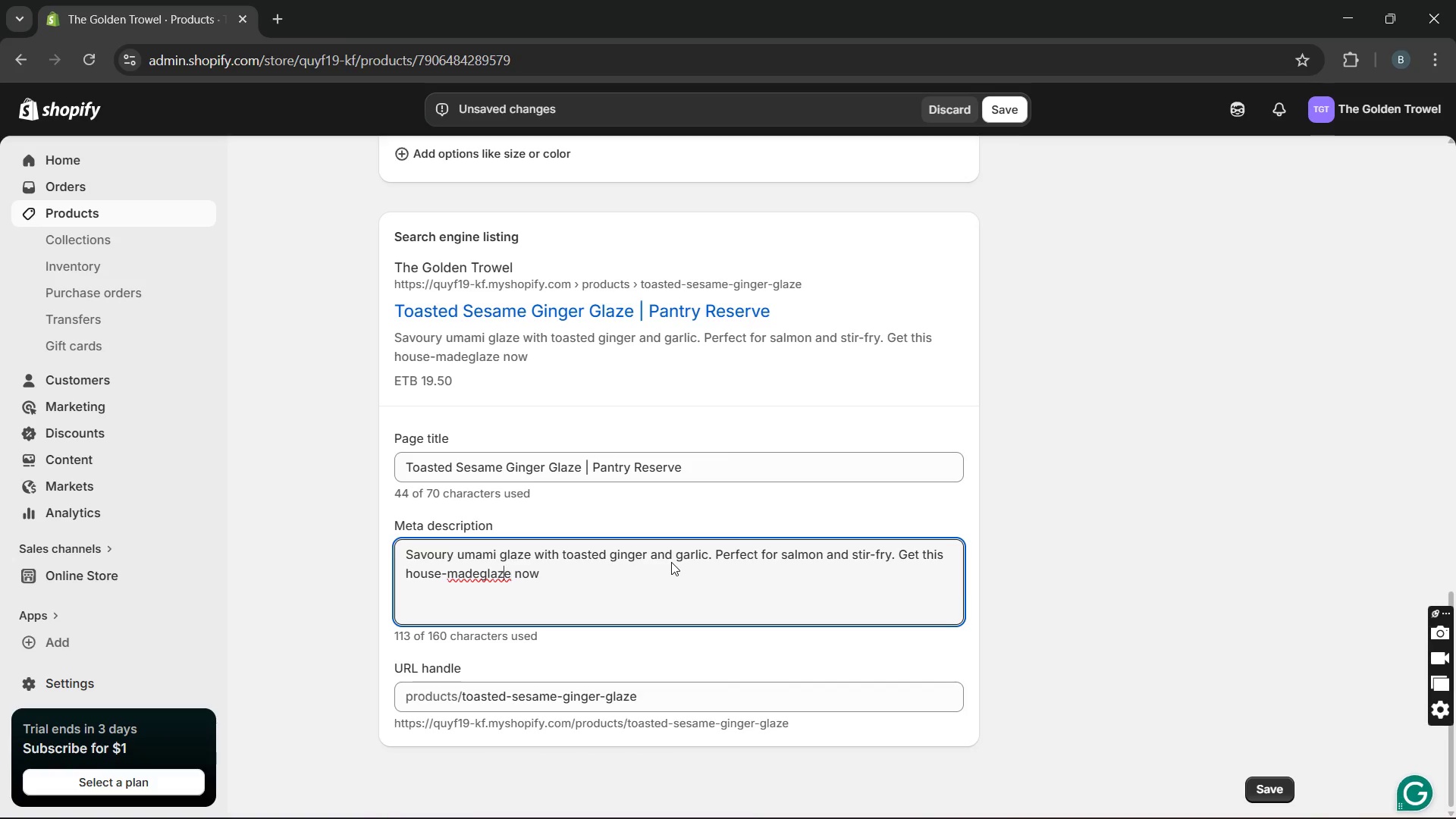 
key(ArrowLeft)
 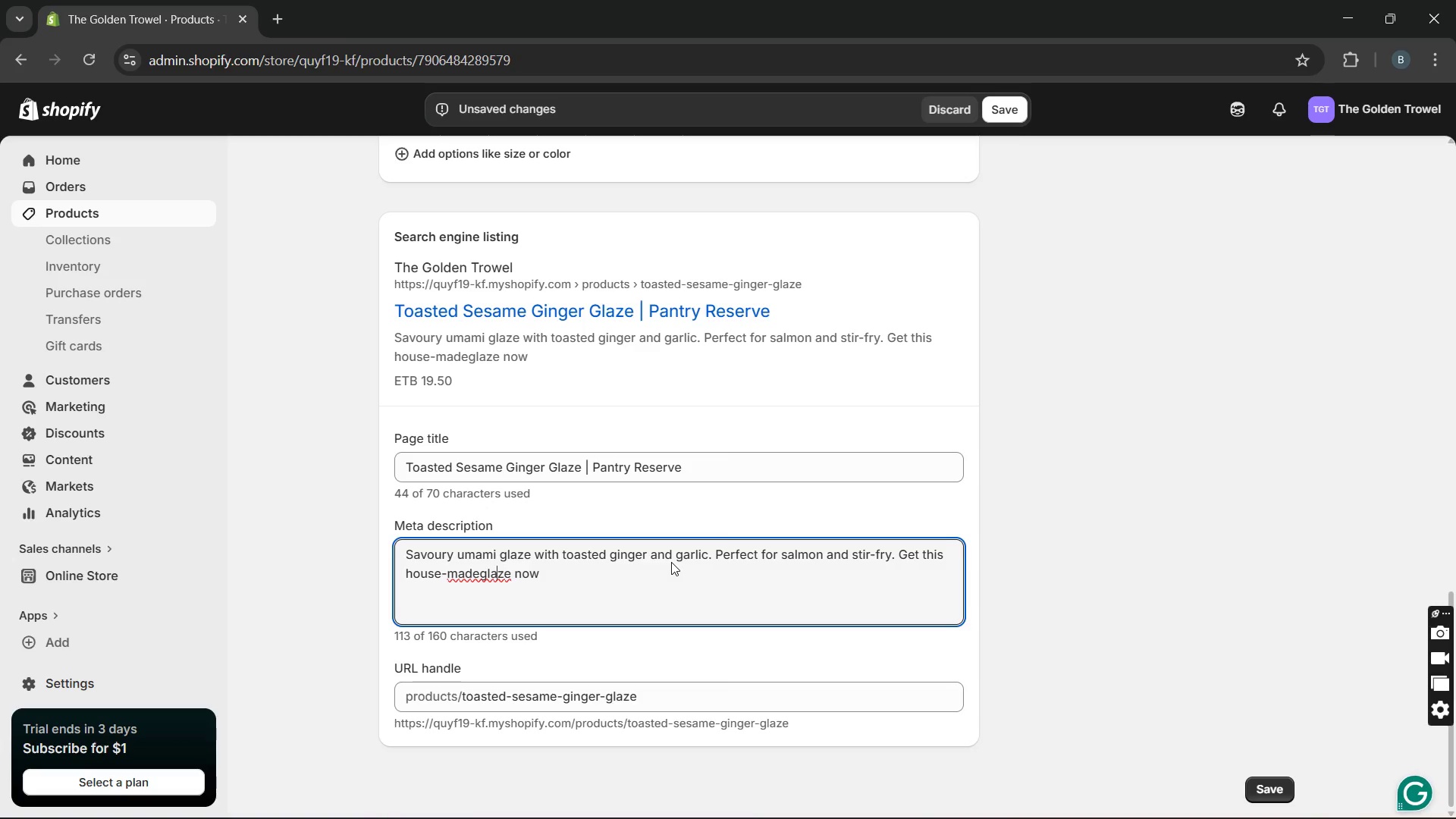 
key(ArrowLeft)
 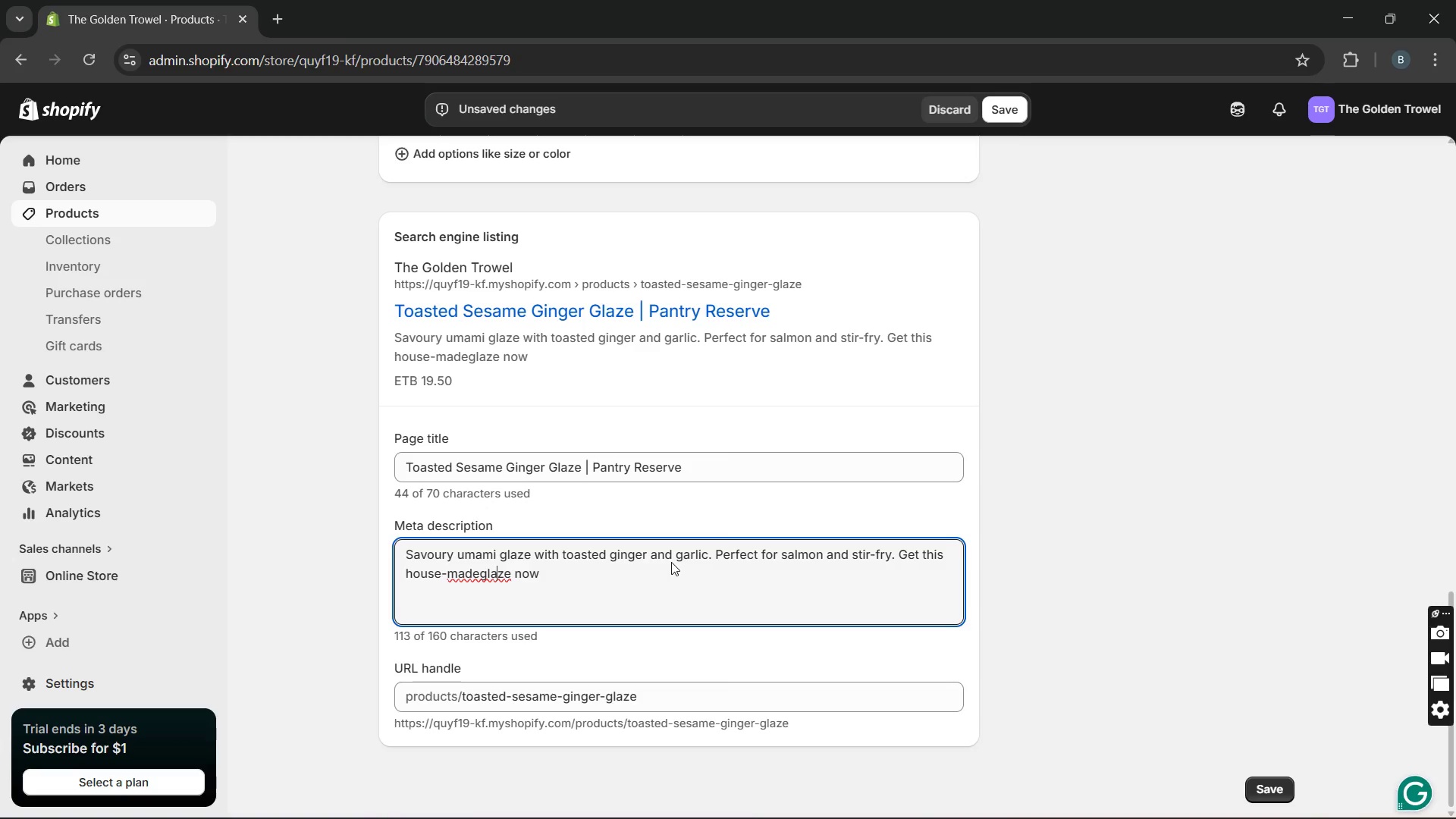 
key(ArrowLeft)
 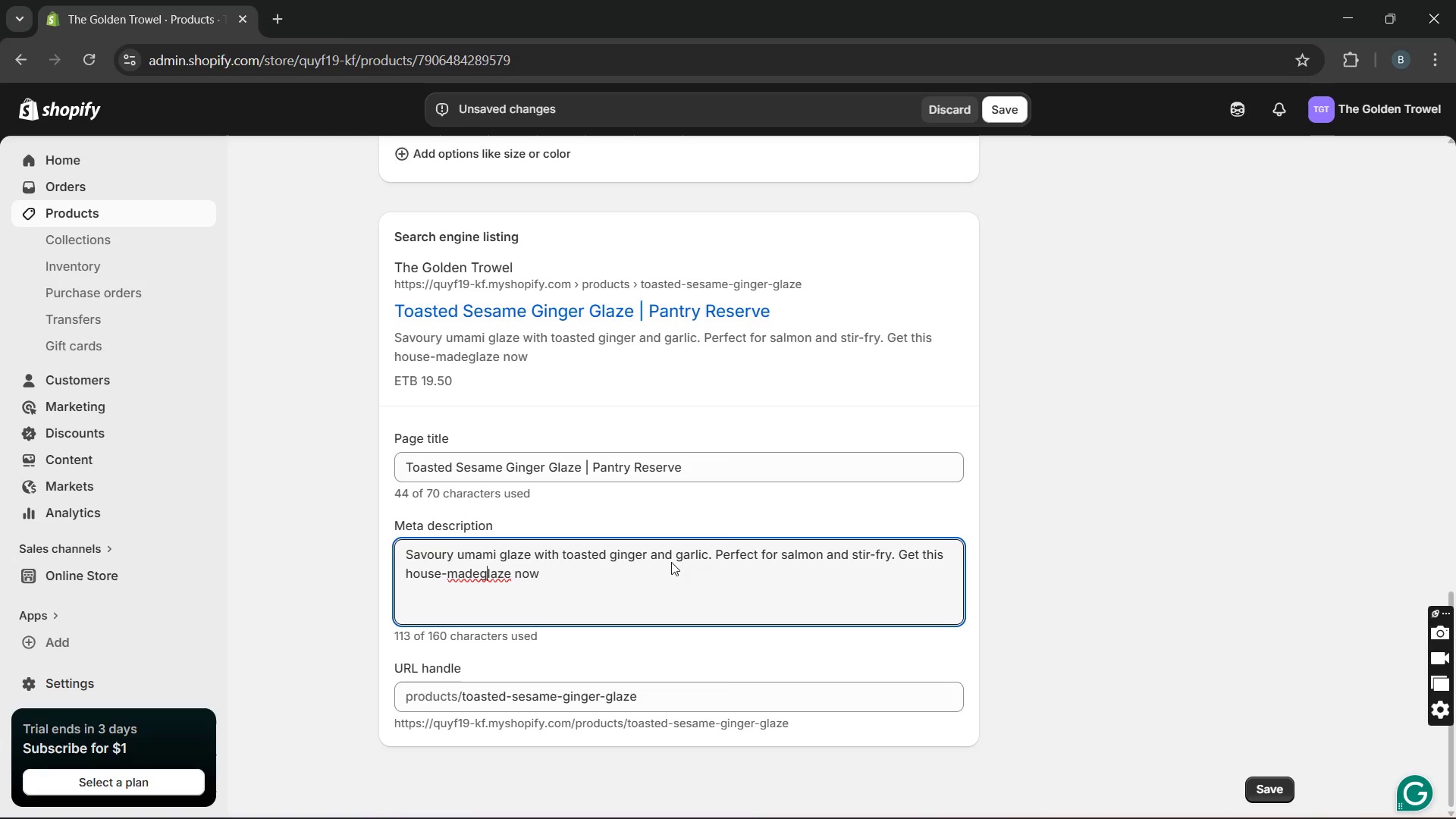 
key(ArrowLeft)
 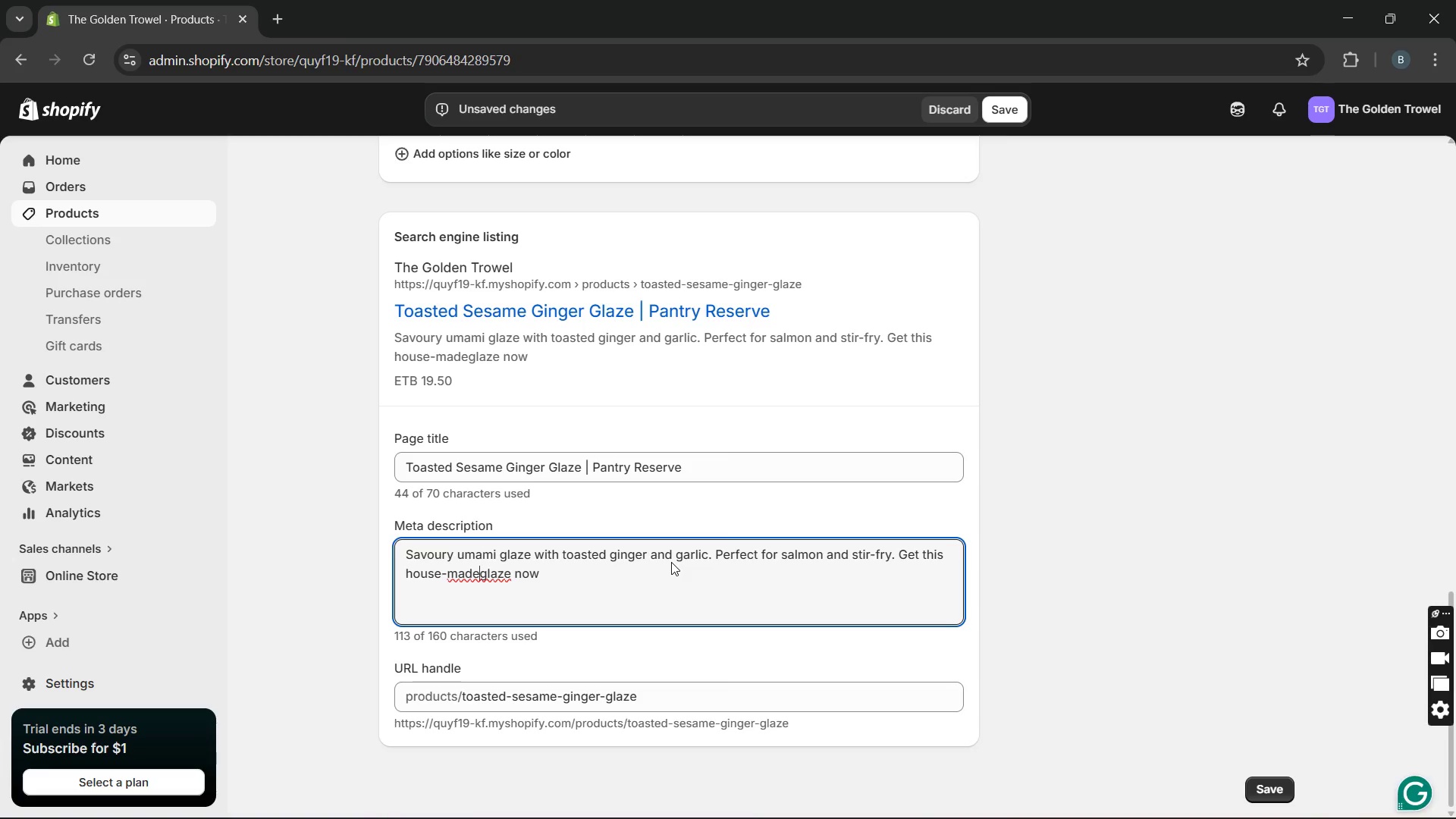 
key(ArrowLeft)
 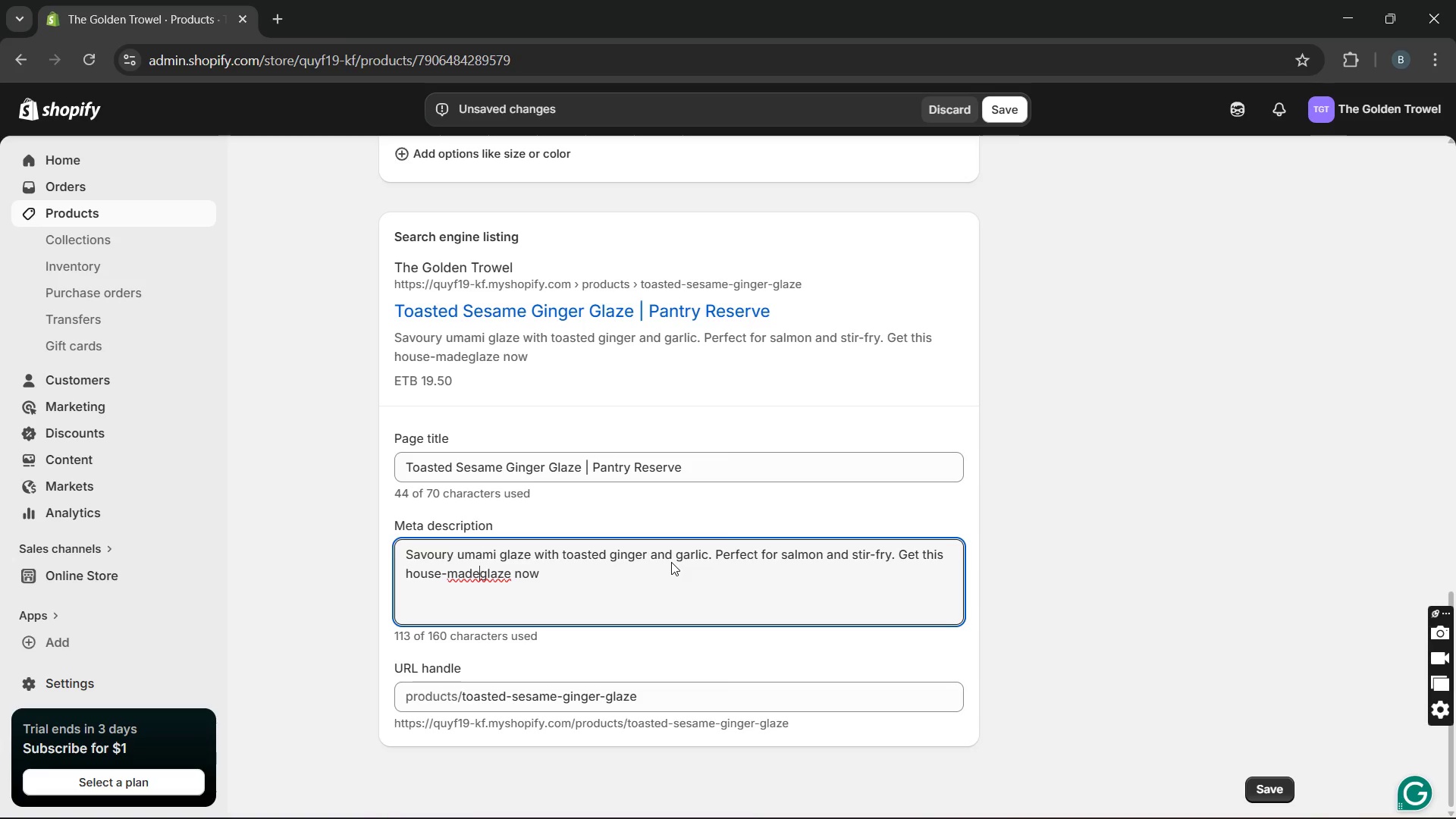 
key(Space)
 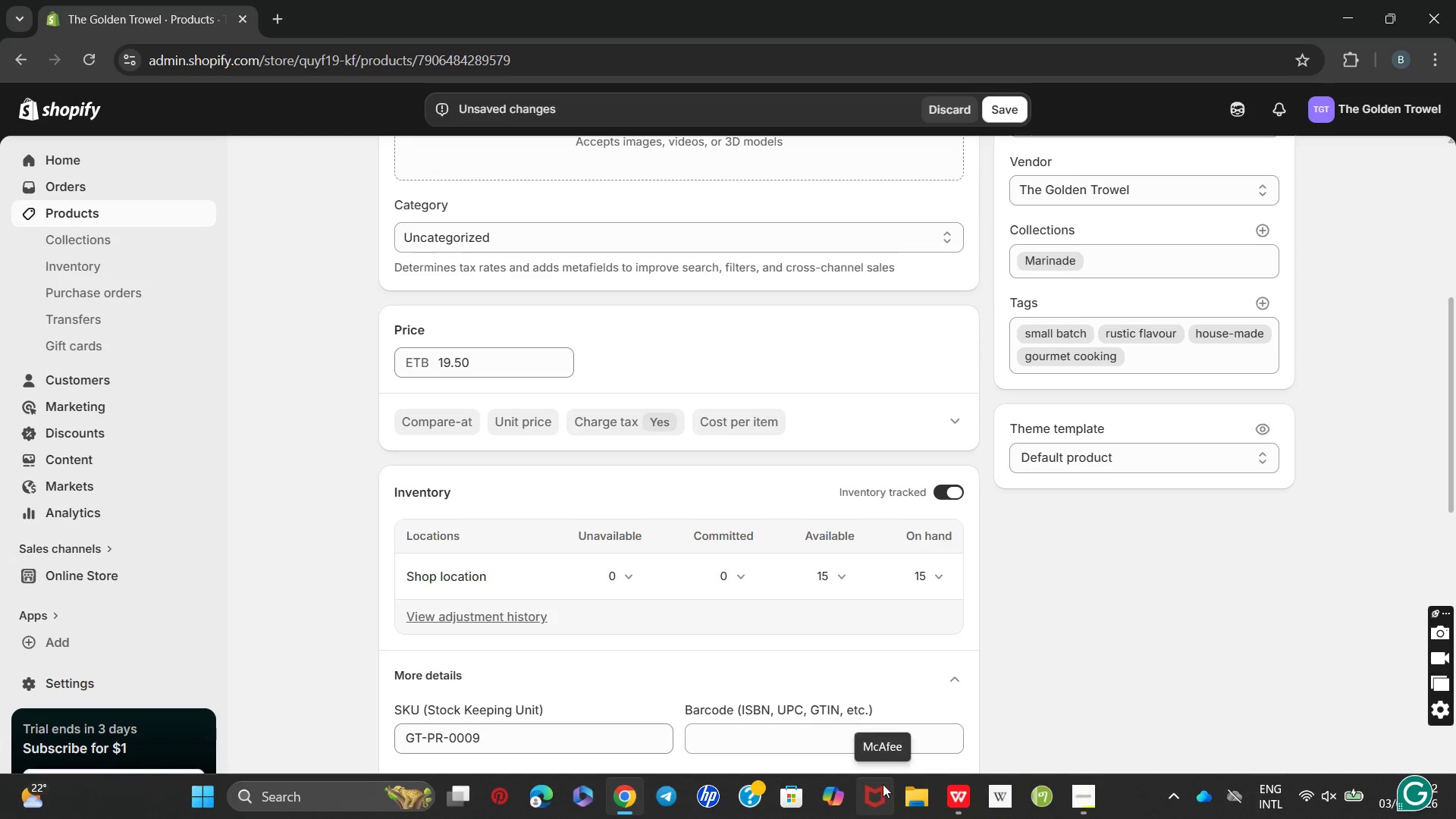 
wait(19.11)
 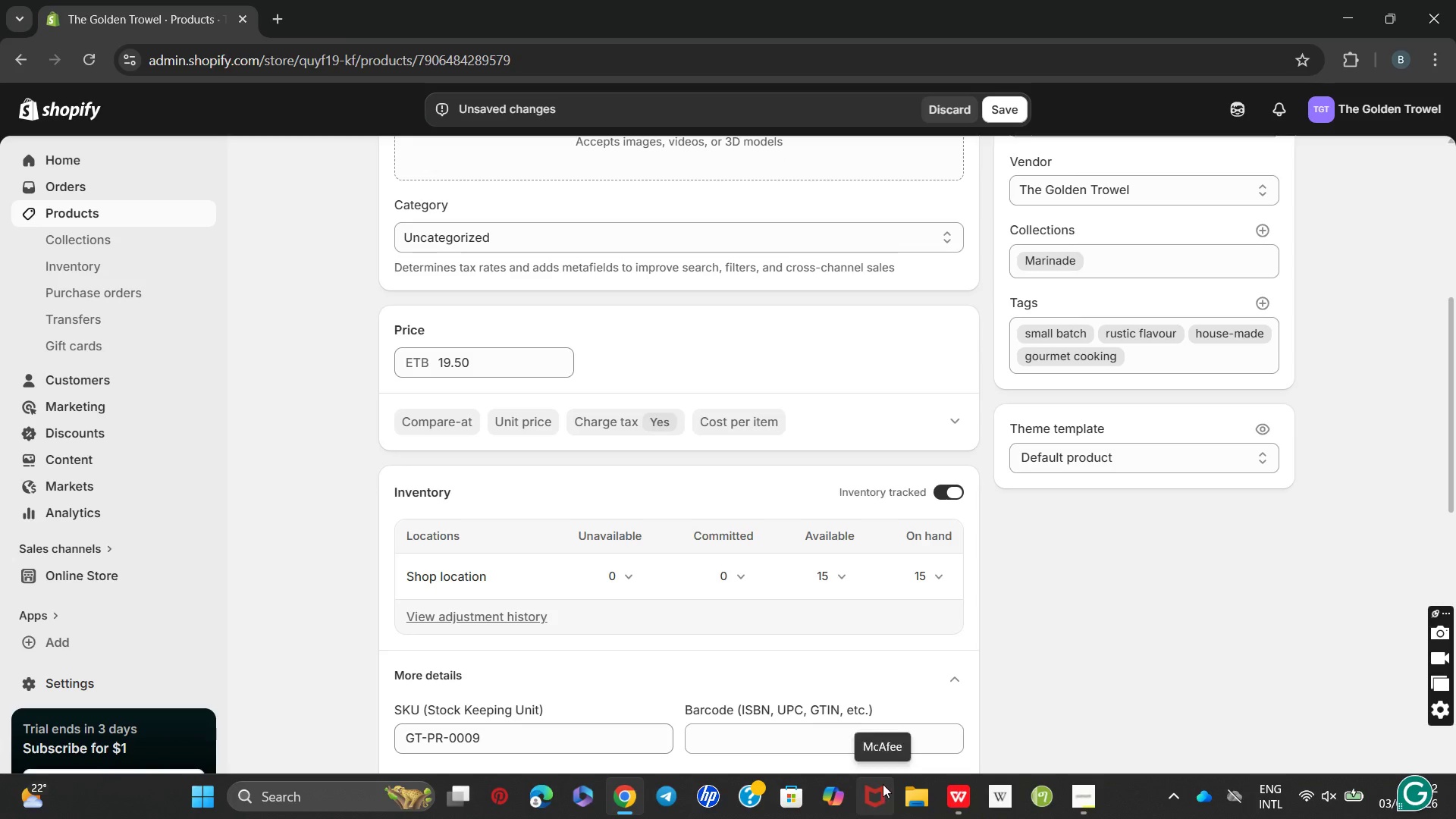 
left_click([667, 576])
 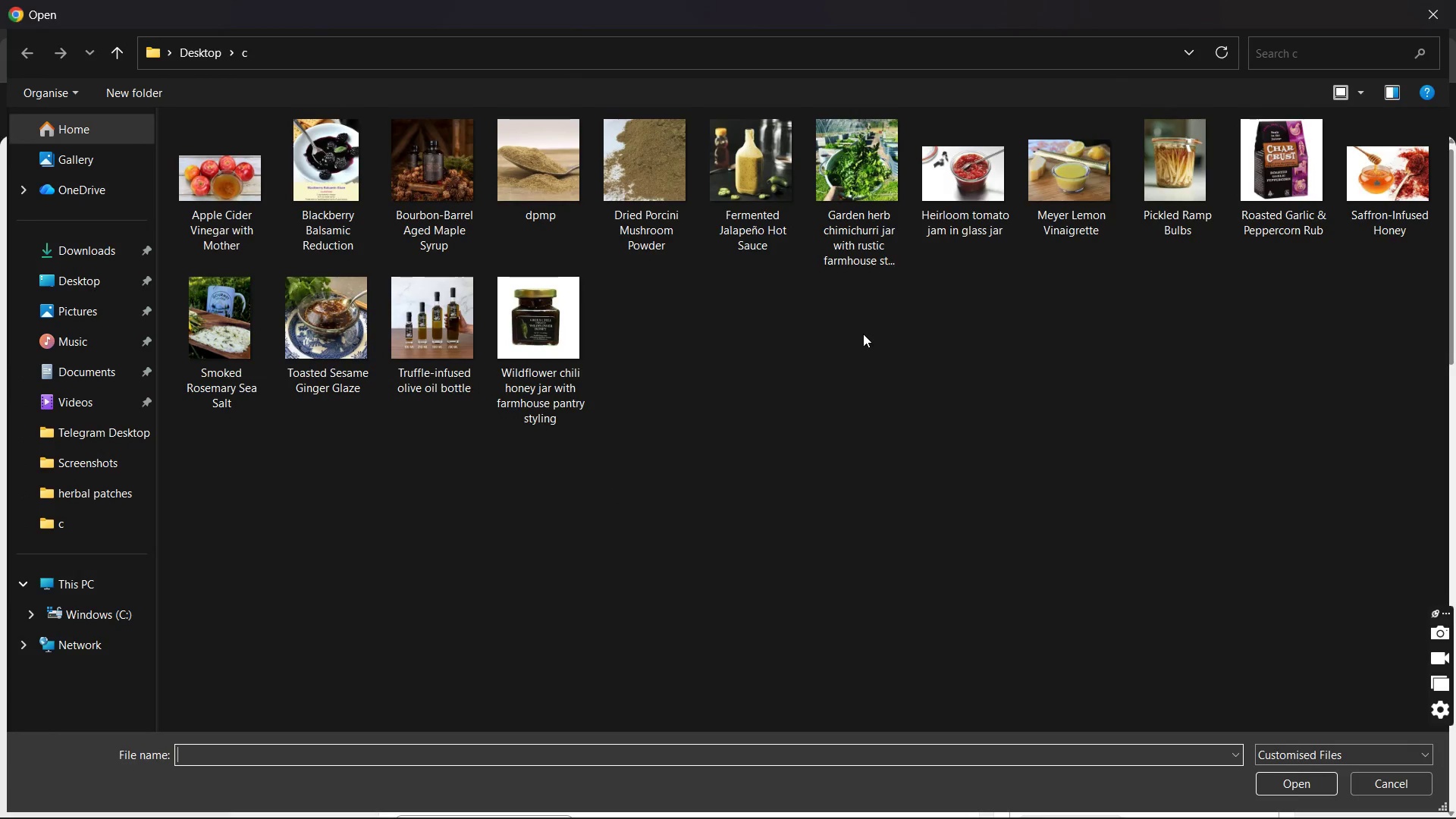 
wait(21.92)
 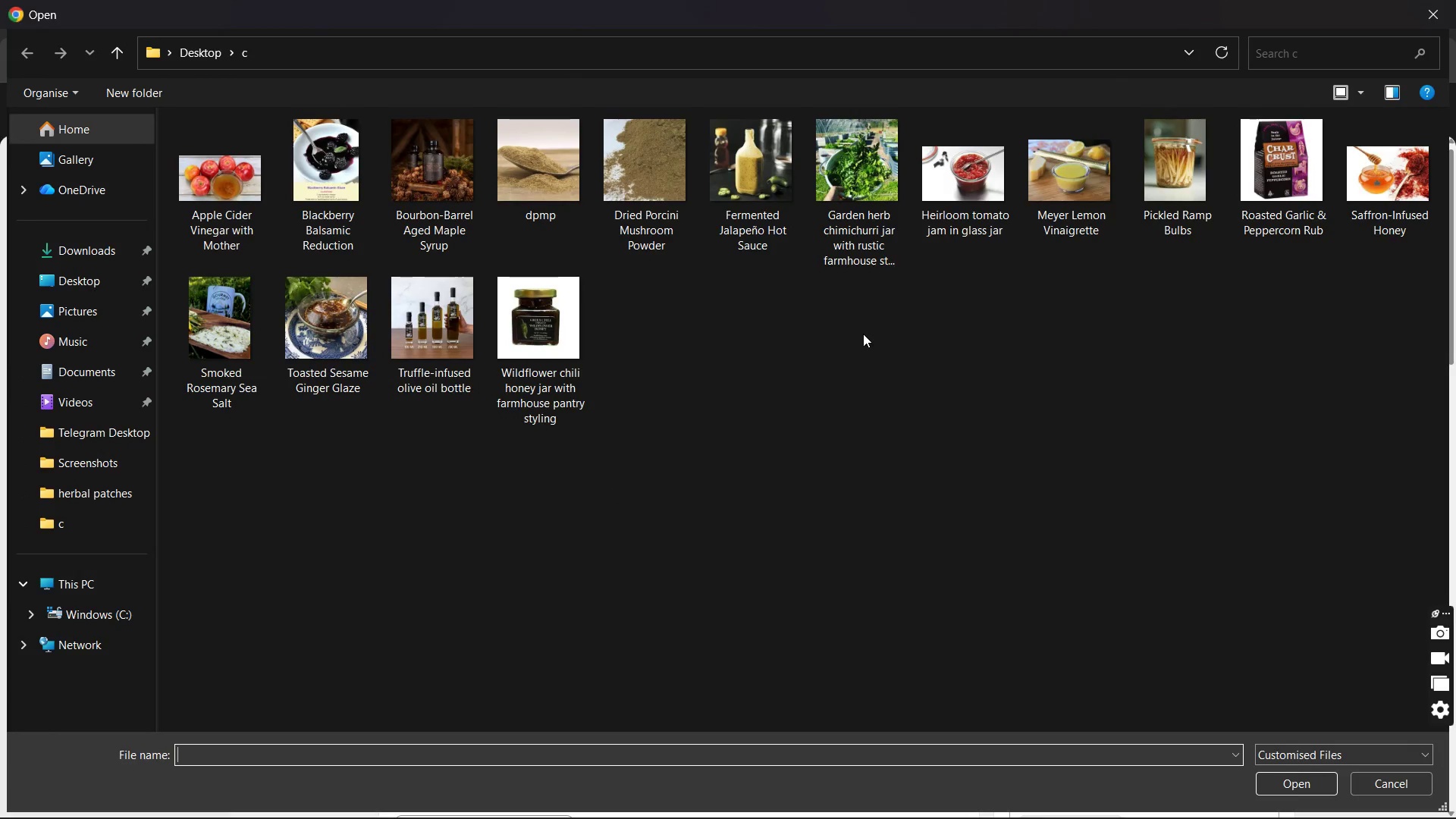 
double_click([336, 366])
 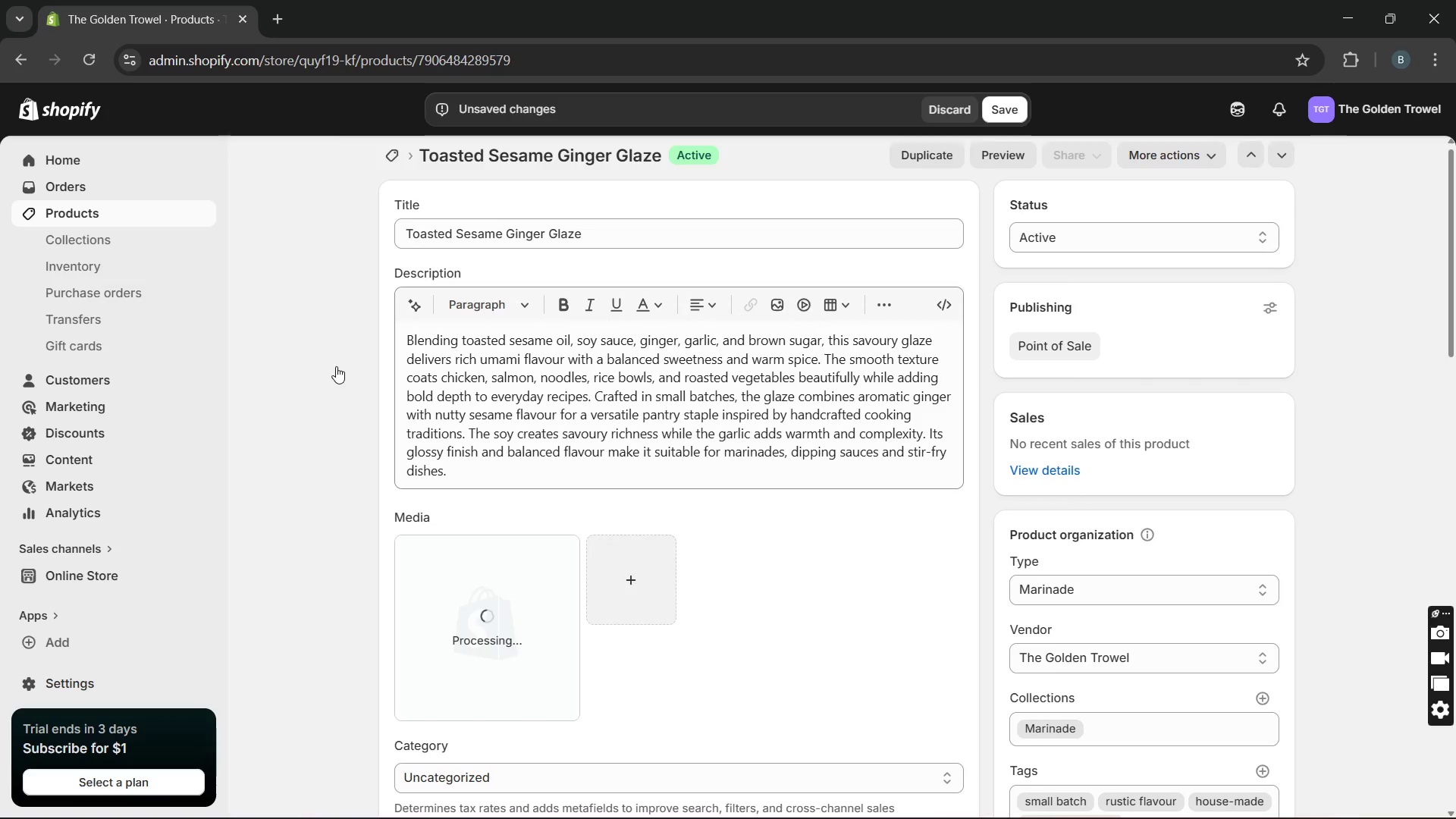 
wait(10.05)
 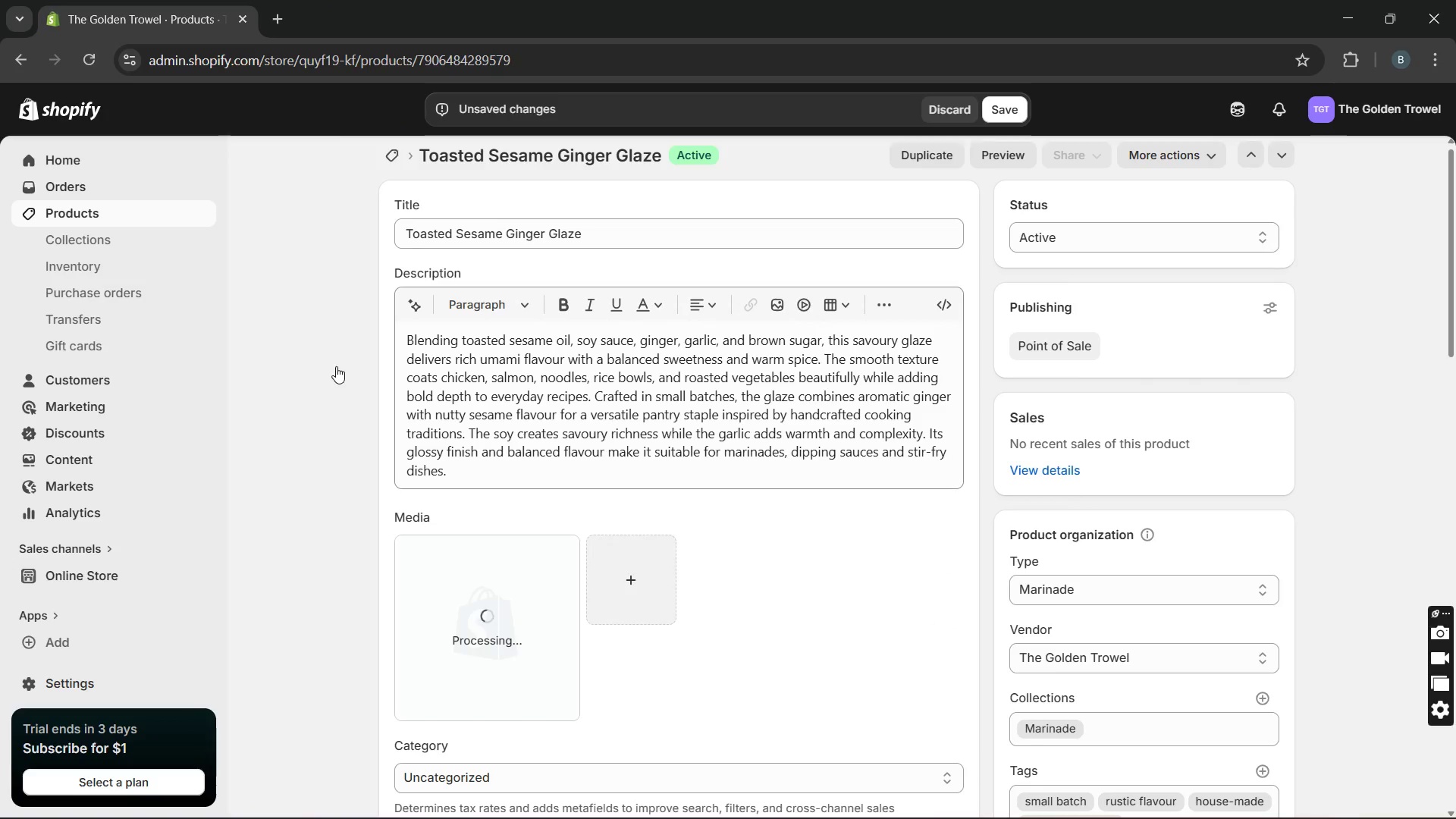 
left_click([490, 606])
 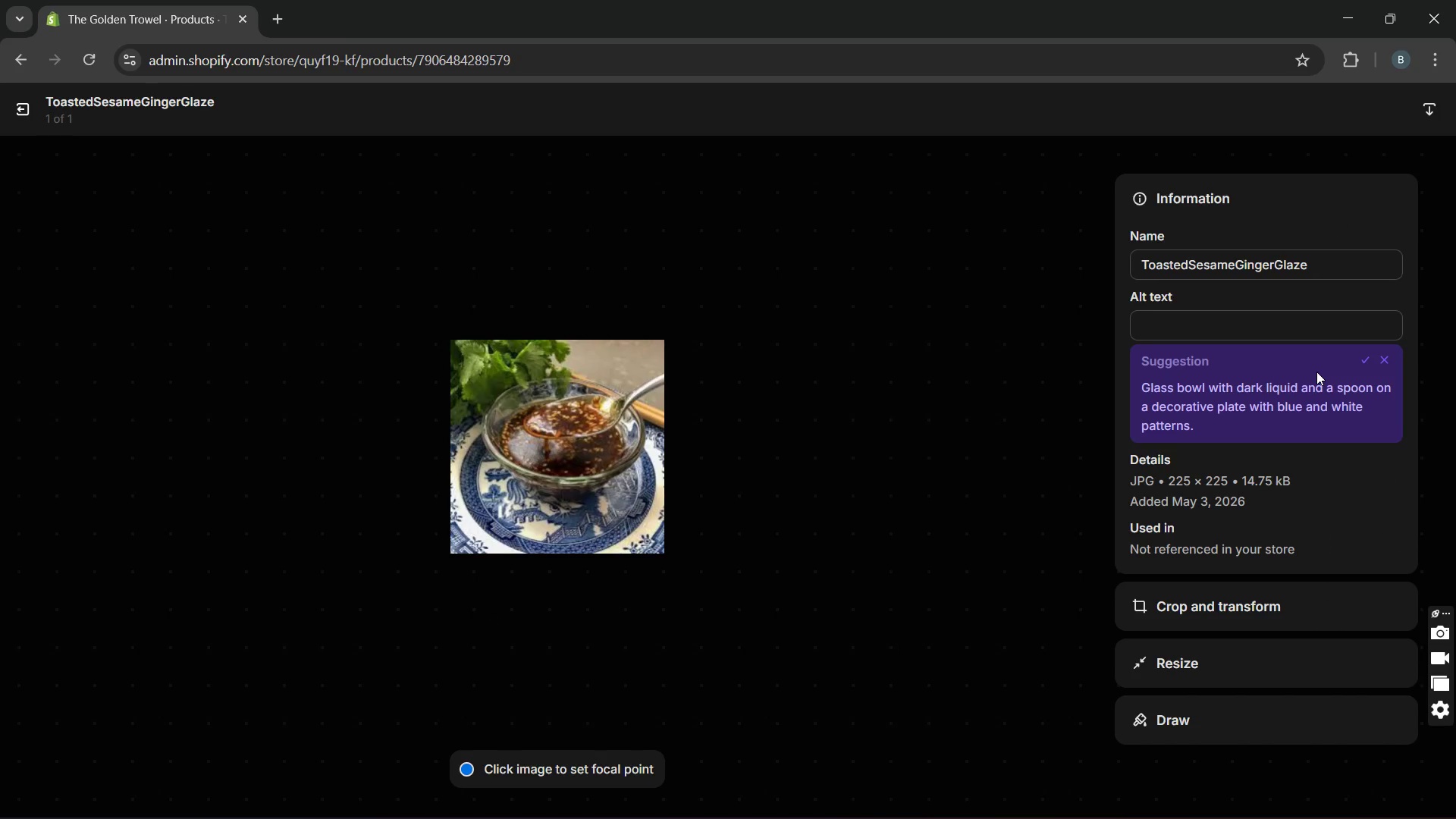 
wait(13.11)
 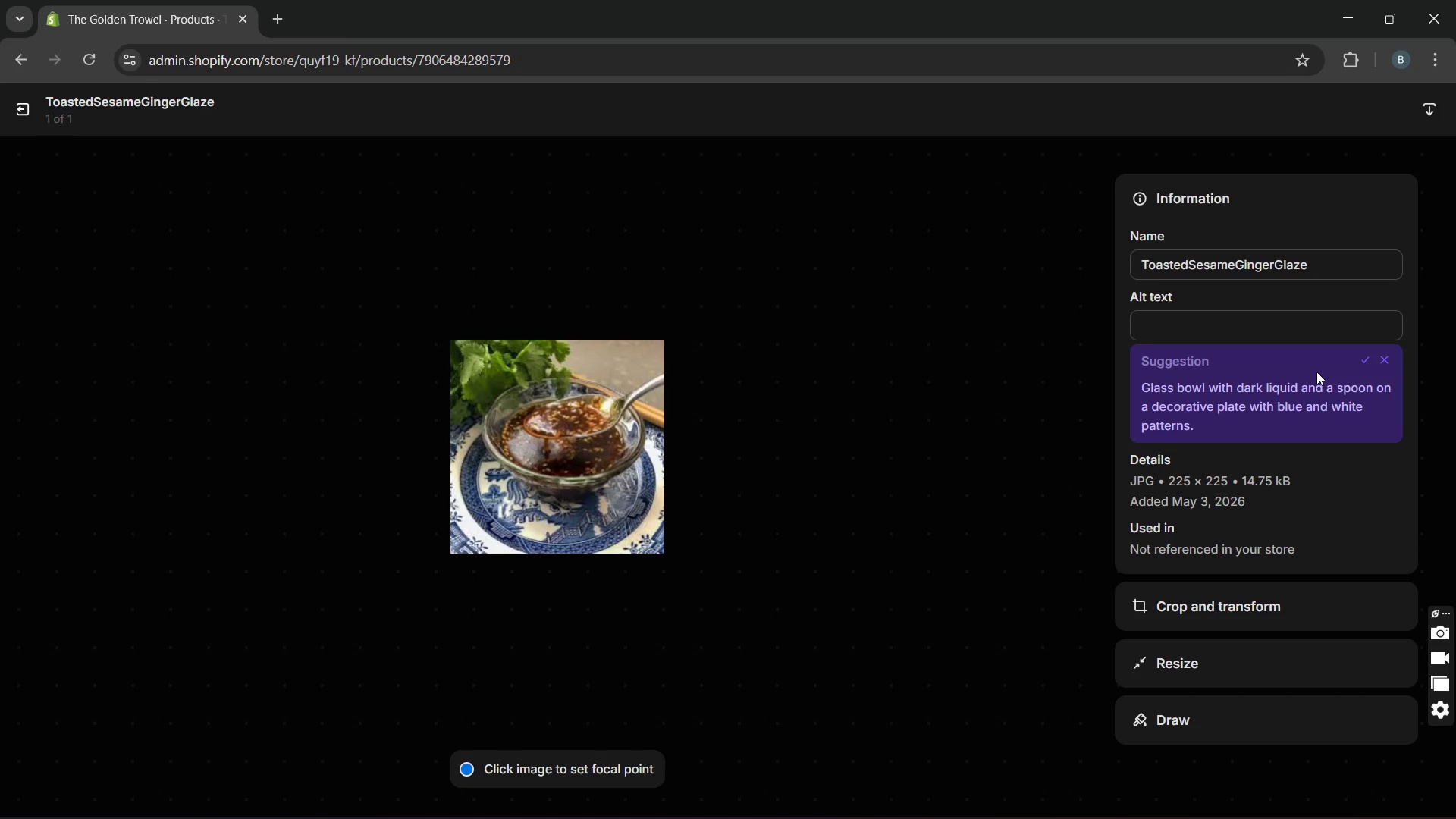 
left_click([1365, 356])
 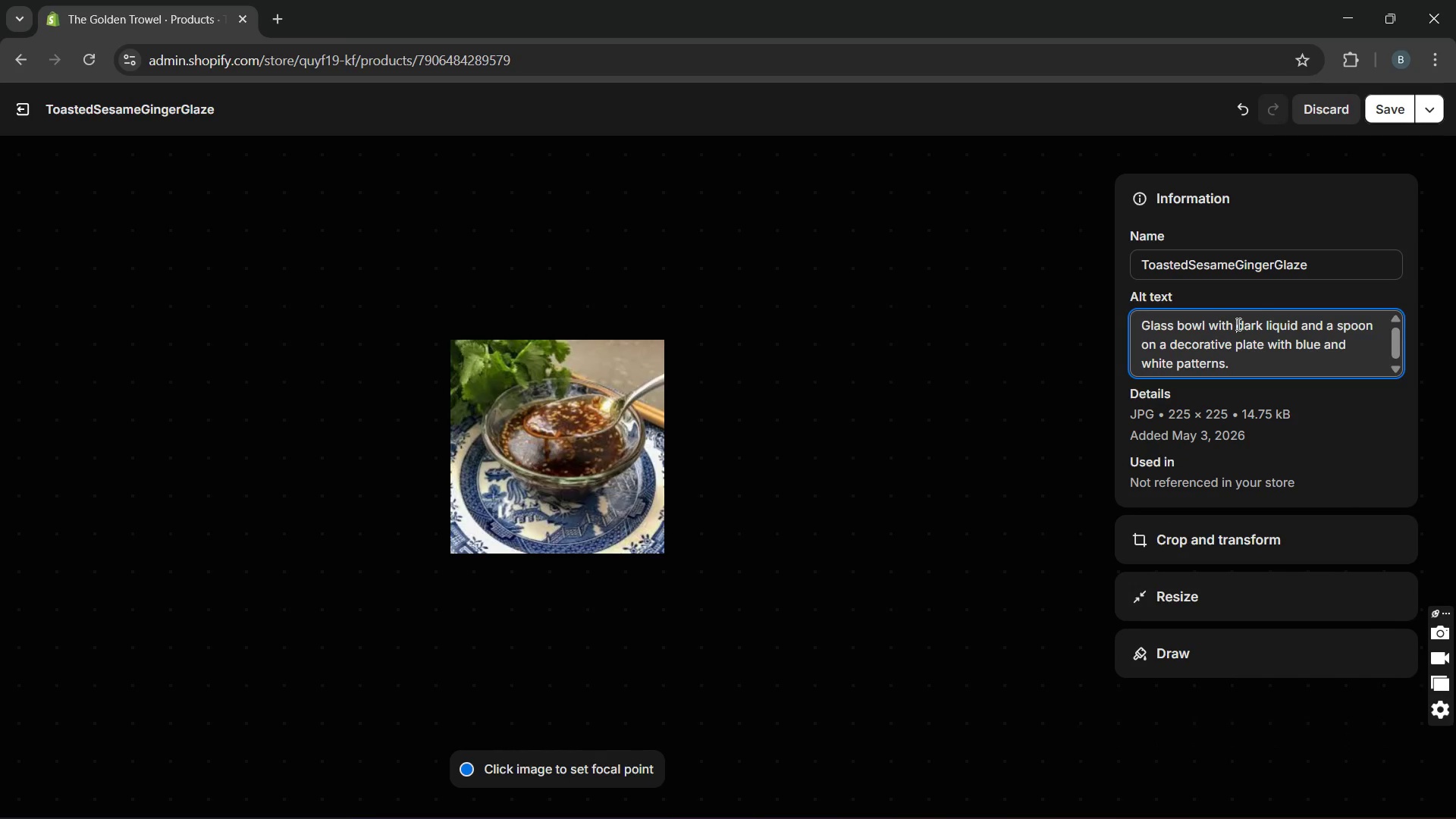 
wait(7.53)
 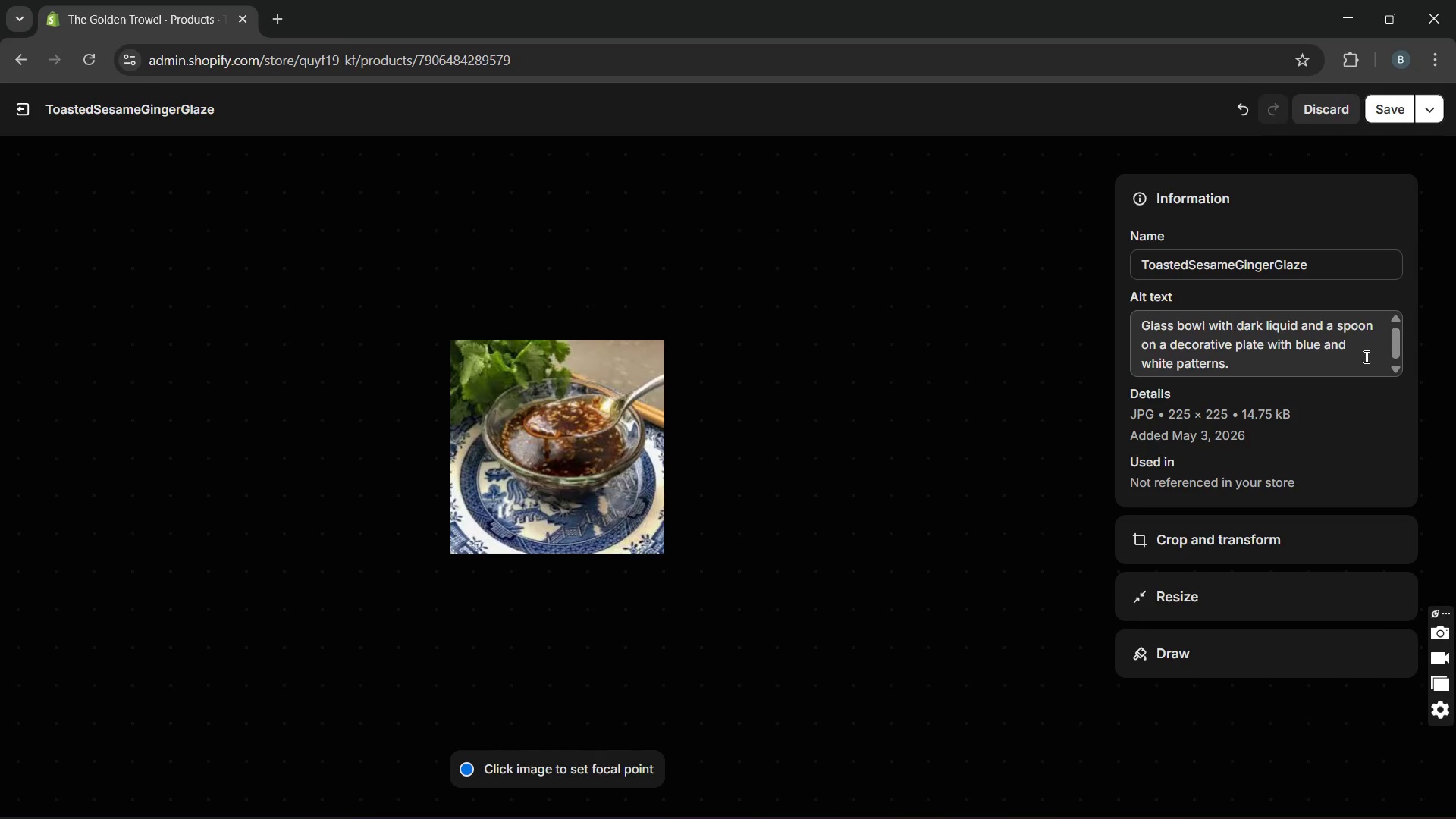 
left_click([1237, 324])
 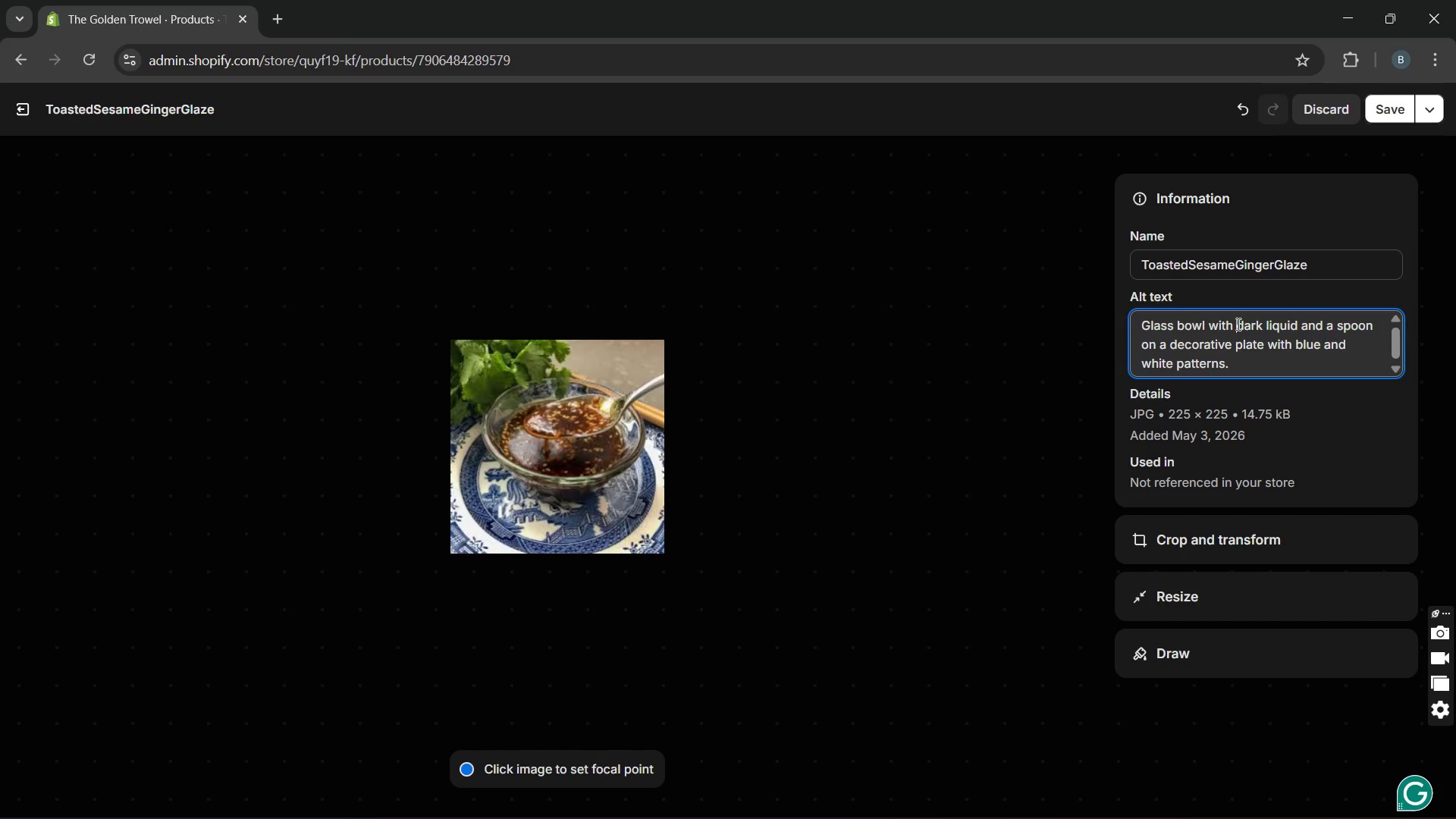 
wait(7.73)
 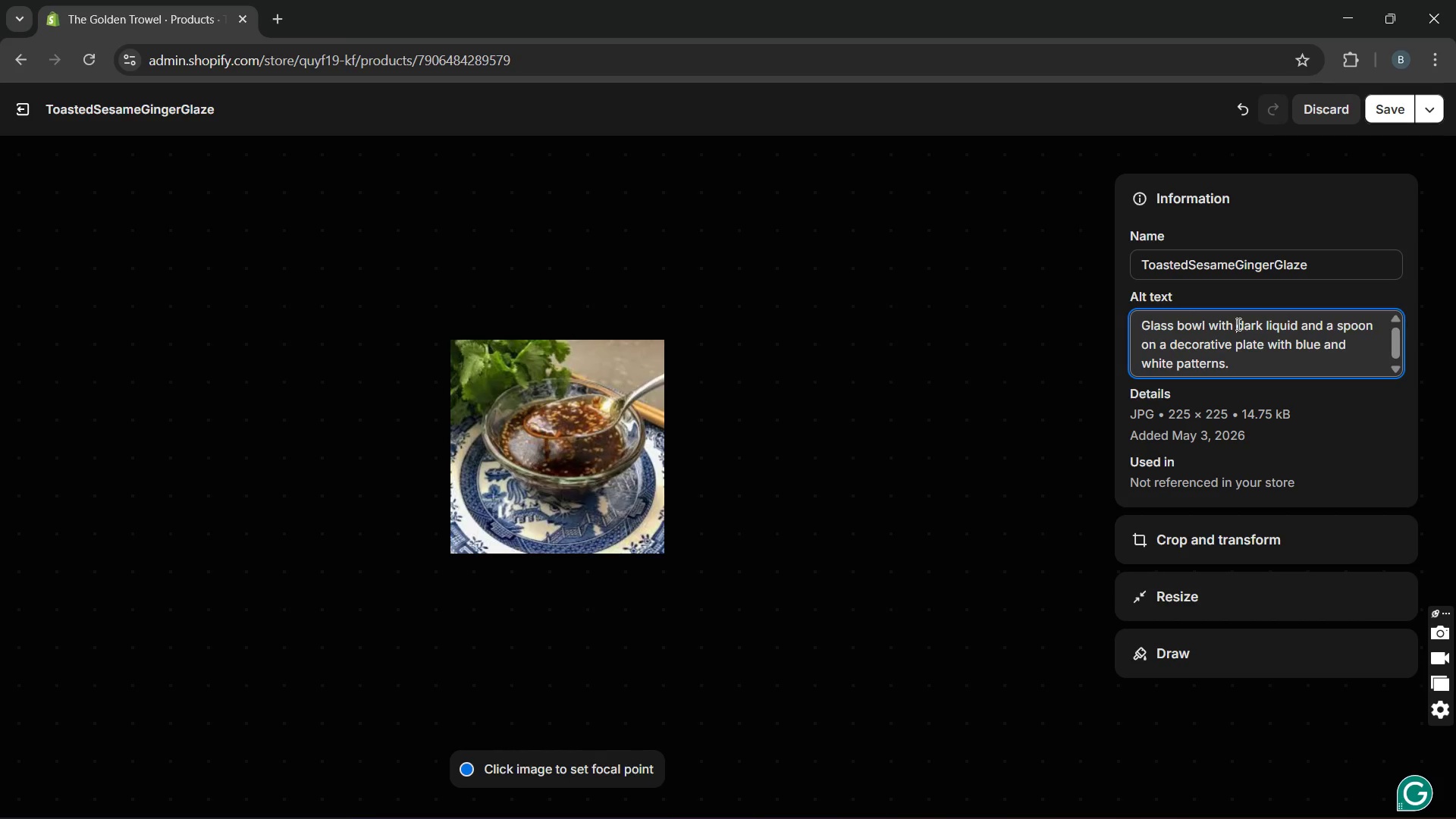 
left_click_drag(start_coordinate=[1237, 324], to_coordinate=[1298, 322])
 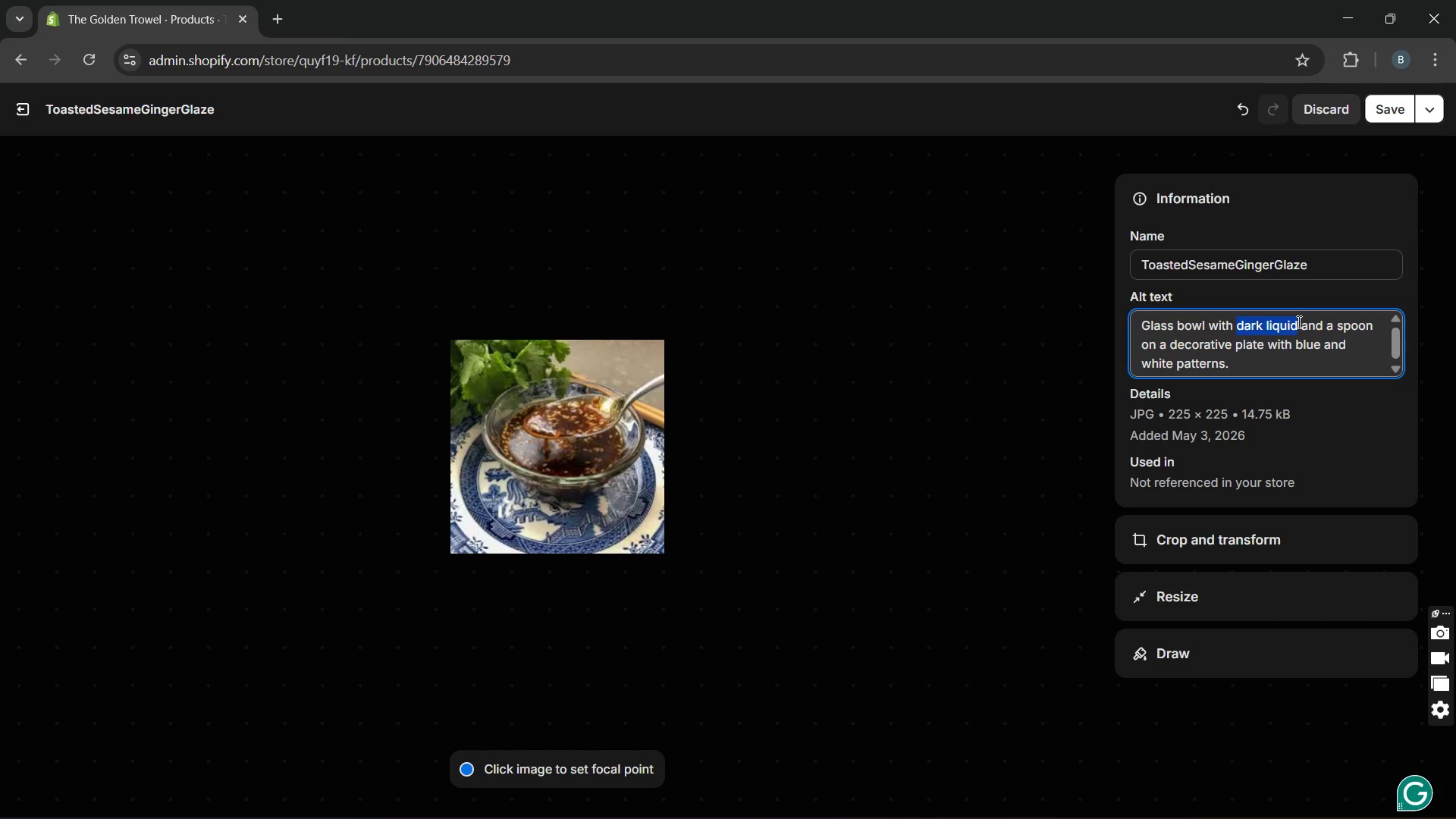 
wait(5.56)
 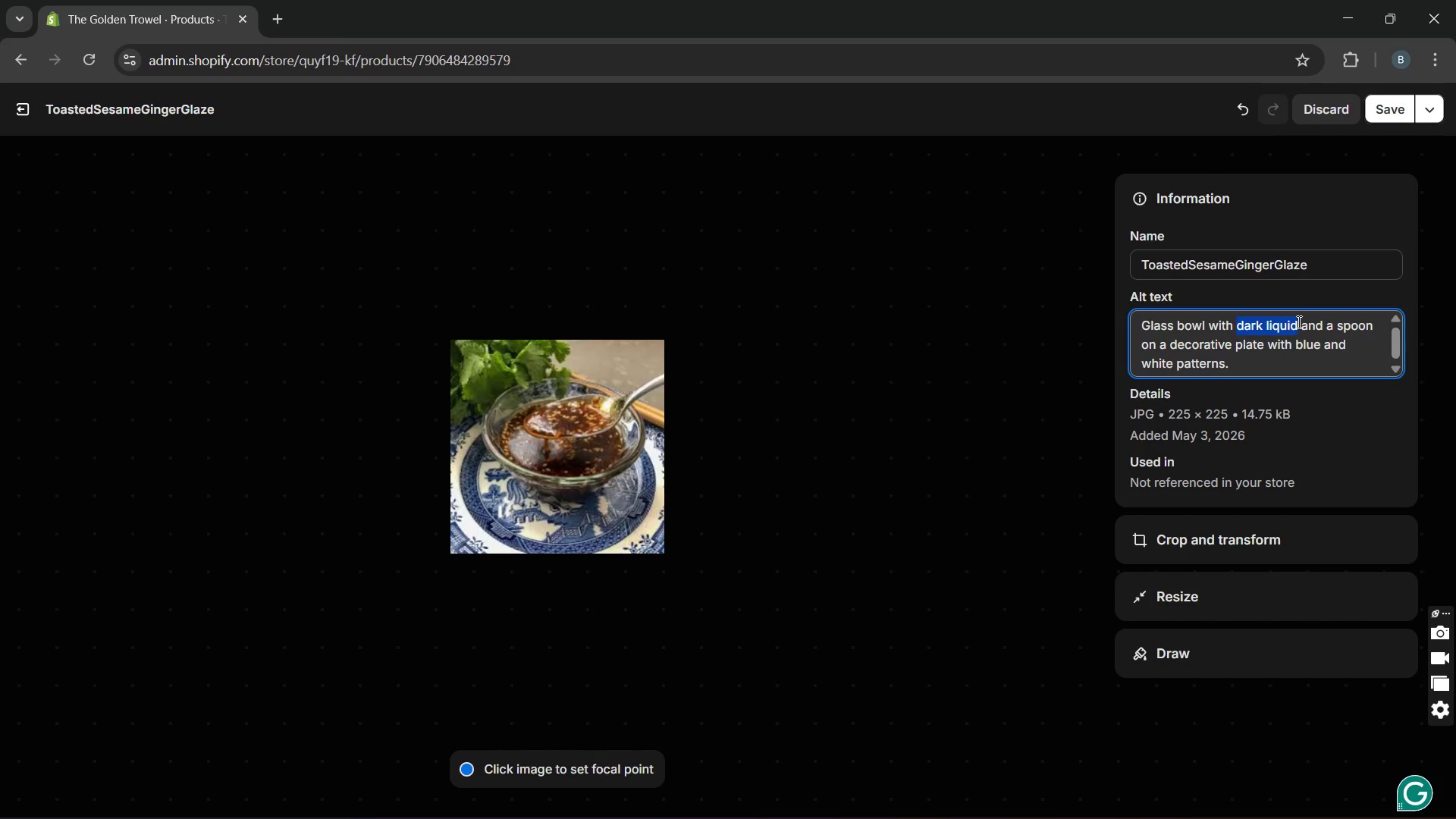 
type(Toasted sesame ginger gla)
 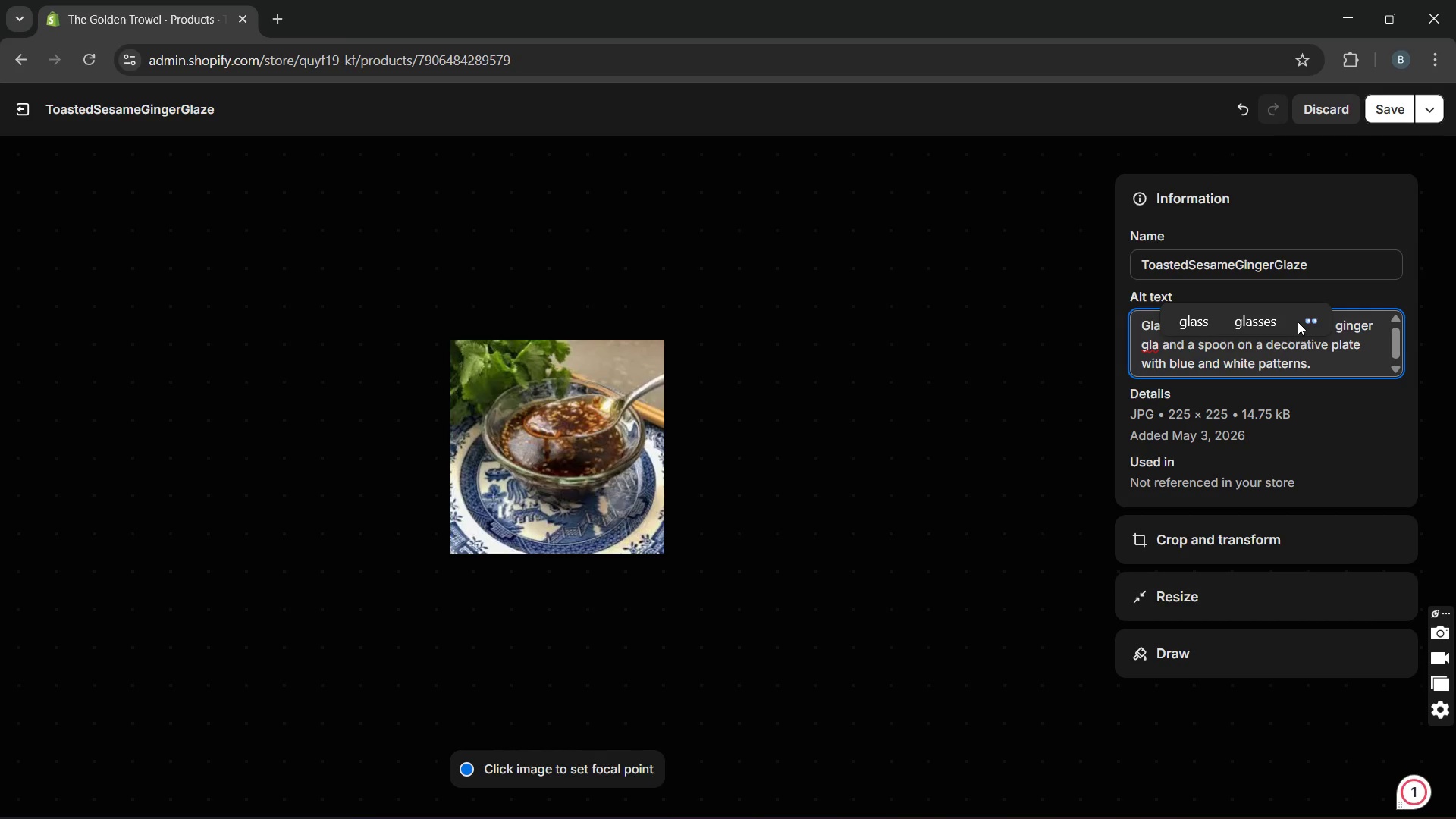 
wait(6.81)
 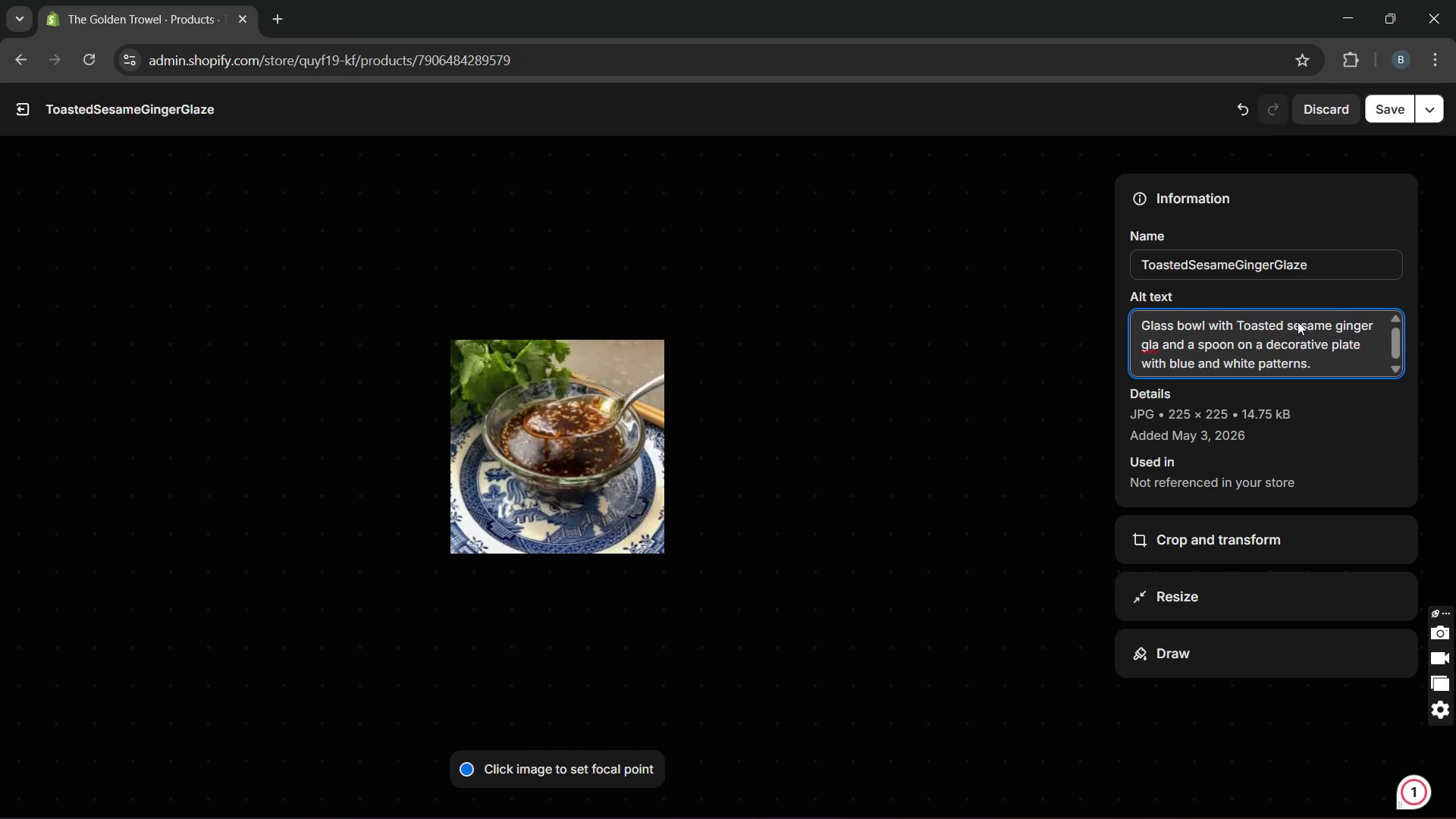 
type(ze )
 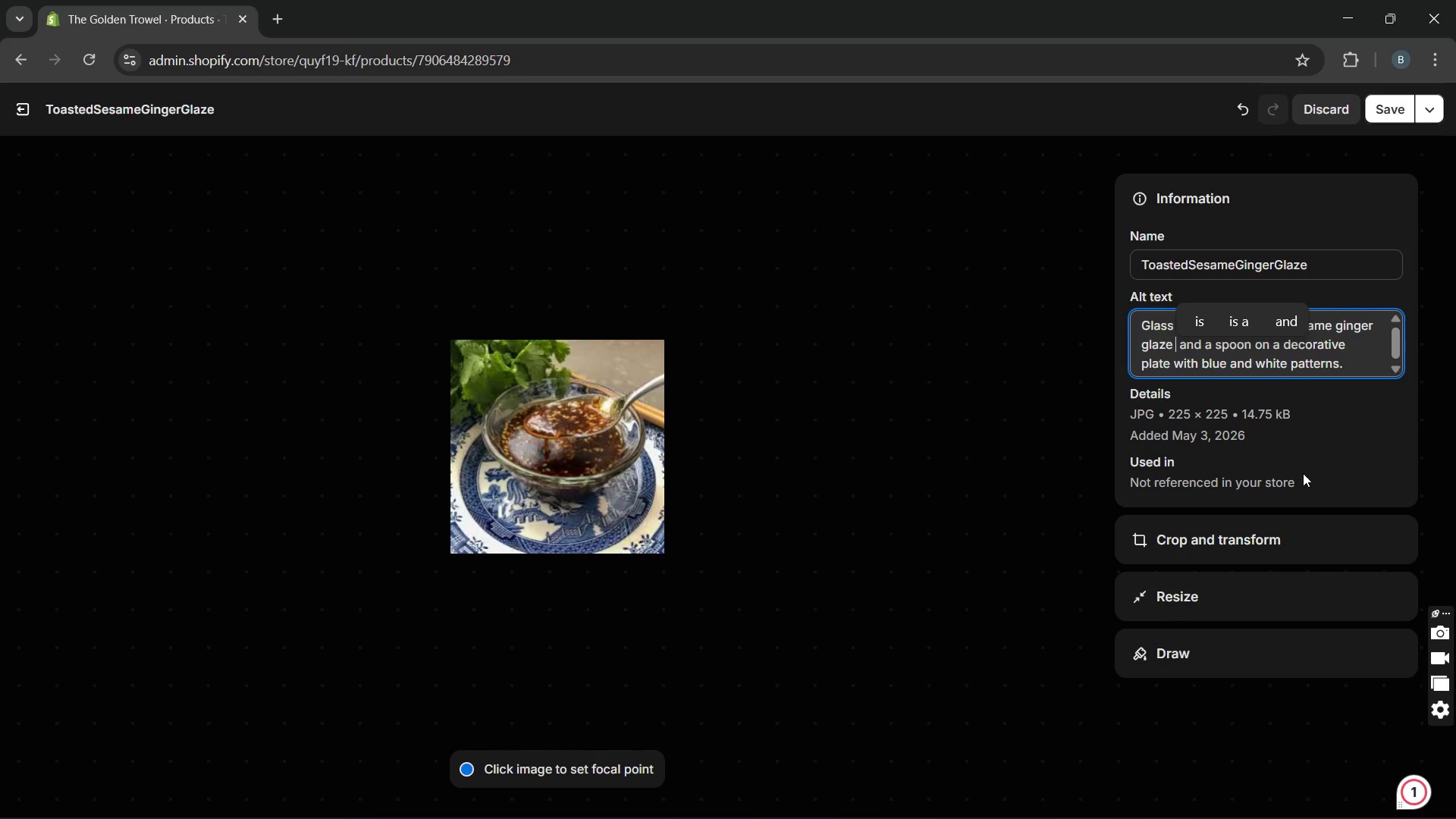 
key(Backspace)
 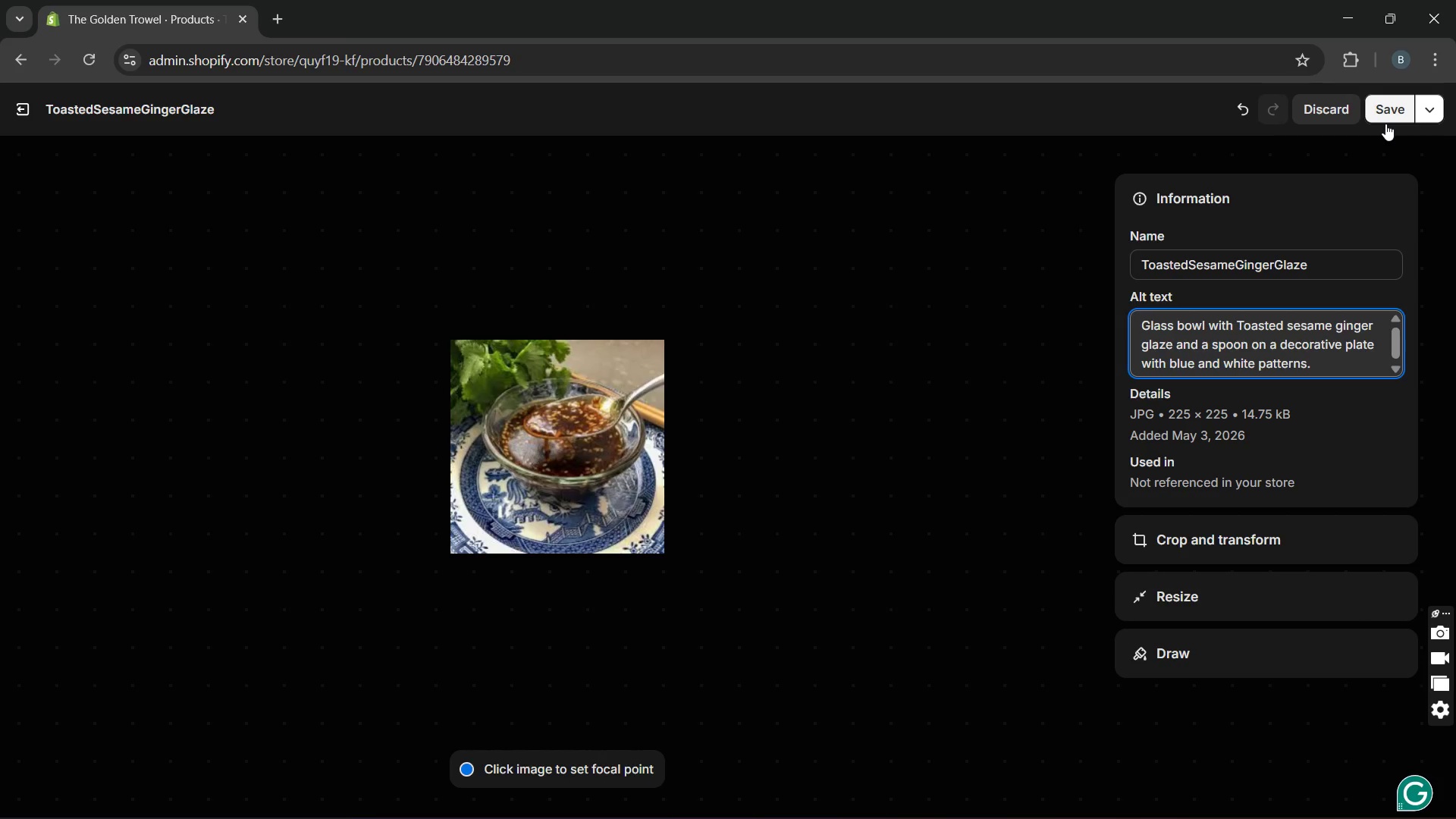 
wait(6.75)
 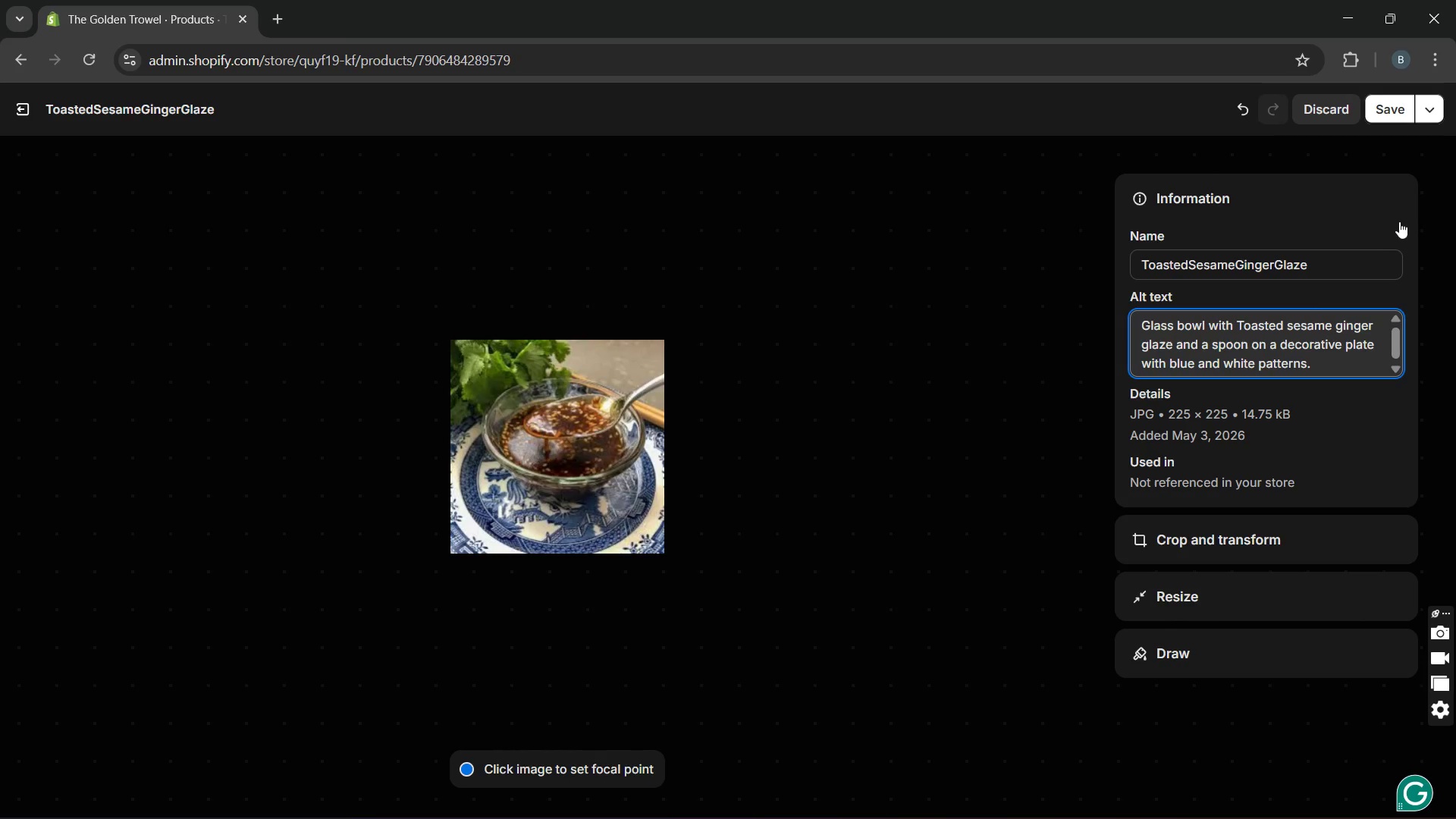 
left_click([1385, 124])
 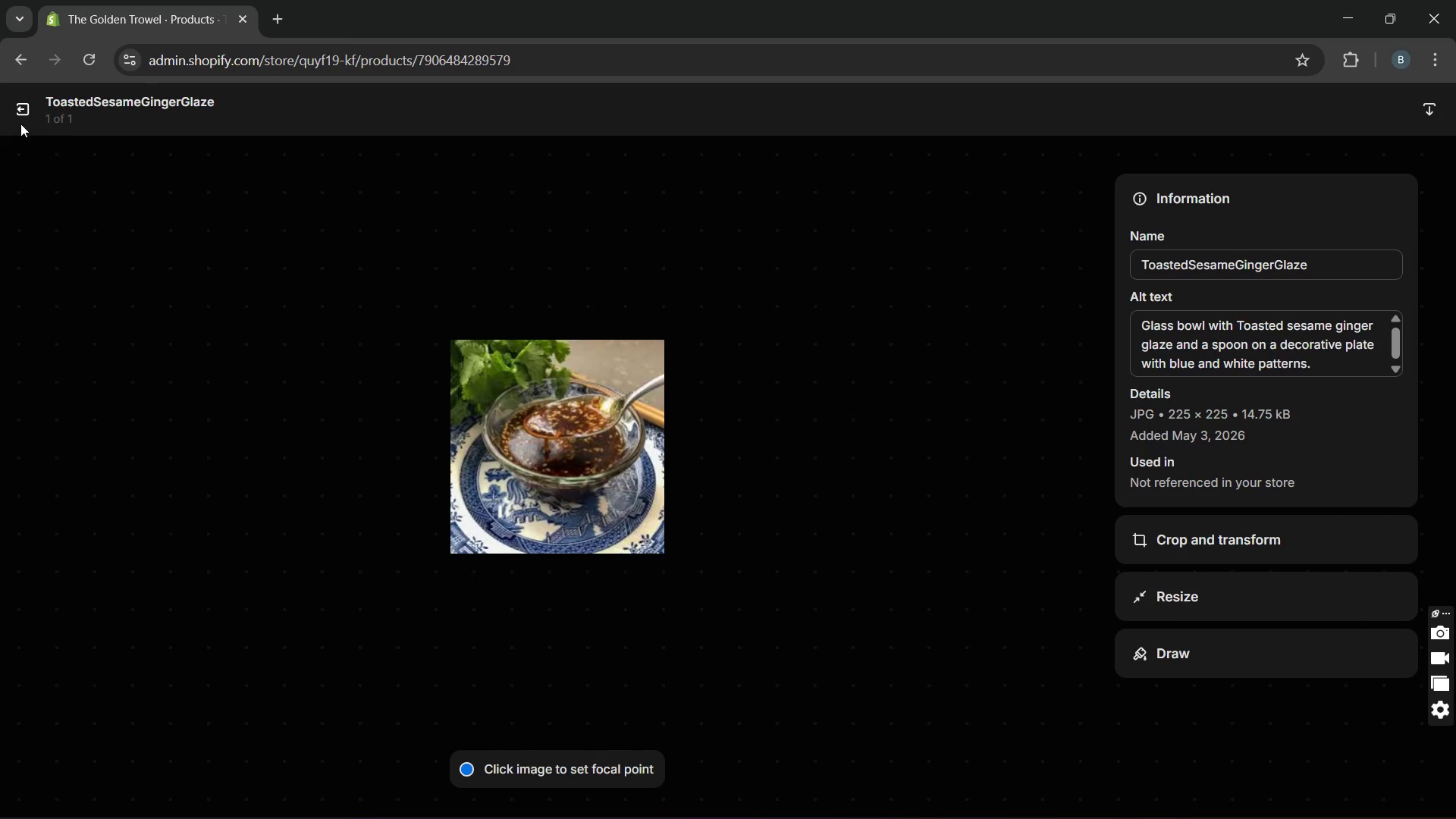 
wait(7.44)
 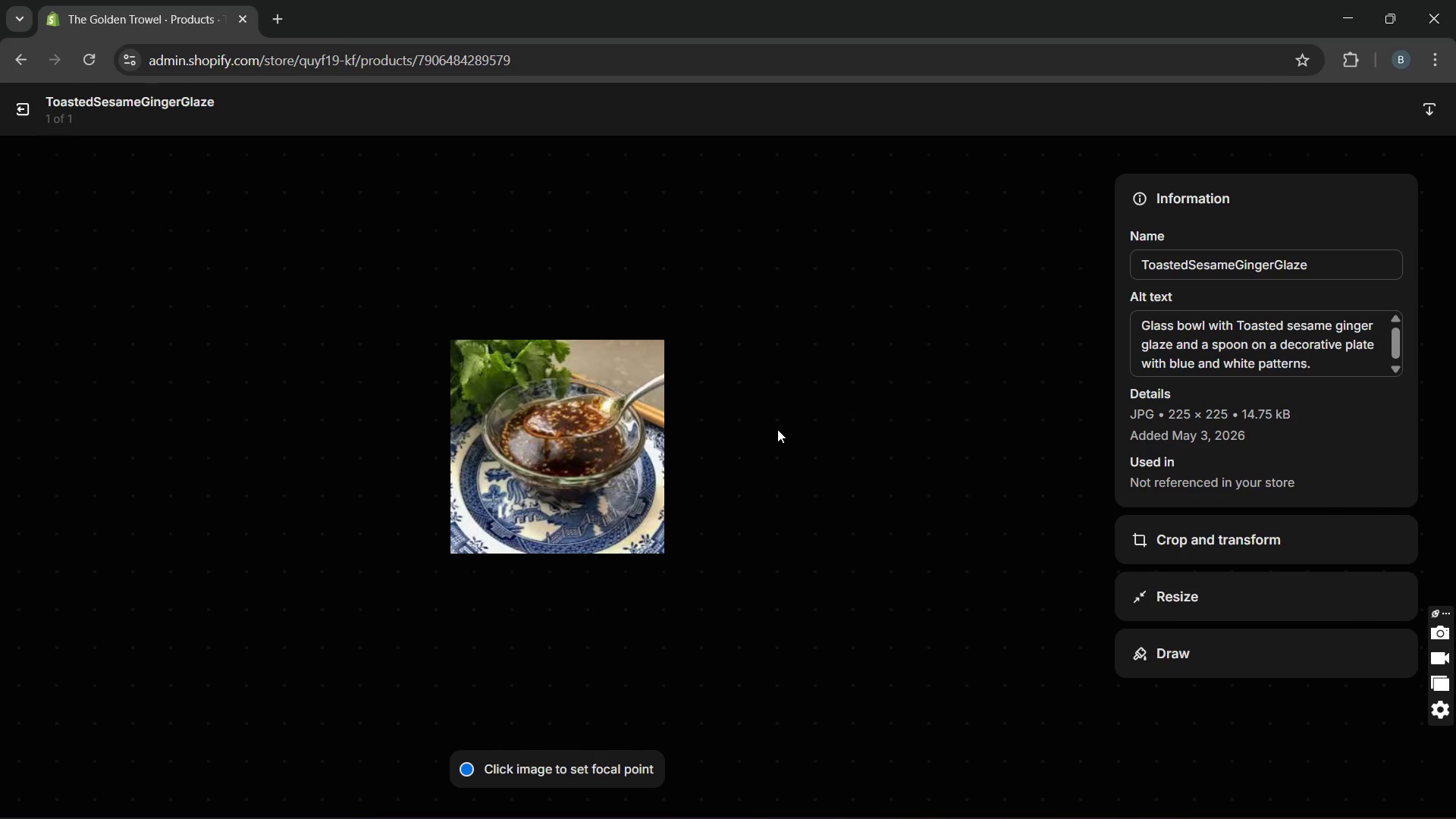 
left_click([27, 119])
 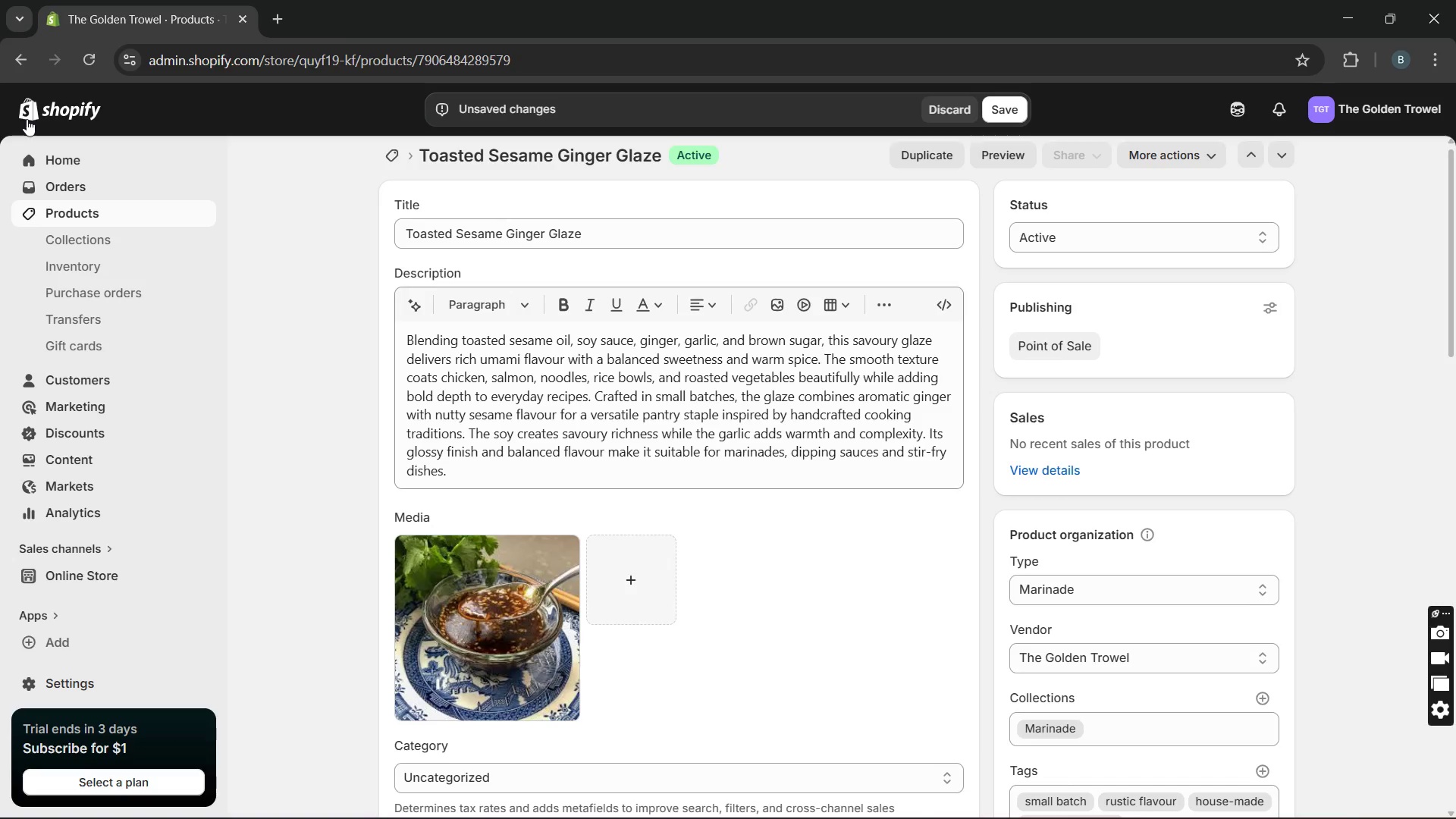 
mouse_move([450, 437])
 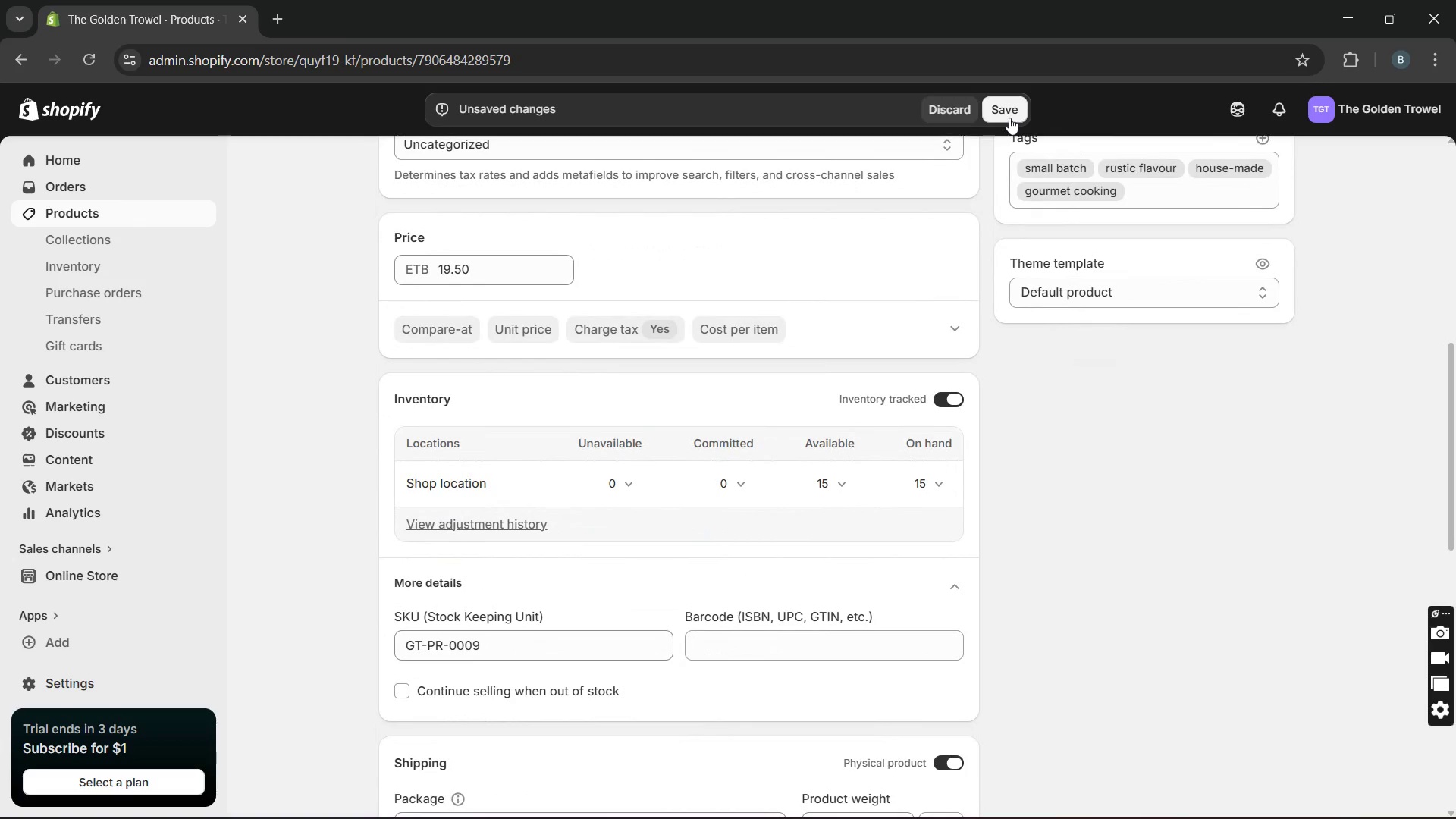 